 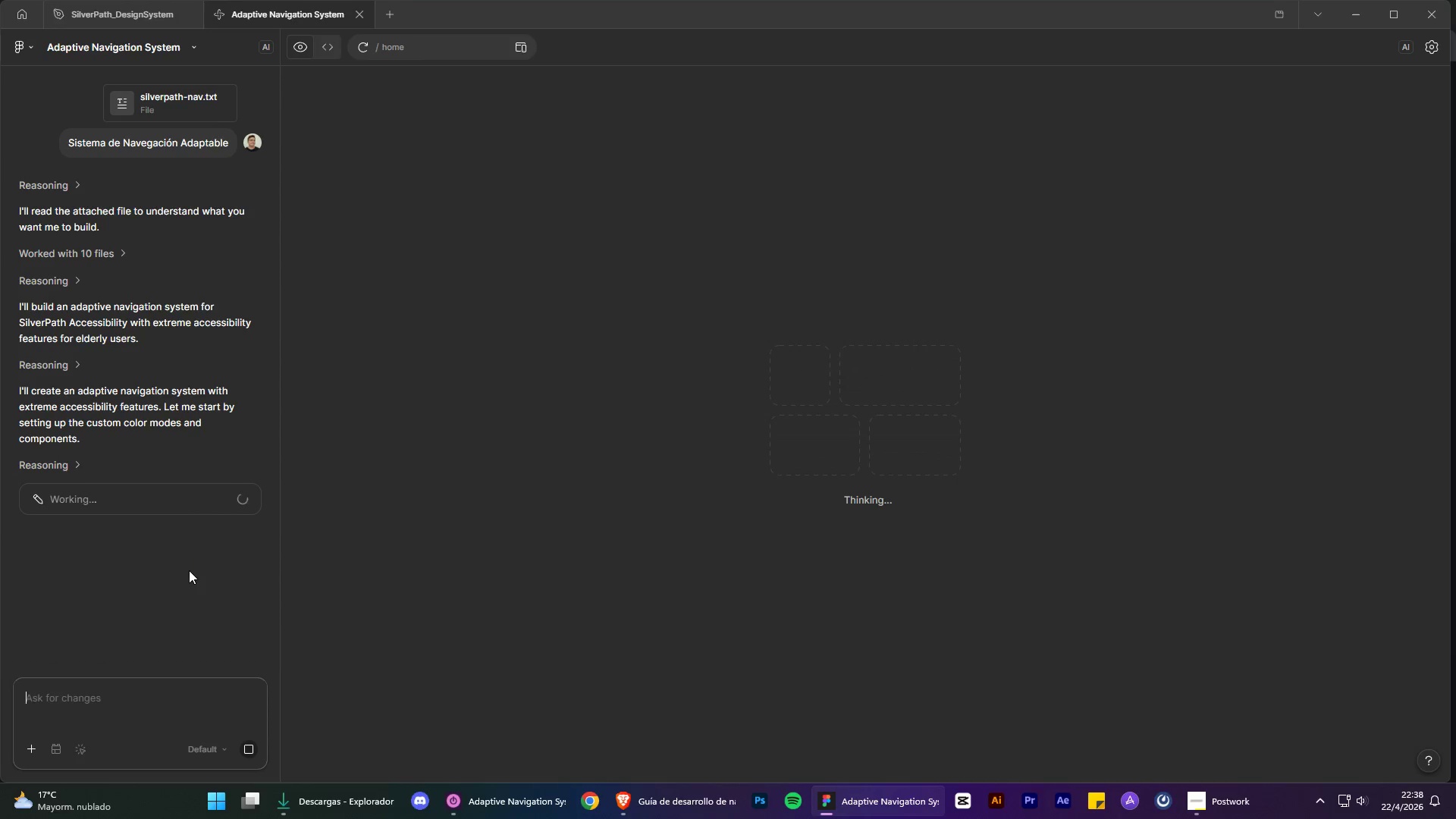 
left_click([714, 592])
 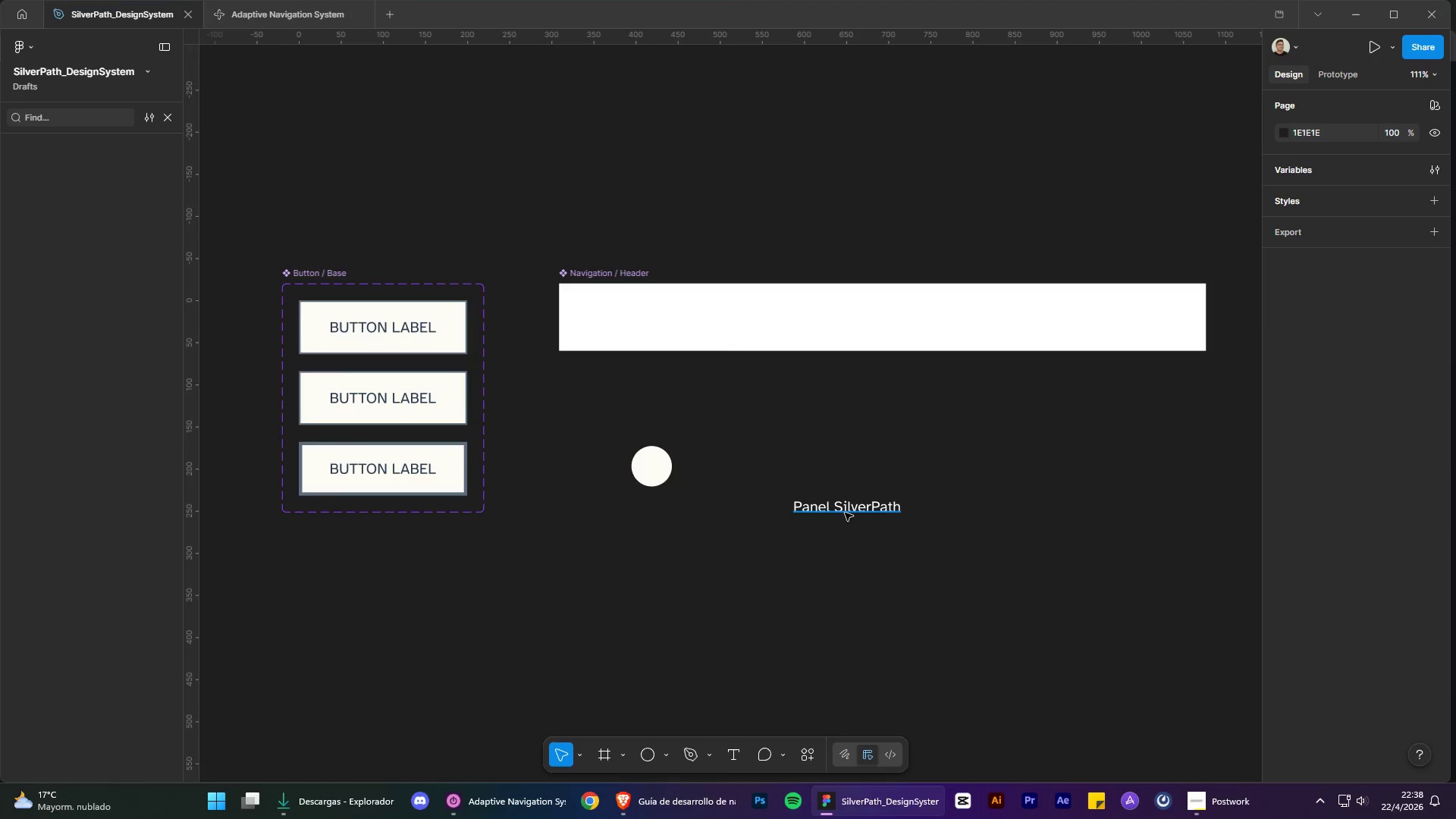 
left_click_drag(start_coordinate=[845, 513], to_coordinate=[788, 471])
 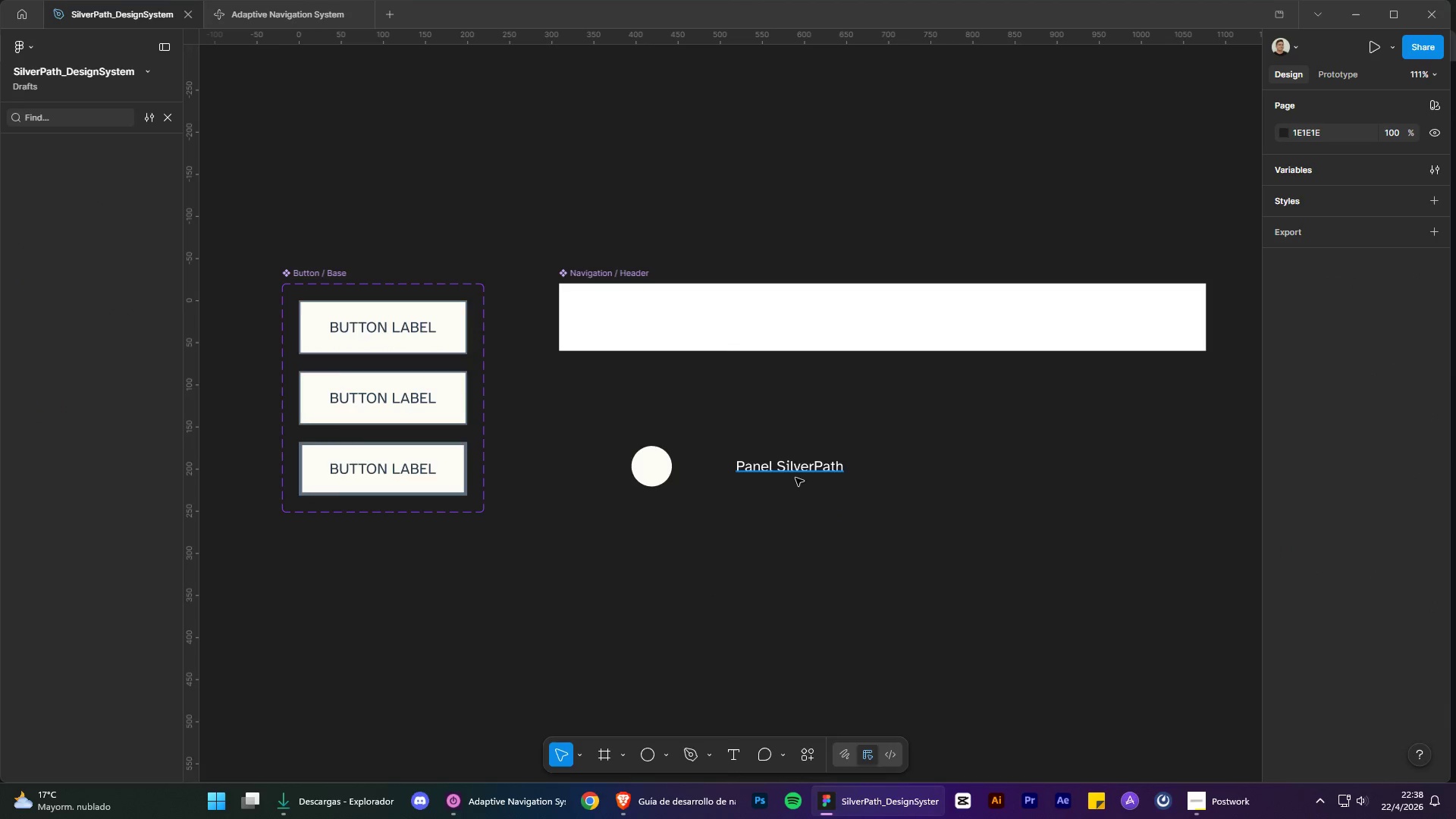 
left_click([797, 467])
 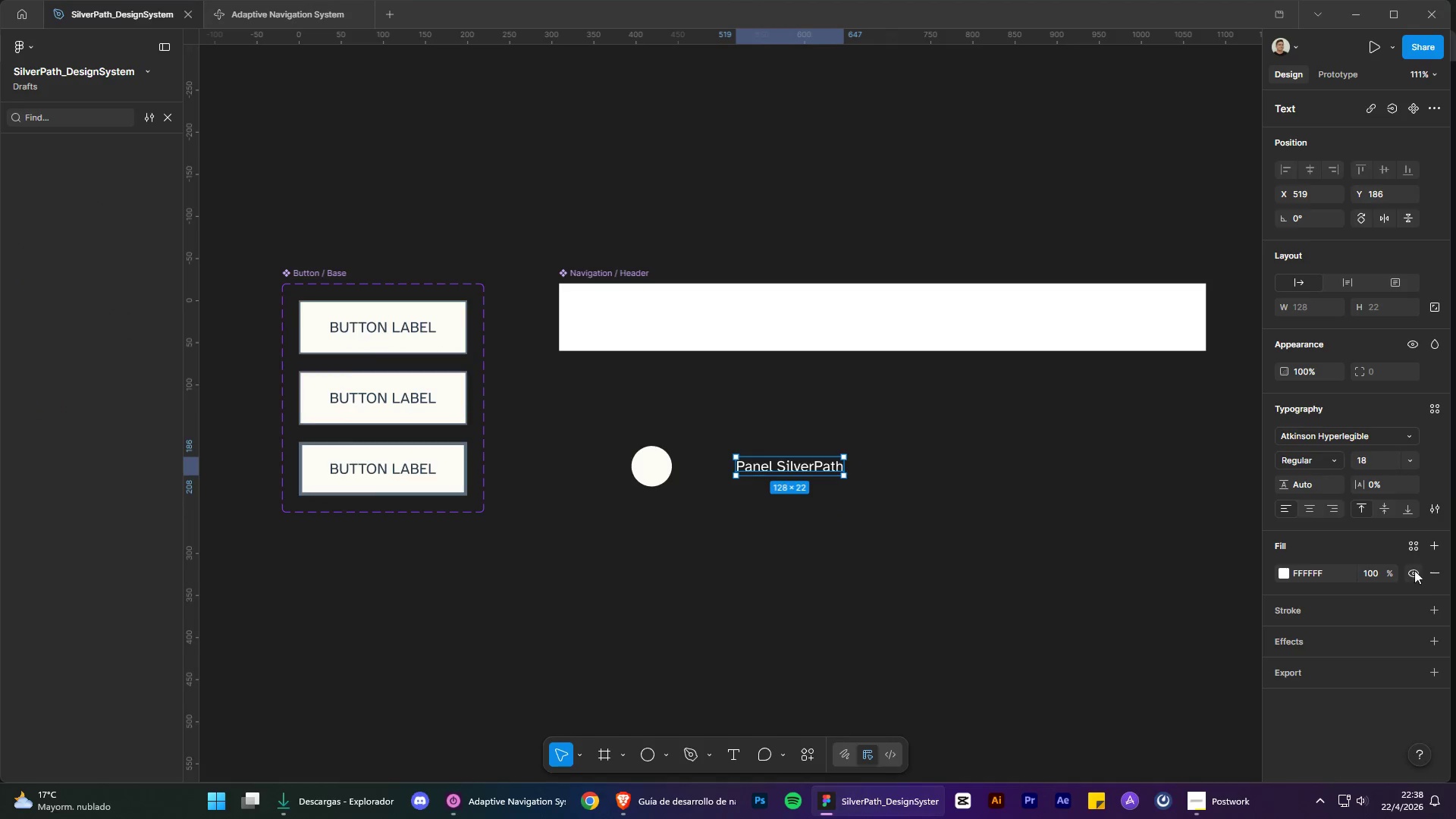 
left_click([1031, 621])
 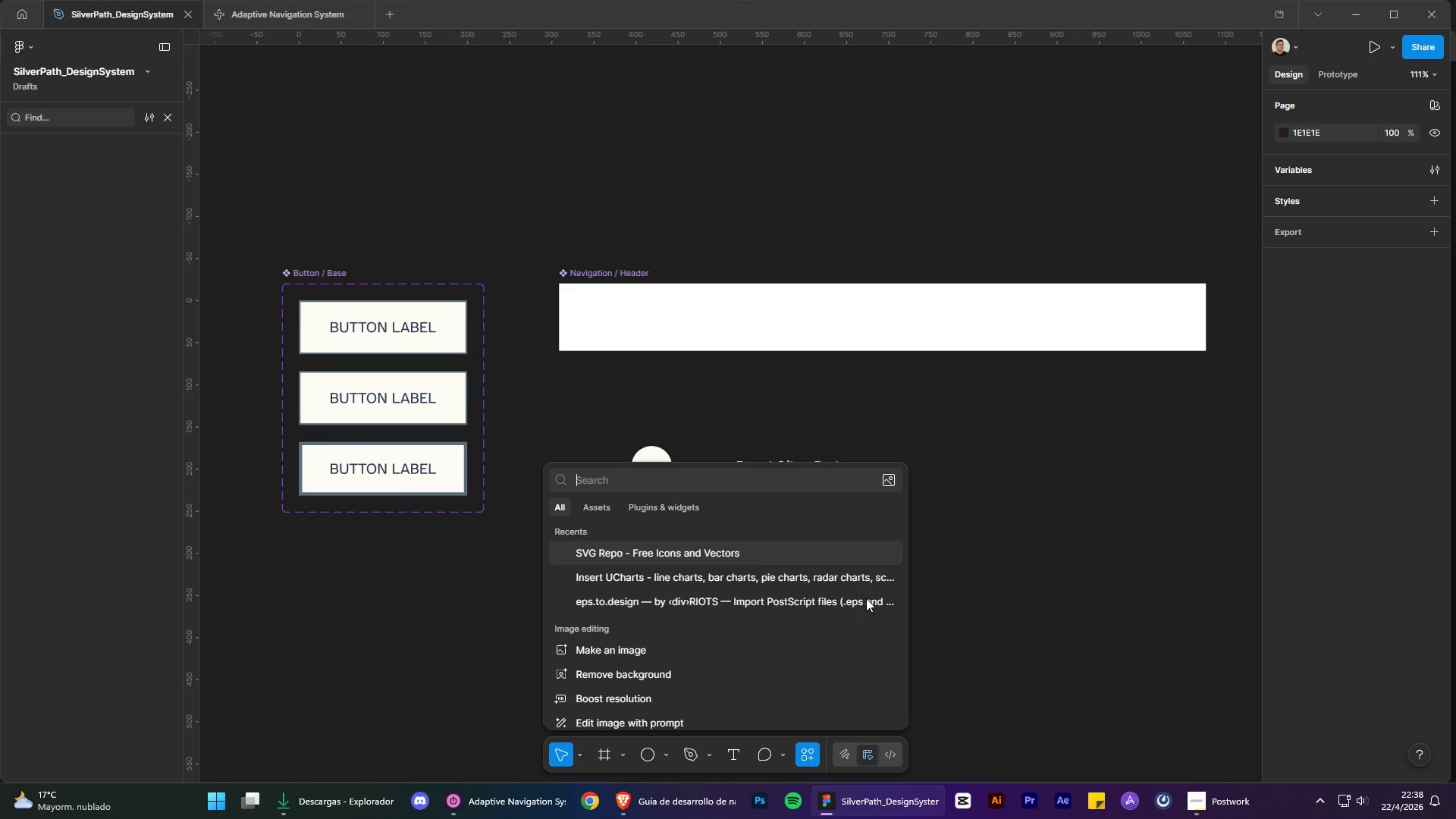 
left_click([678, 511])
 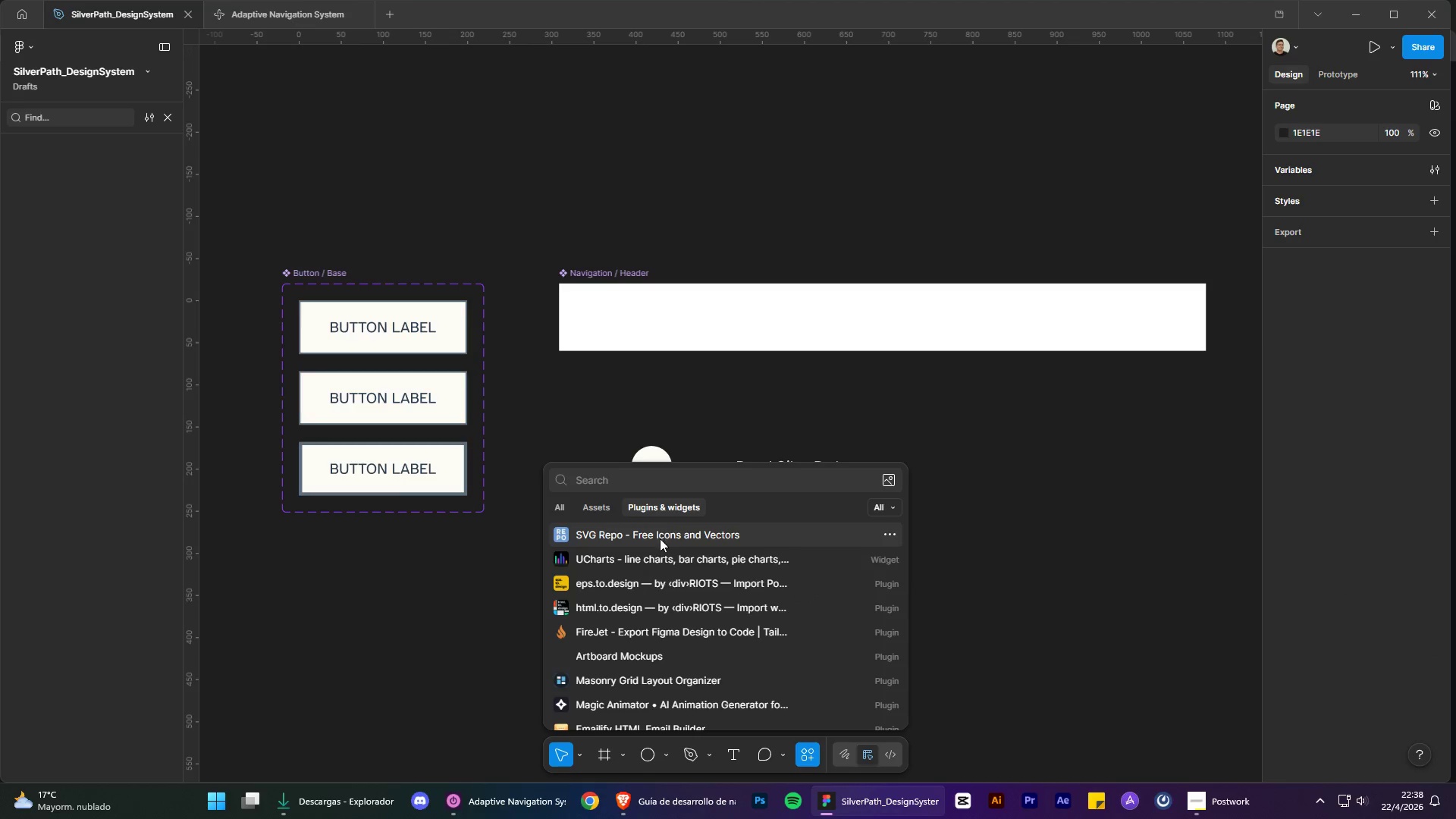 
mouse_move([704, 593])
 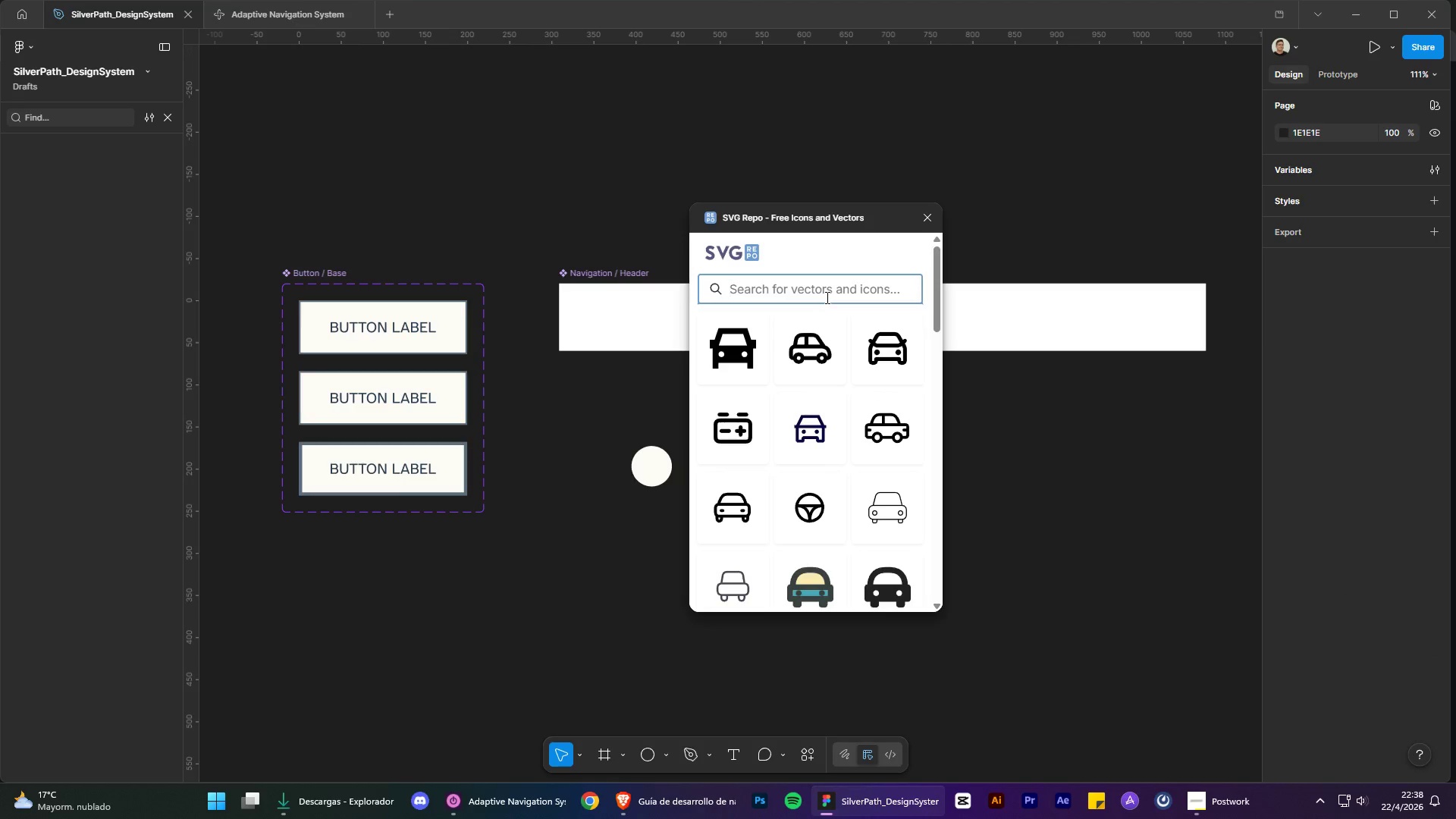 
type(Menu)
 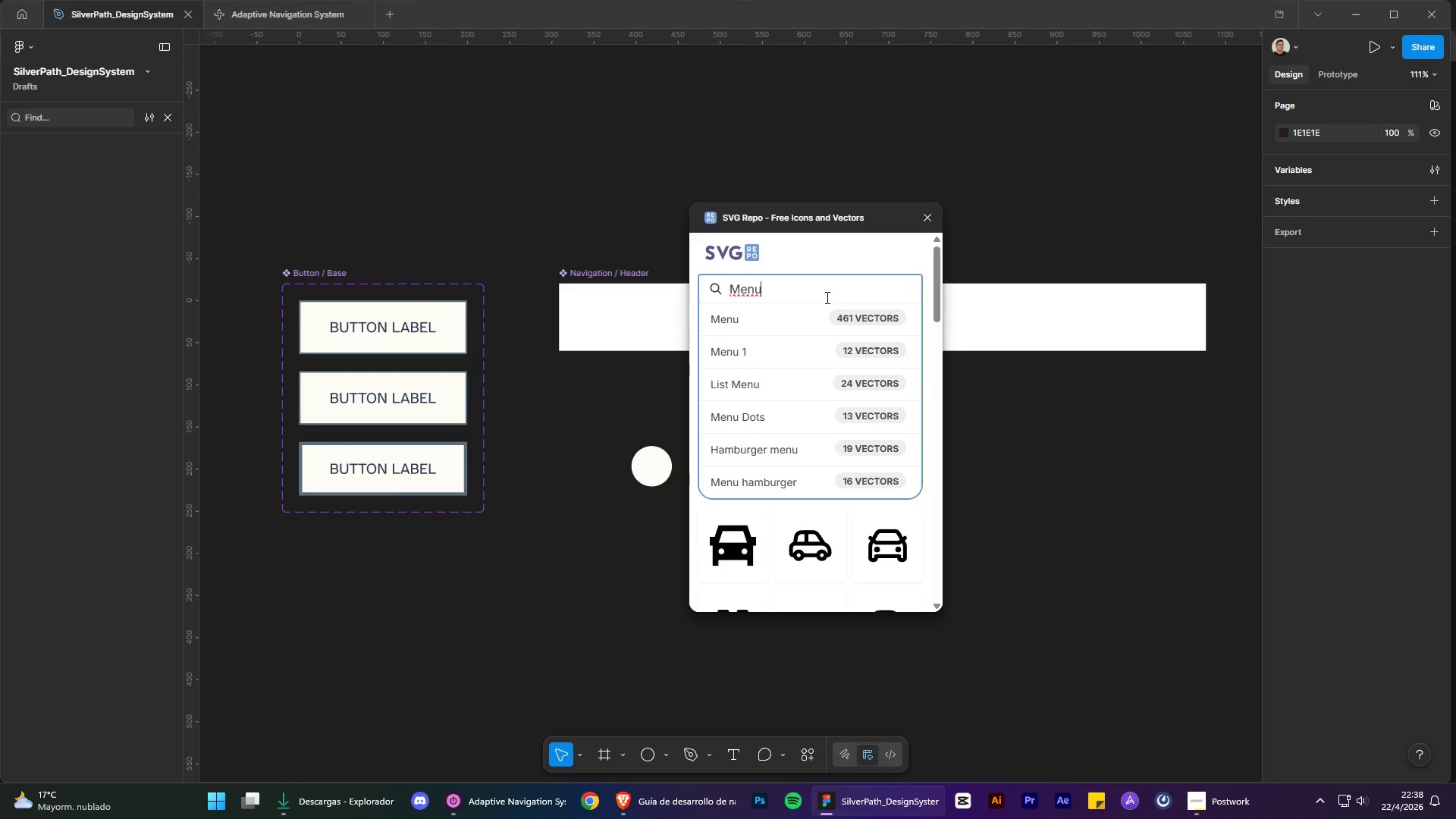 
key(Enter)
 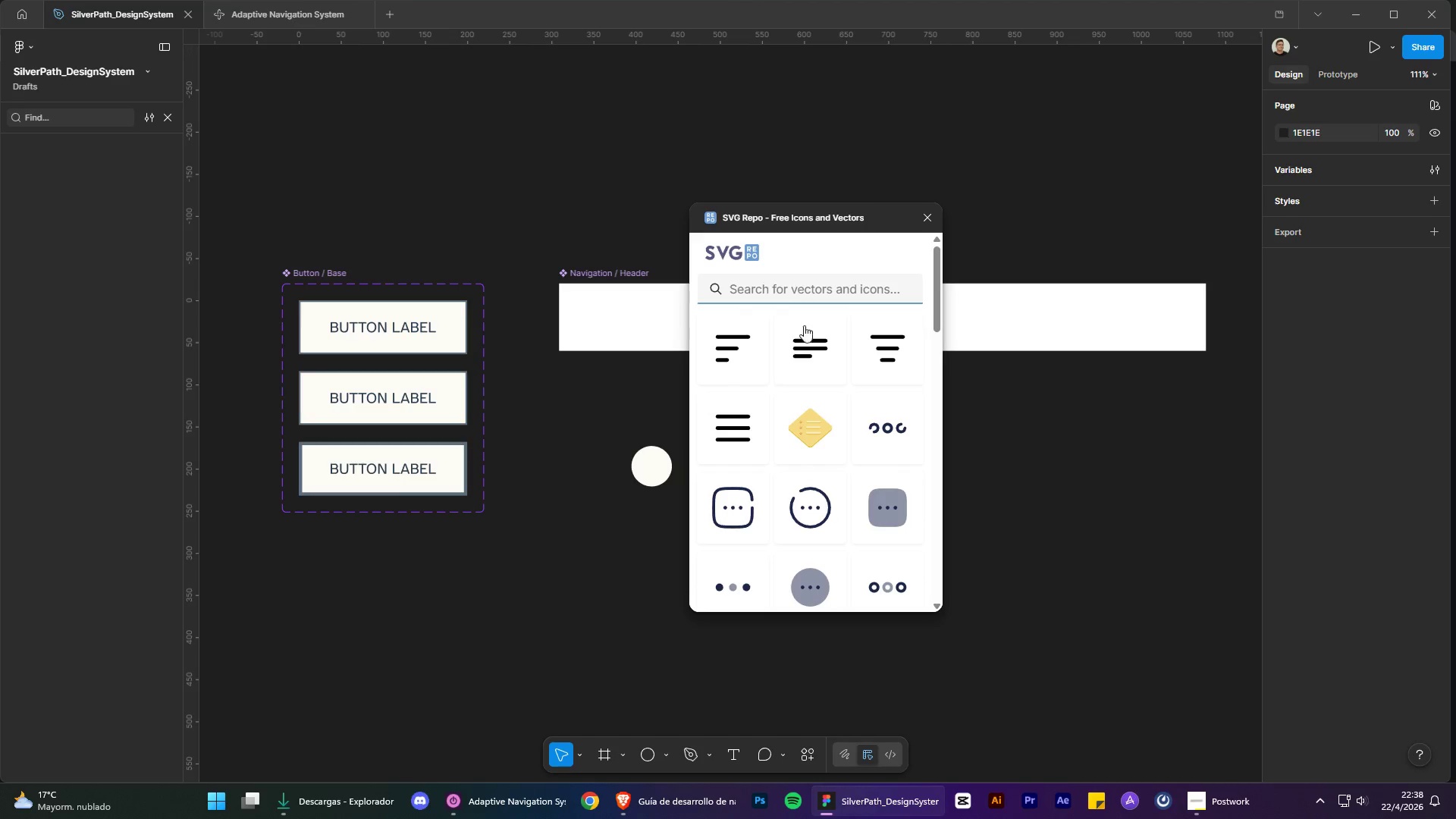 
scroll: coordinate [836, 493], scroll_direction: down, amount: 3.0
 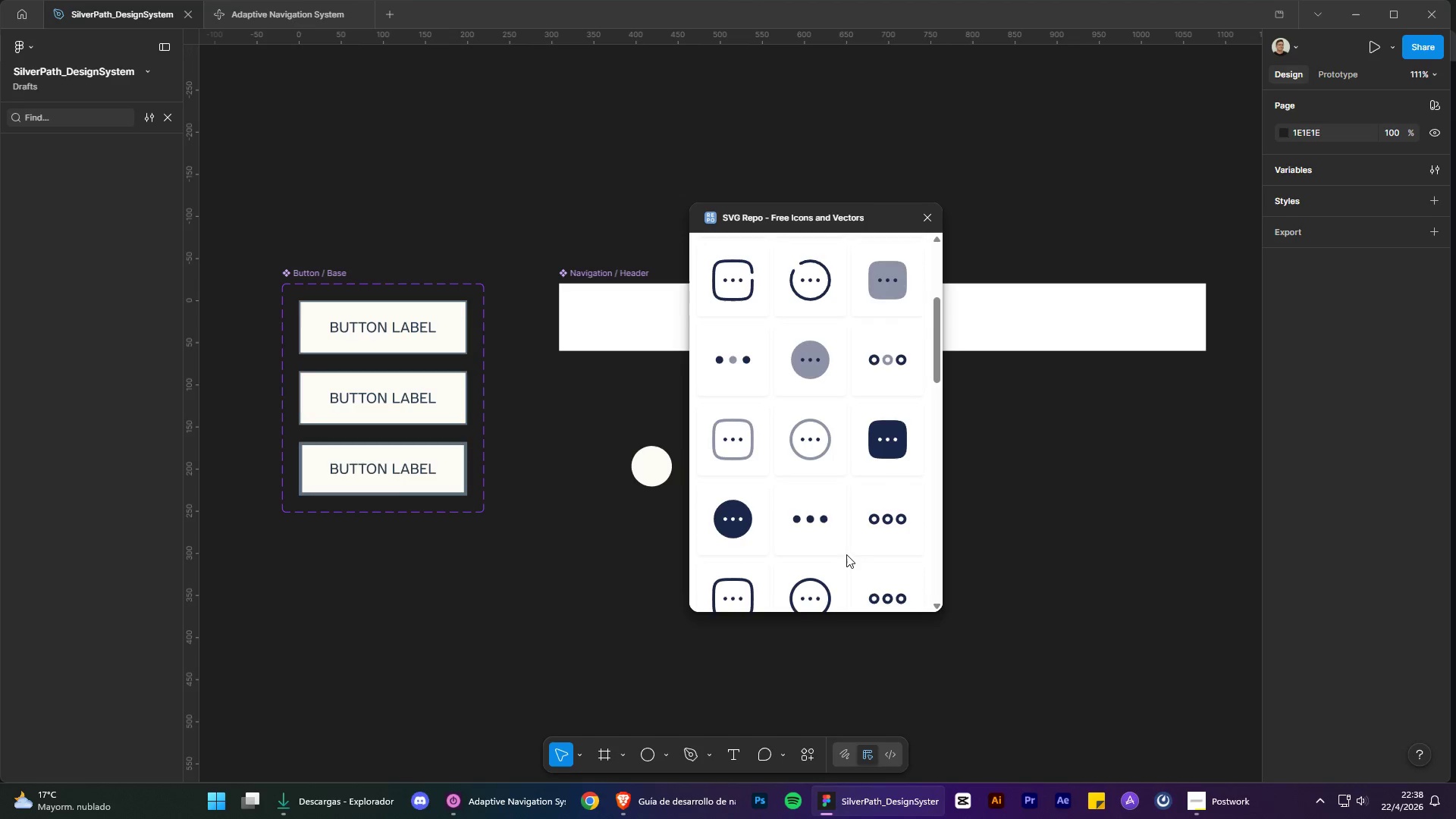 
scroll: coordinate [846, 553], scroll_direction: up, amount: 4.0
 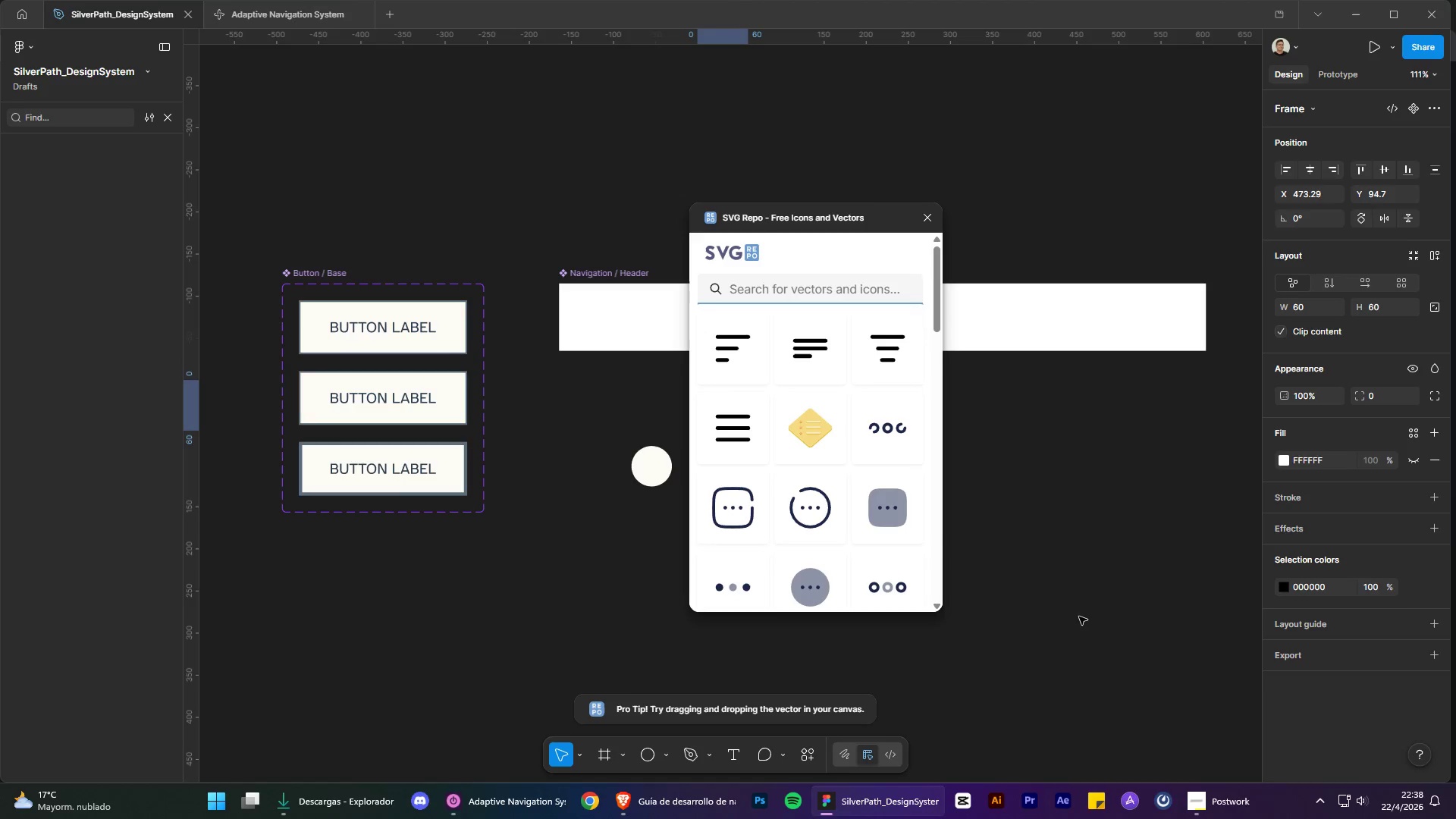 
left_click_drag(start_coordinate=[884, 224], to_coordinate=[494, 184])
 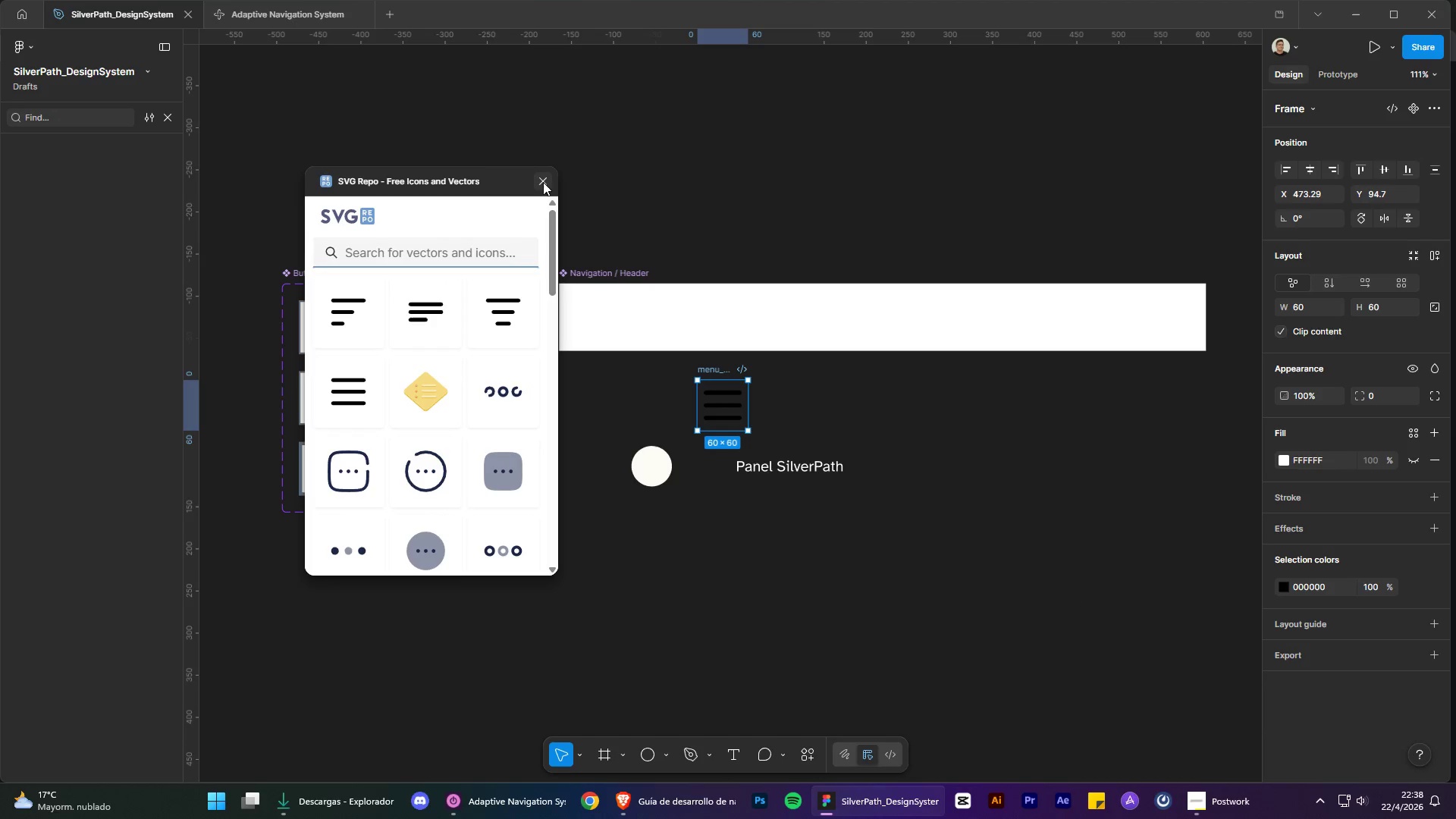 
double_click([672, 183])
 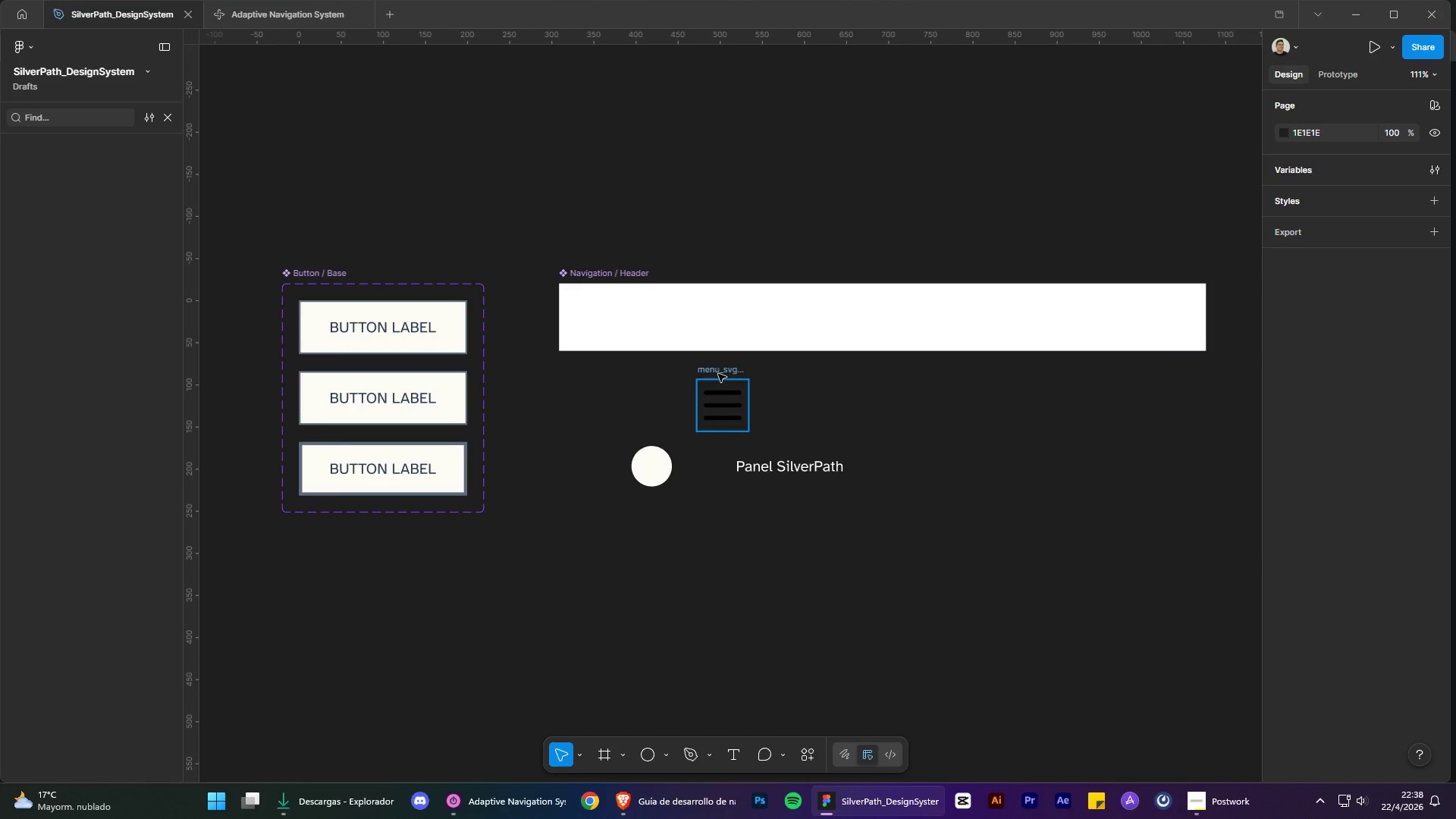 
left_click_drag(start_coordinate=[719, 373], to_coordinate=[957, 437])
 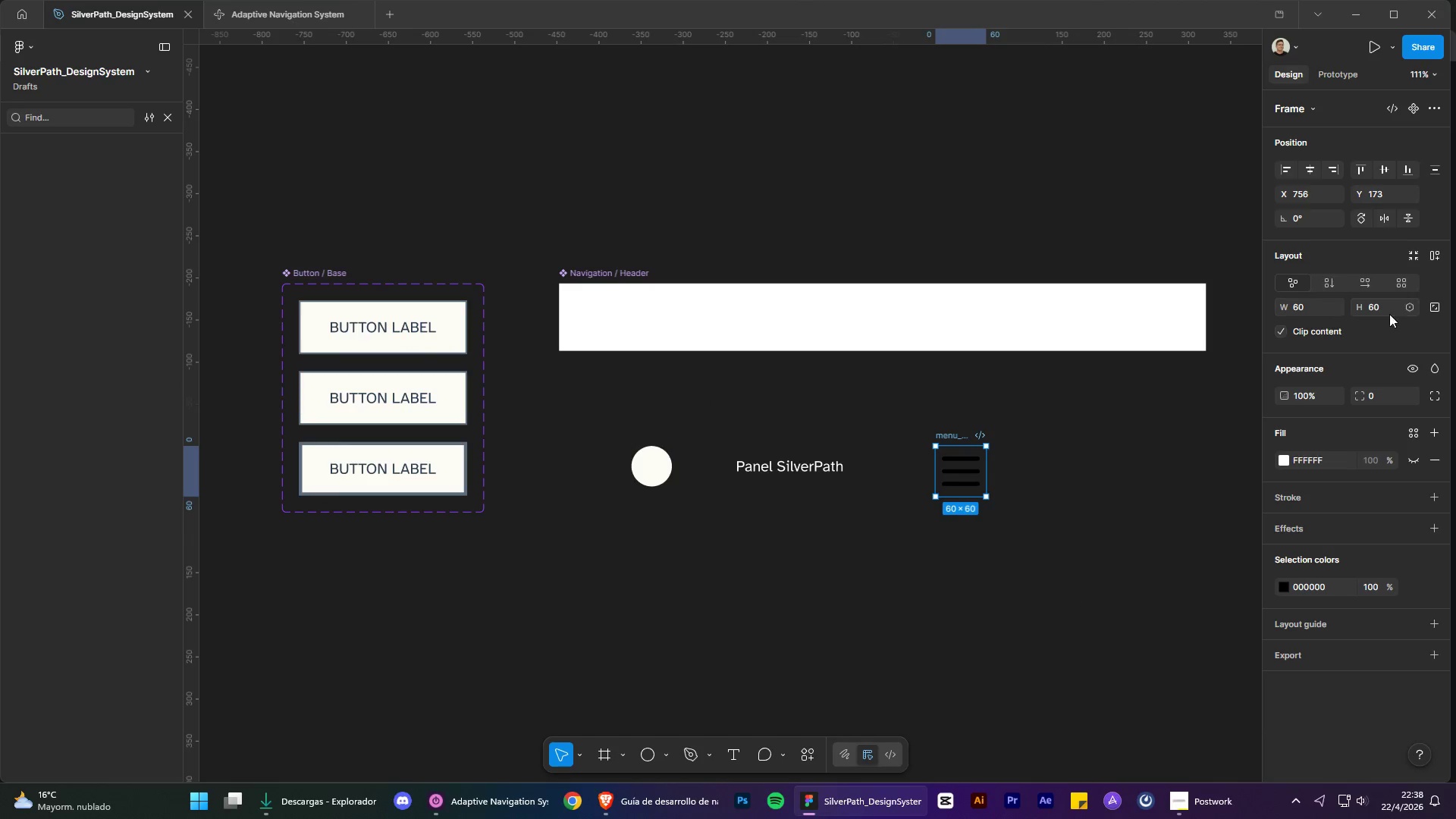 
left_click([1435, 305])
 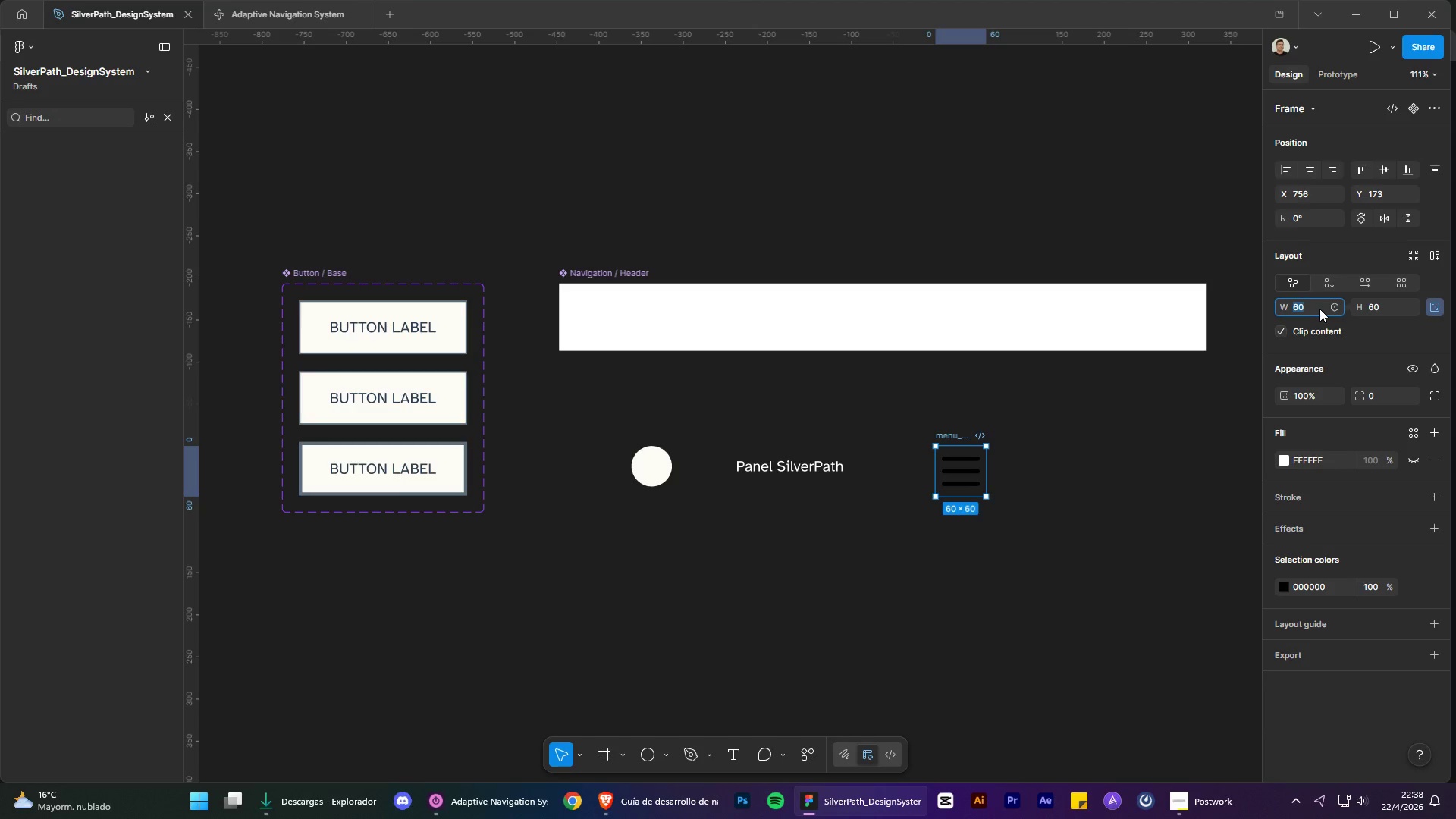 
type(48)
 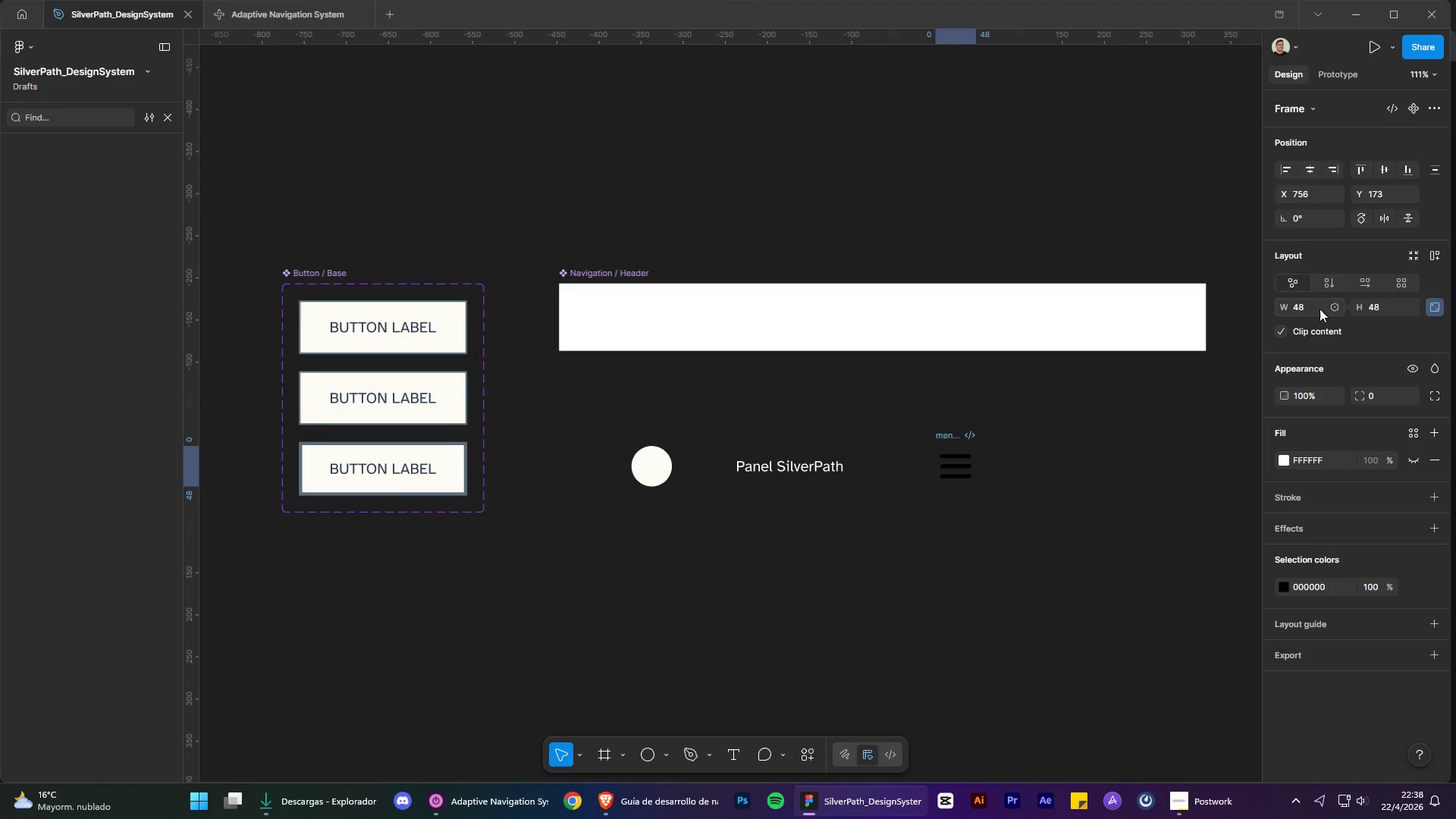 
key(Enter)
 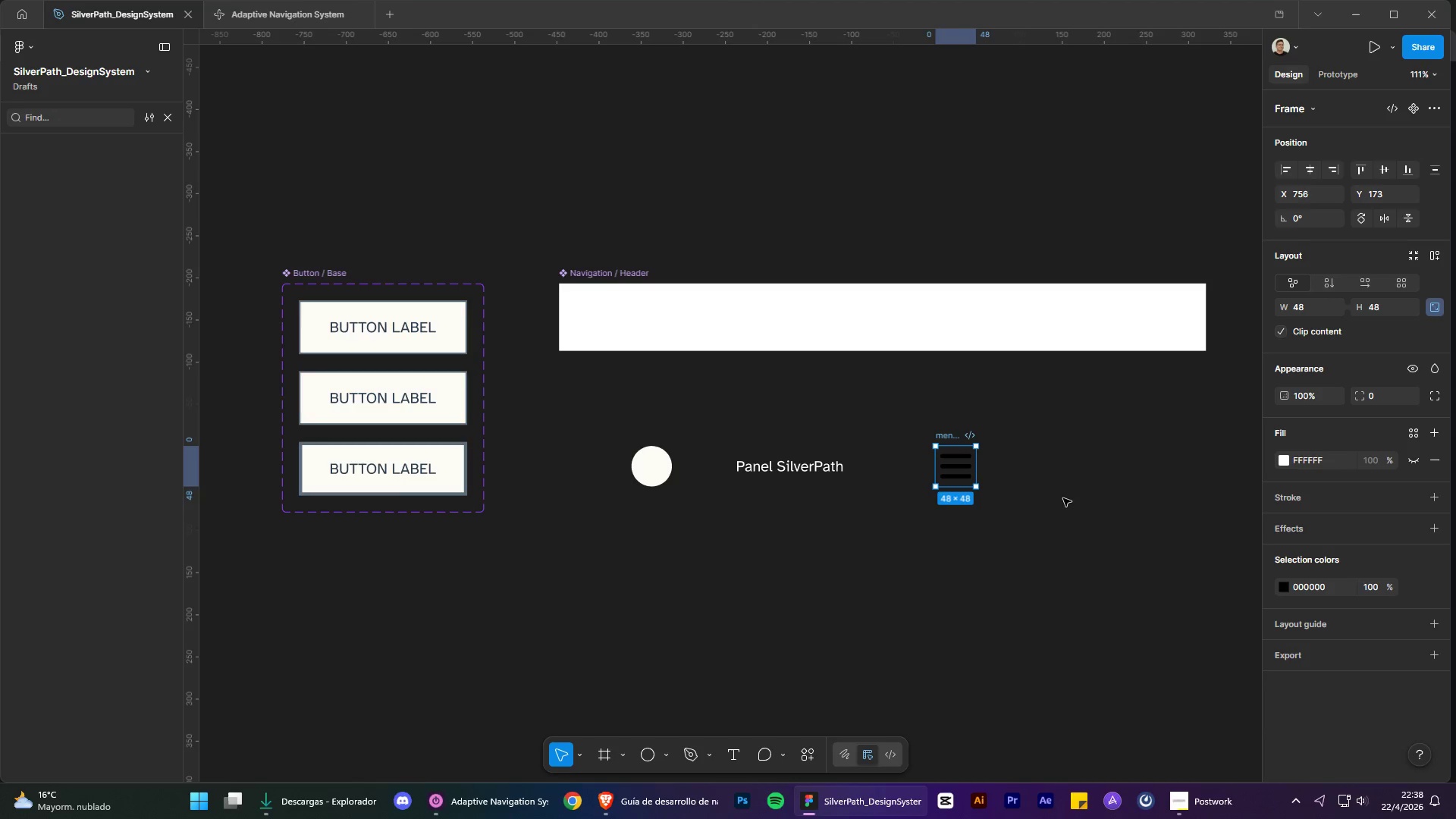 
left_click([1056, 522])
 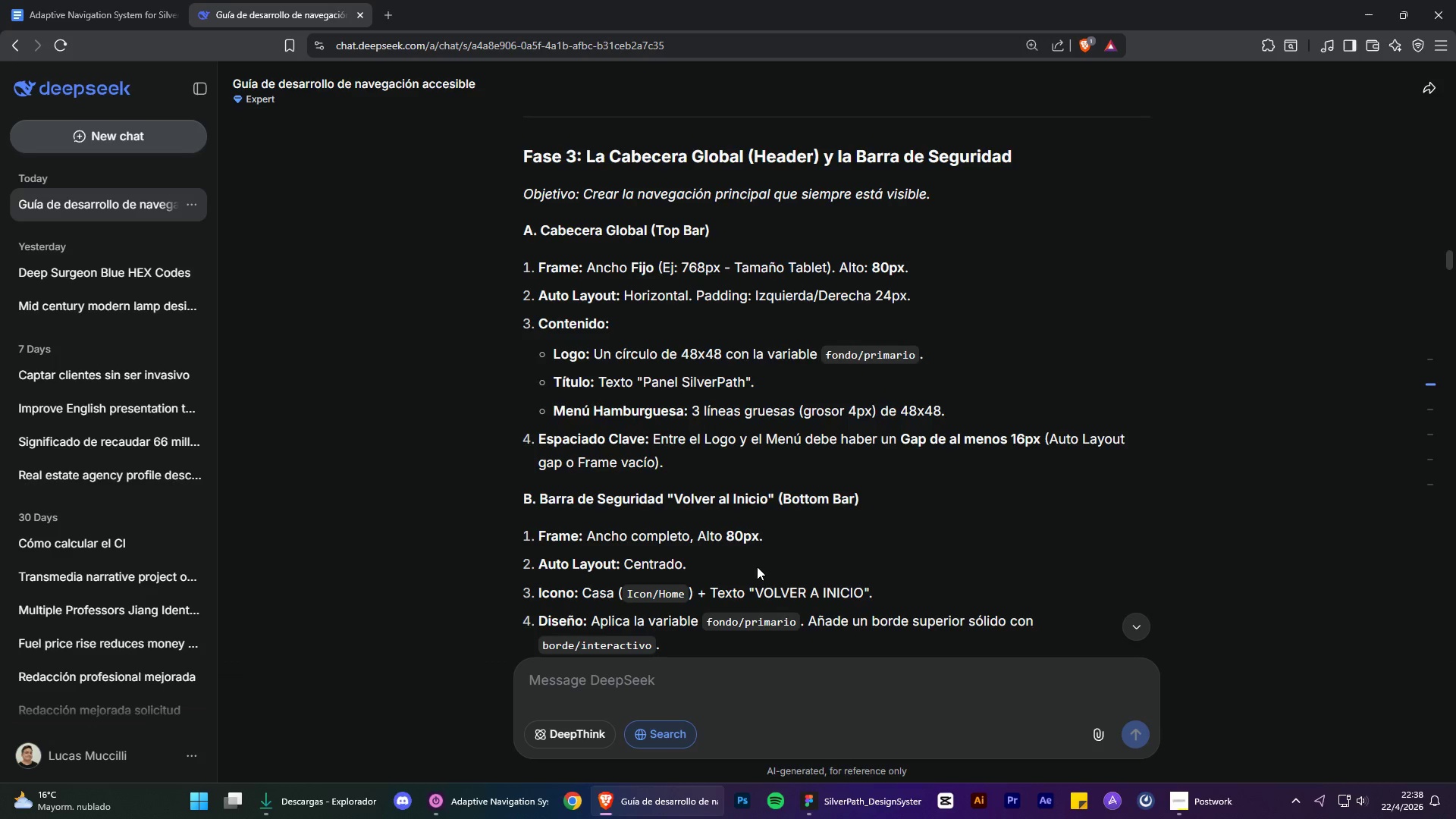 
scroll: coordinate [754, 434], scroll_direction: down, amount: 53.0
 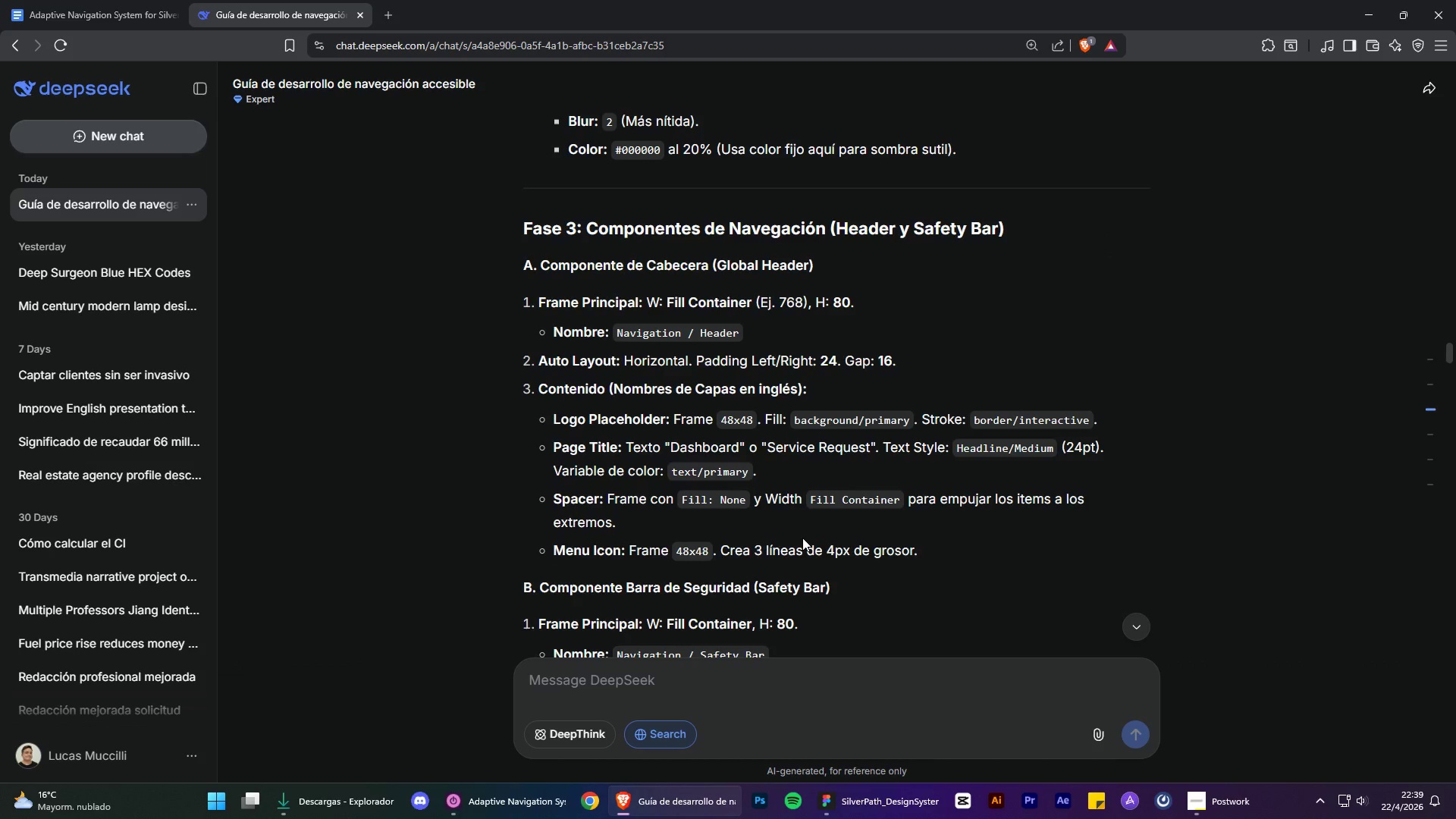 
wait(5.98)
 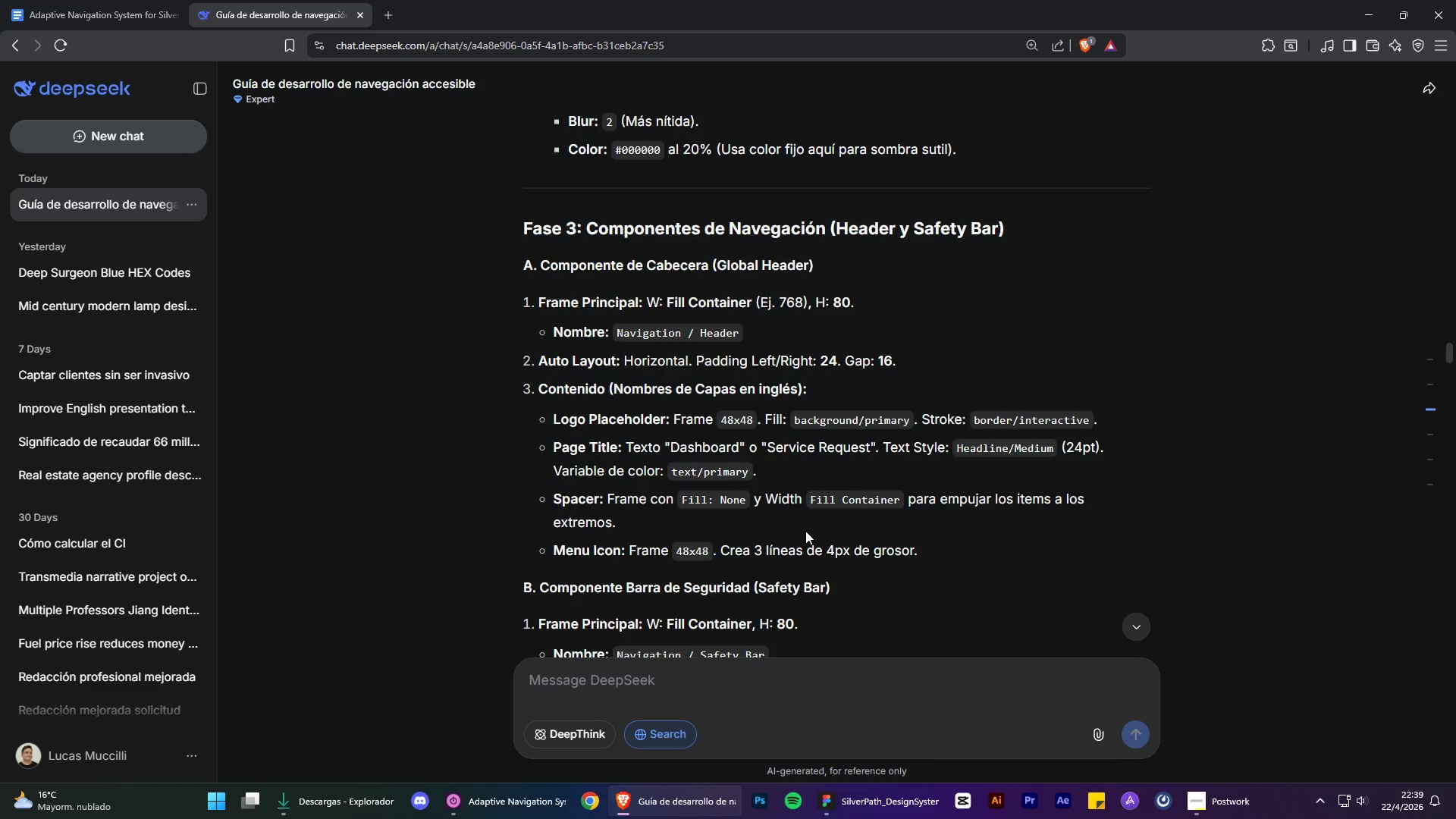 
left_click_drag(start_coordinate=[674, 445], to_coordinate=[737, 447])
 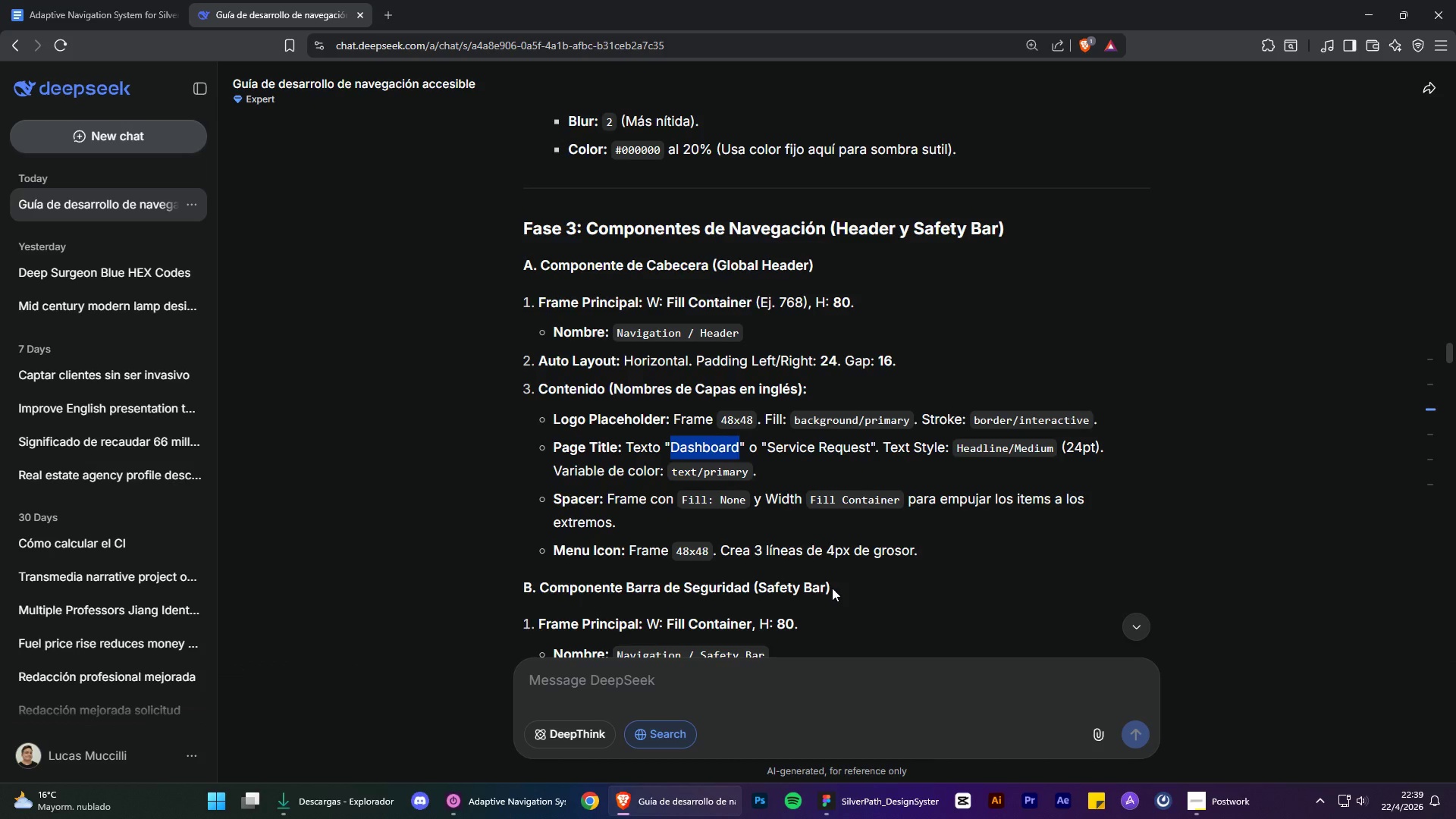 
key(Control+C)
 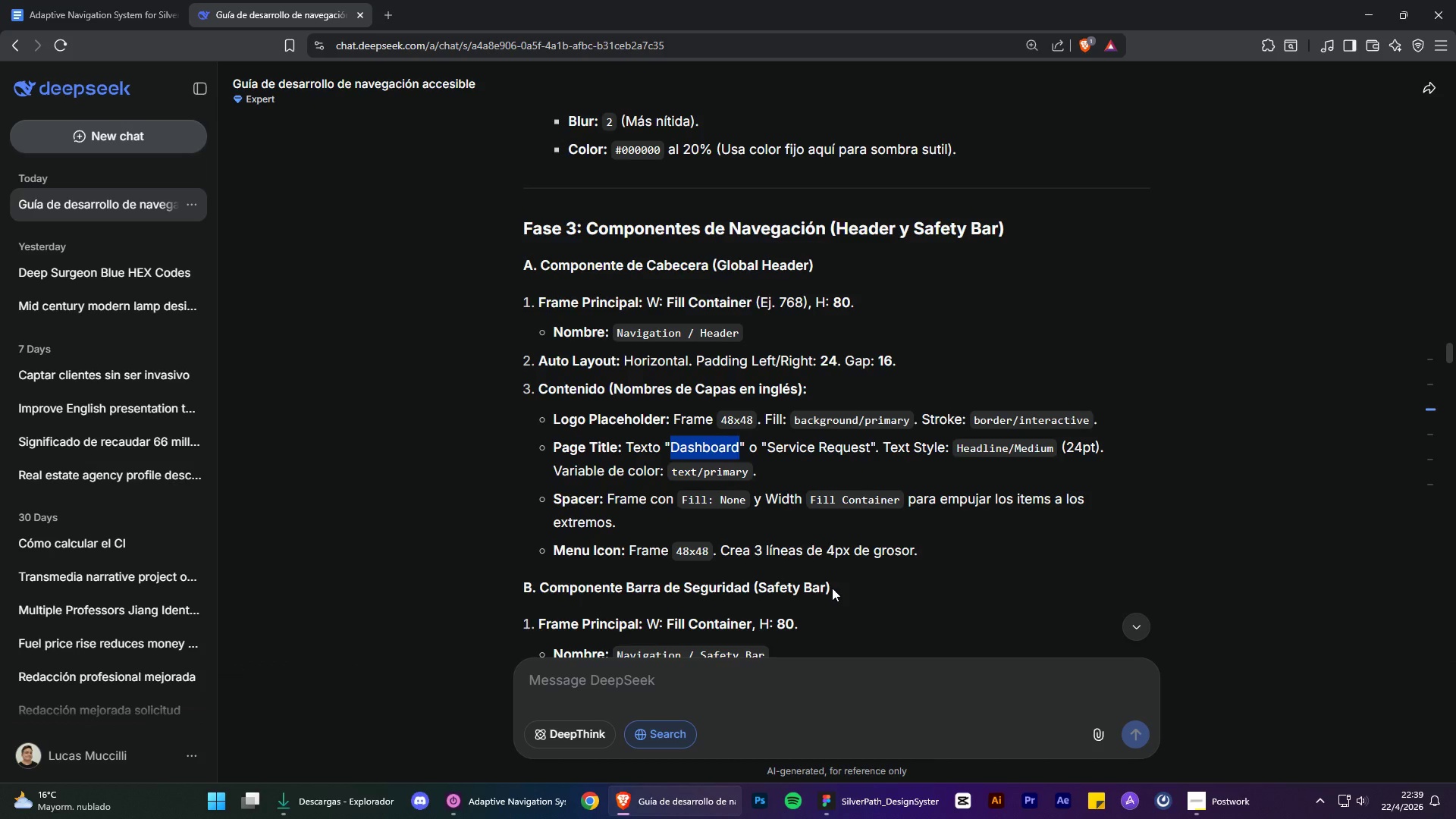 
key(Control+C)
 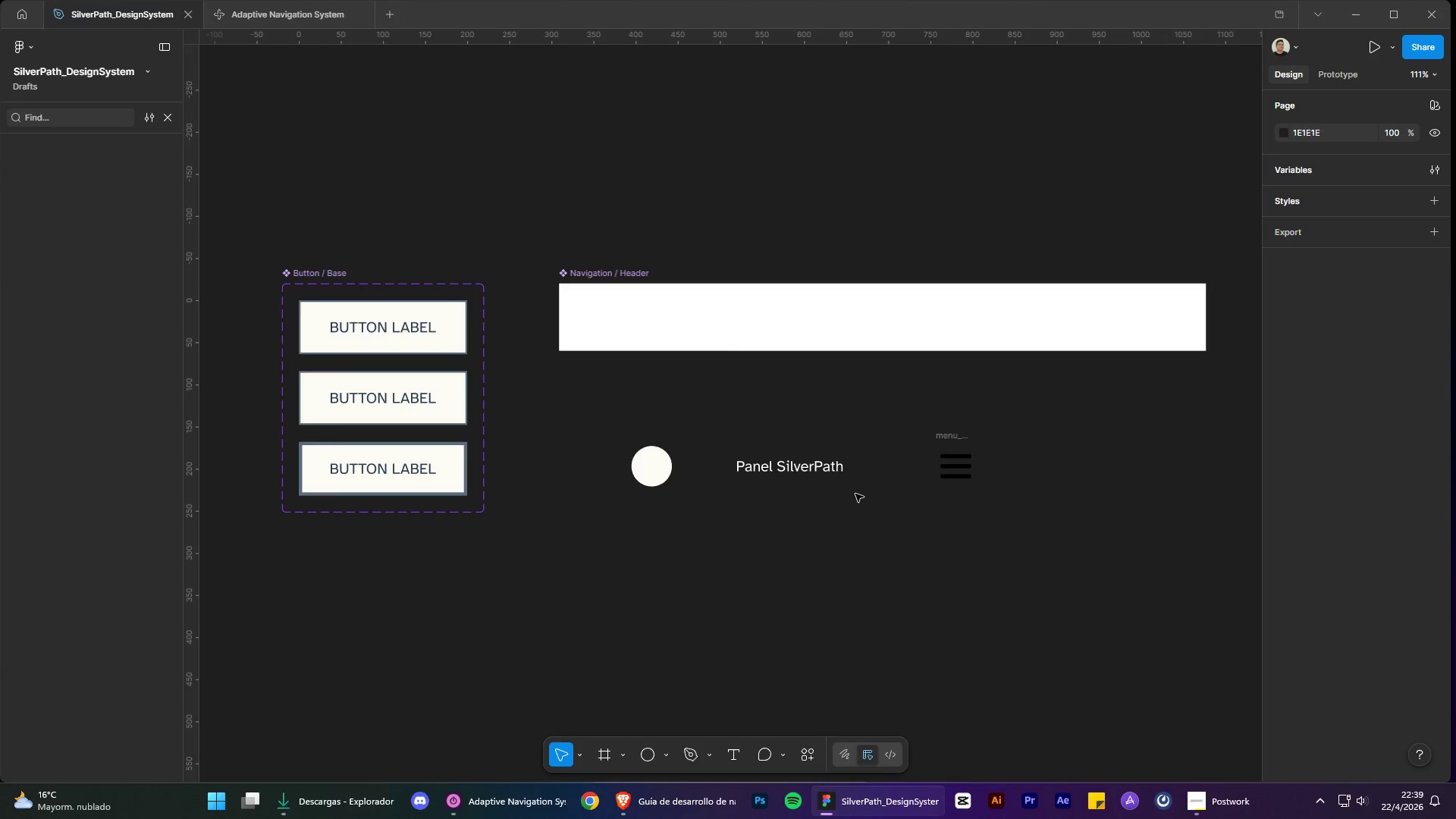 
wait(6.8)
 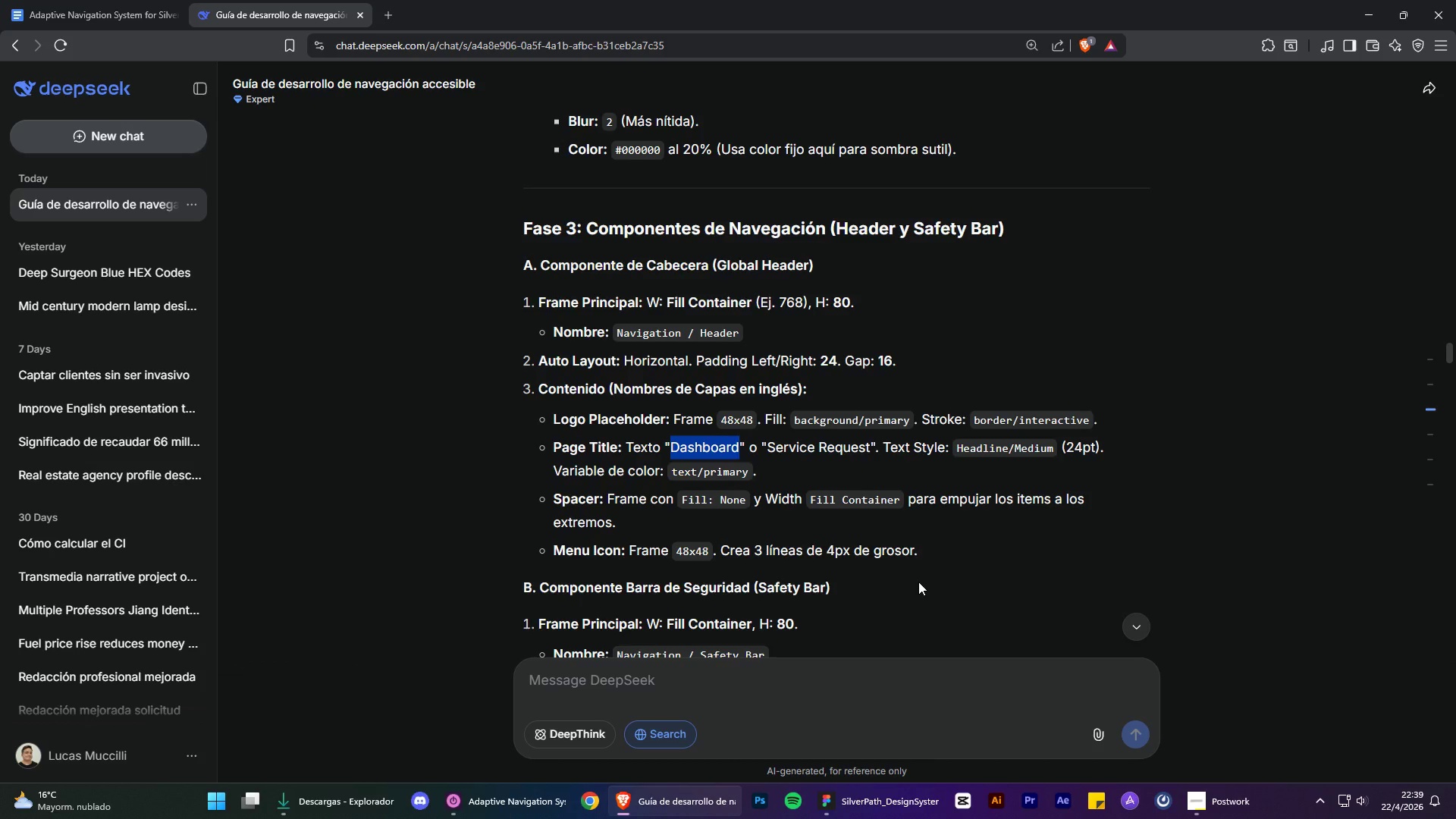 
key(Control+V)
 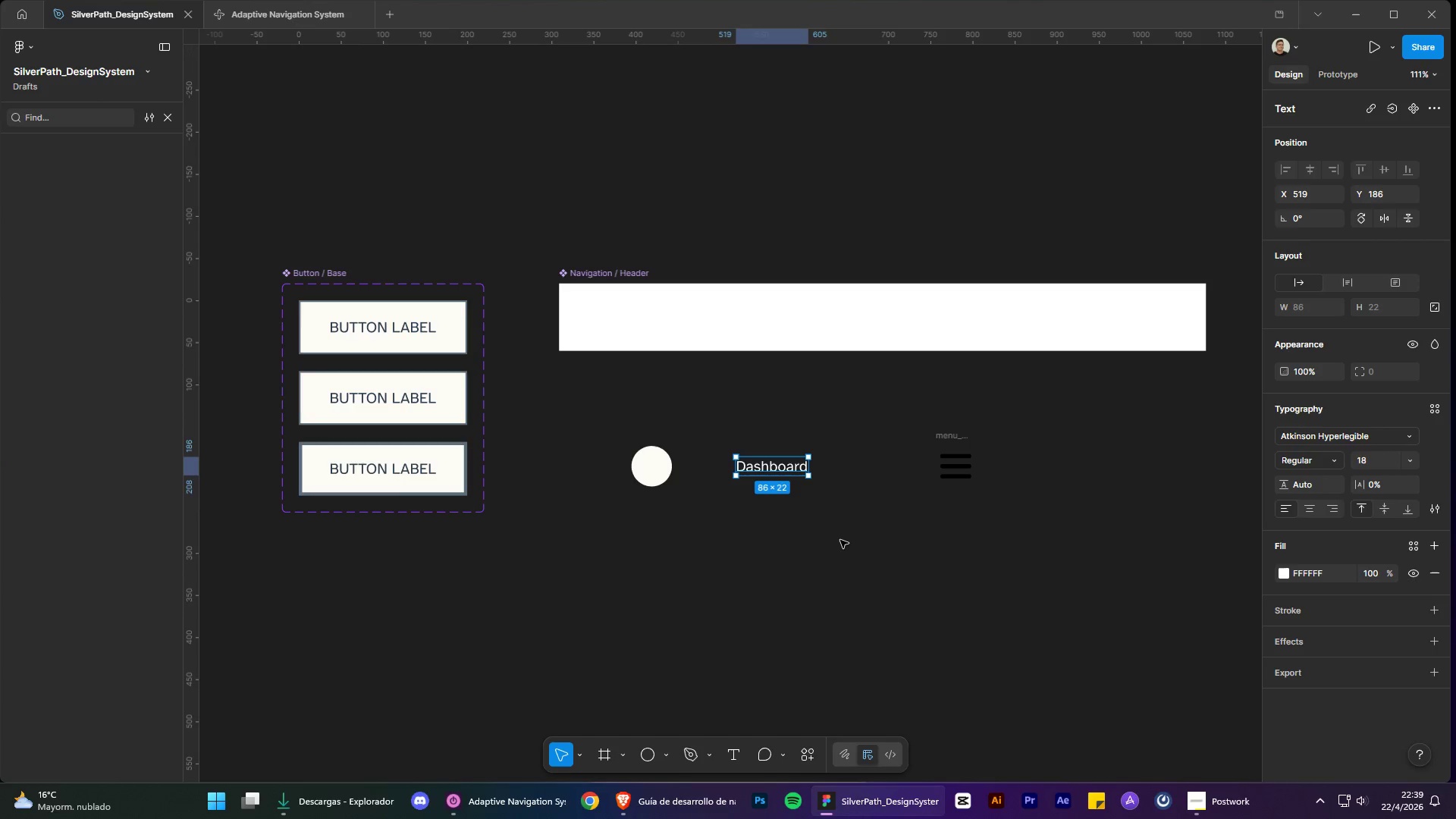 
double_click([840, 540])
 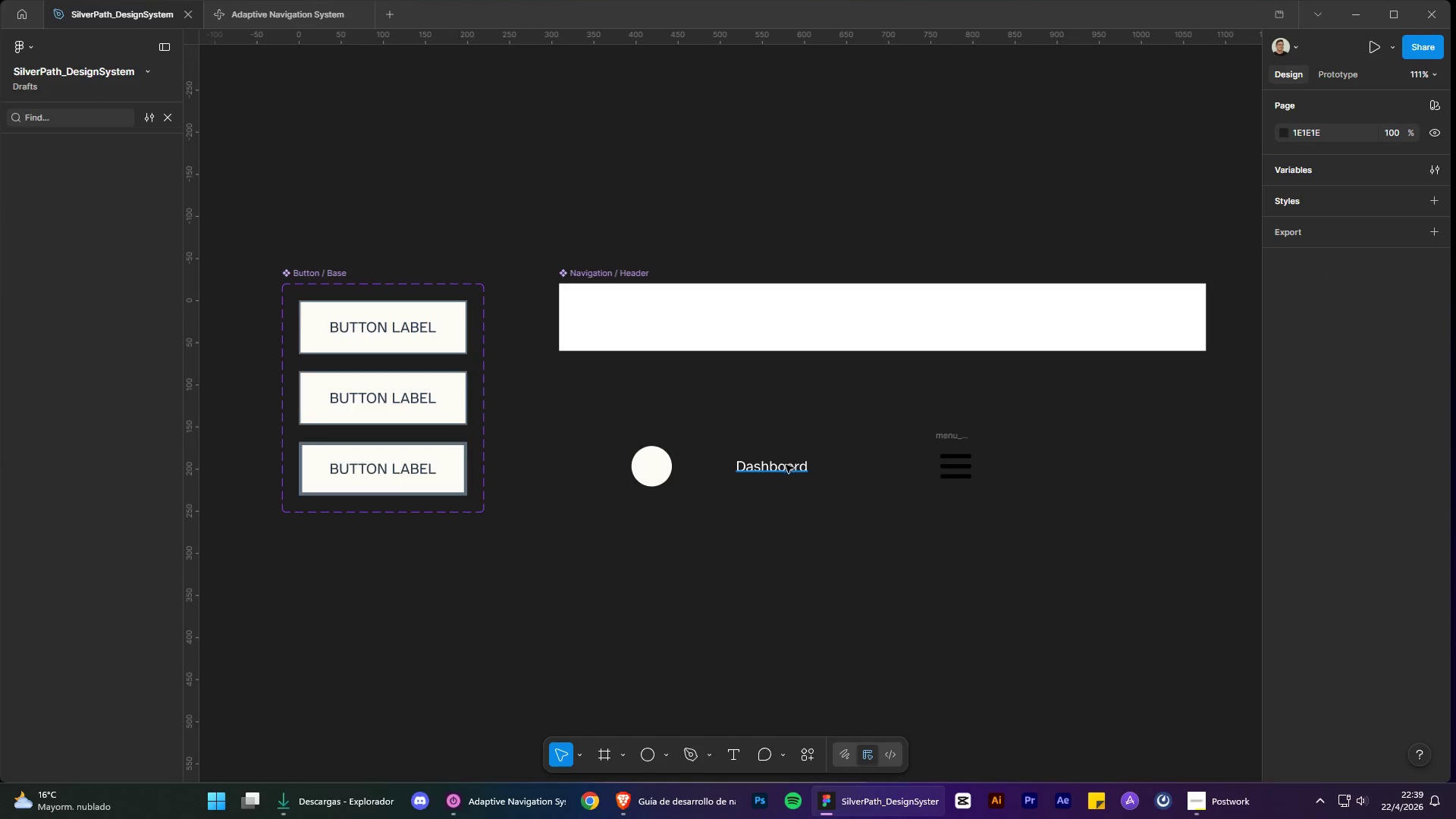 
left_click_drag(start_coordinate=[783, 469], to_coordinate=[805, 469])
 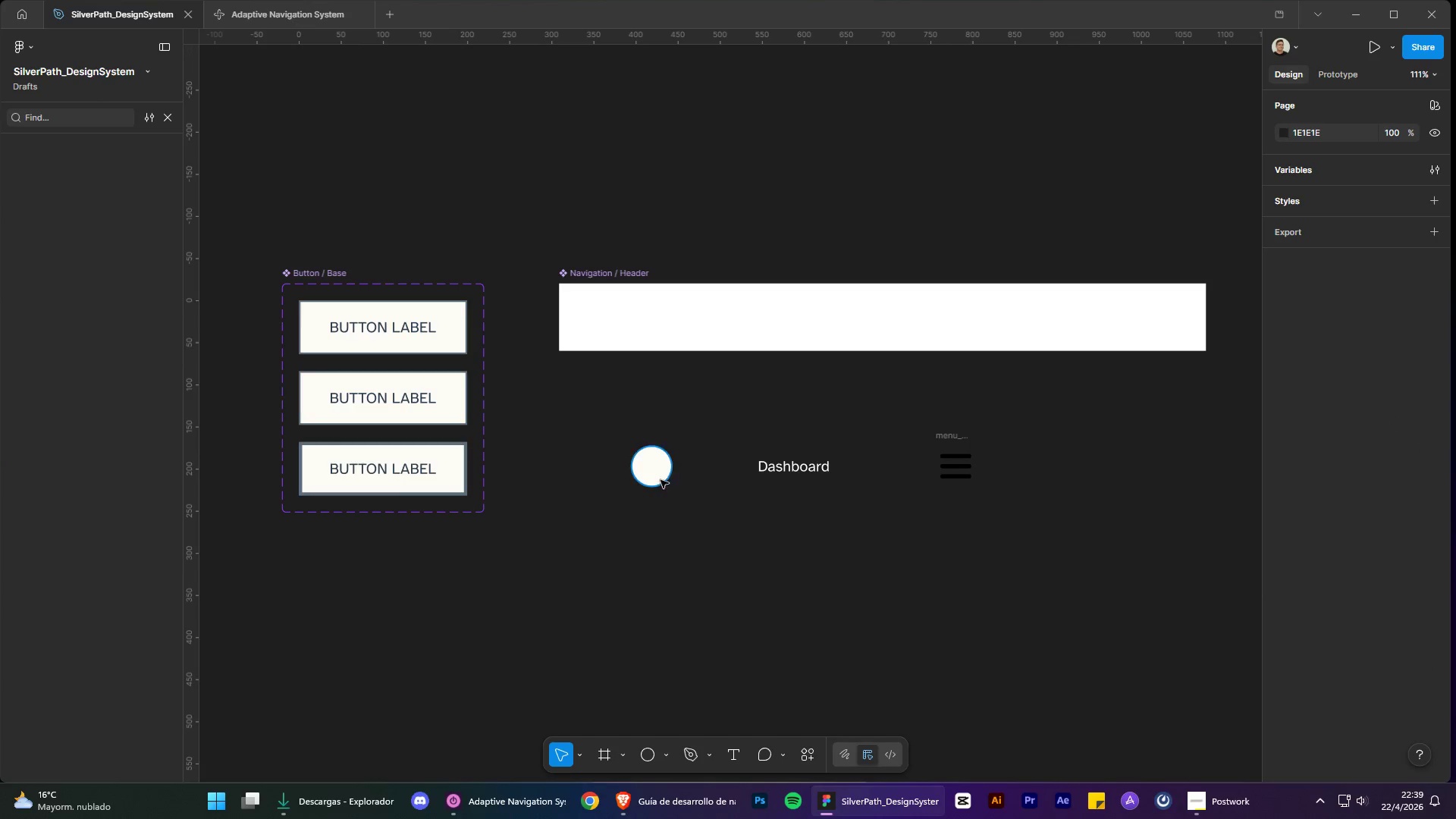 
double_click([656, 479])
 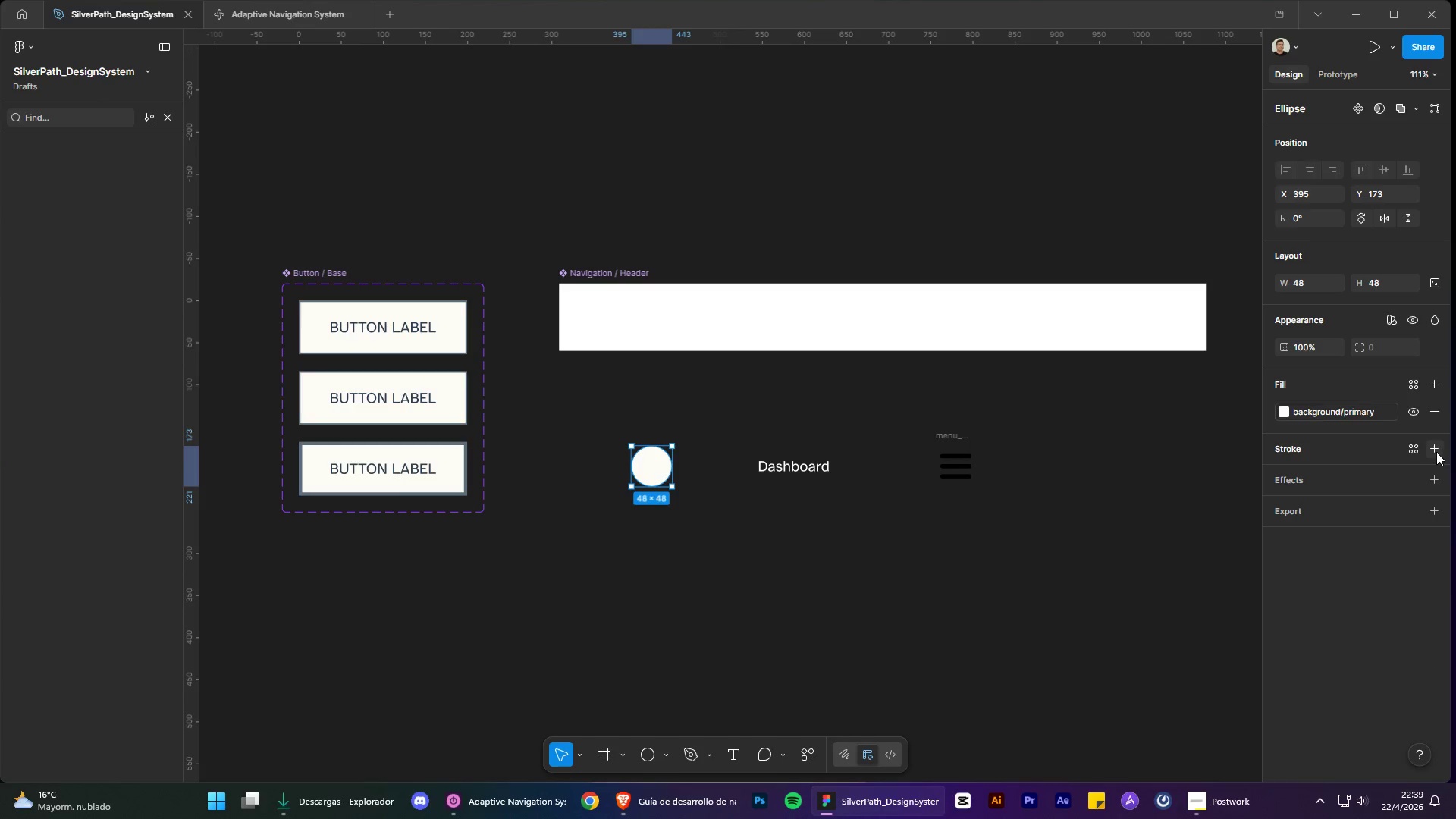 
left_click([1414, 449])
 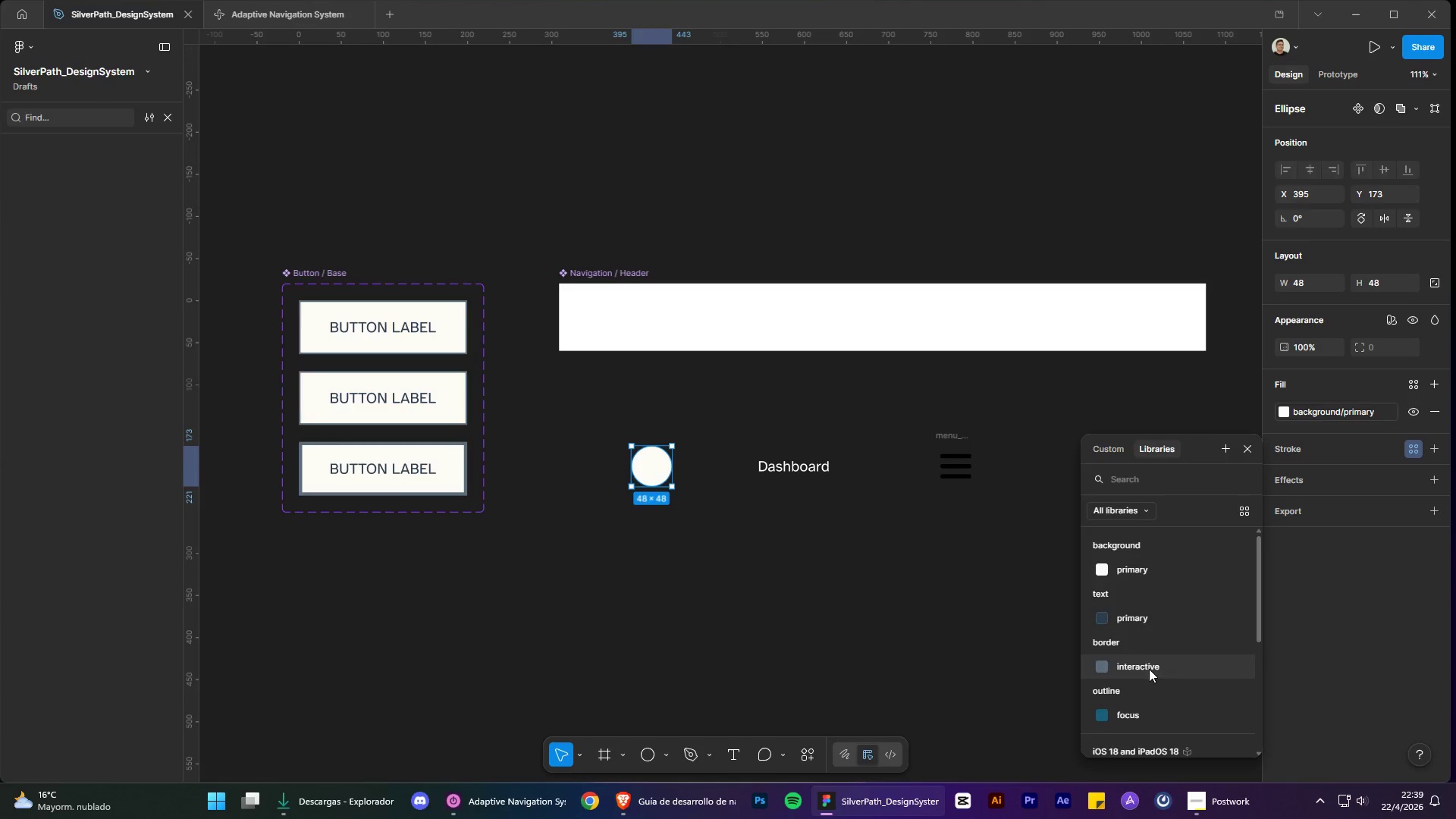 
double_click([890, 652])
 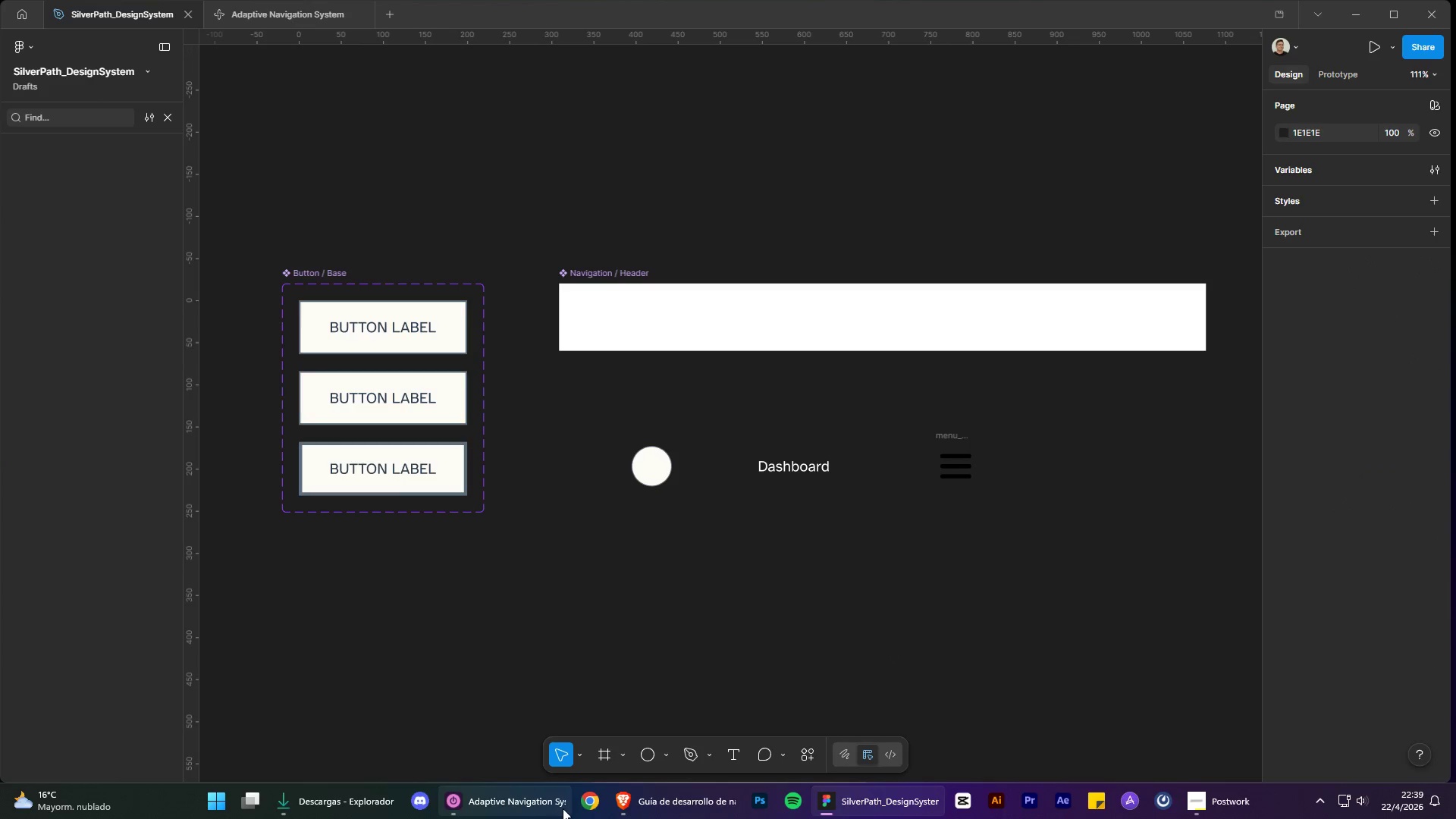 
left_click([658, 809])
 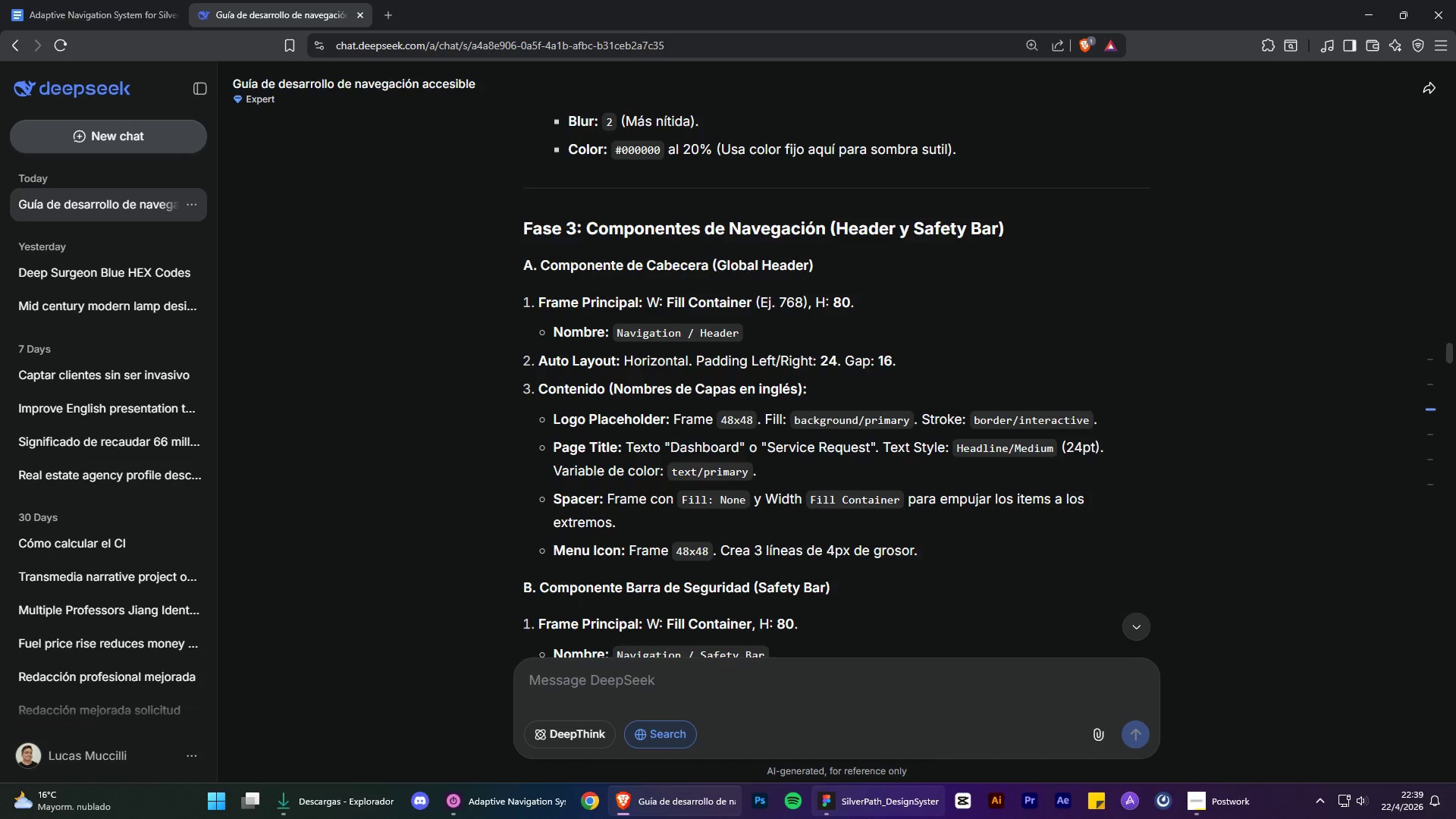 
wait(5.34)
 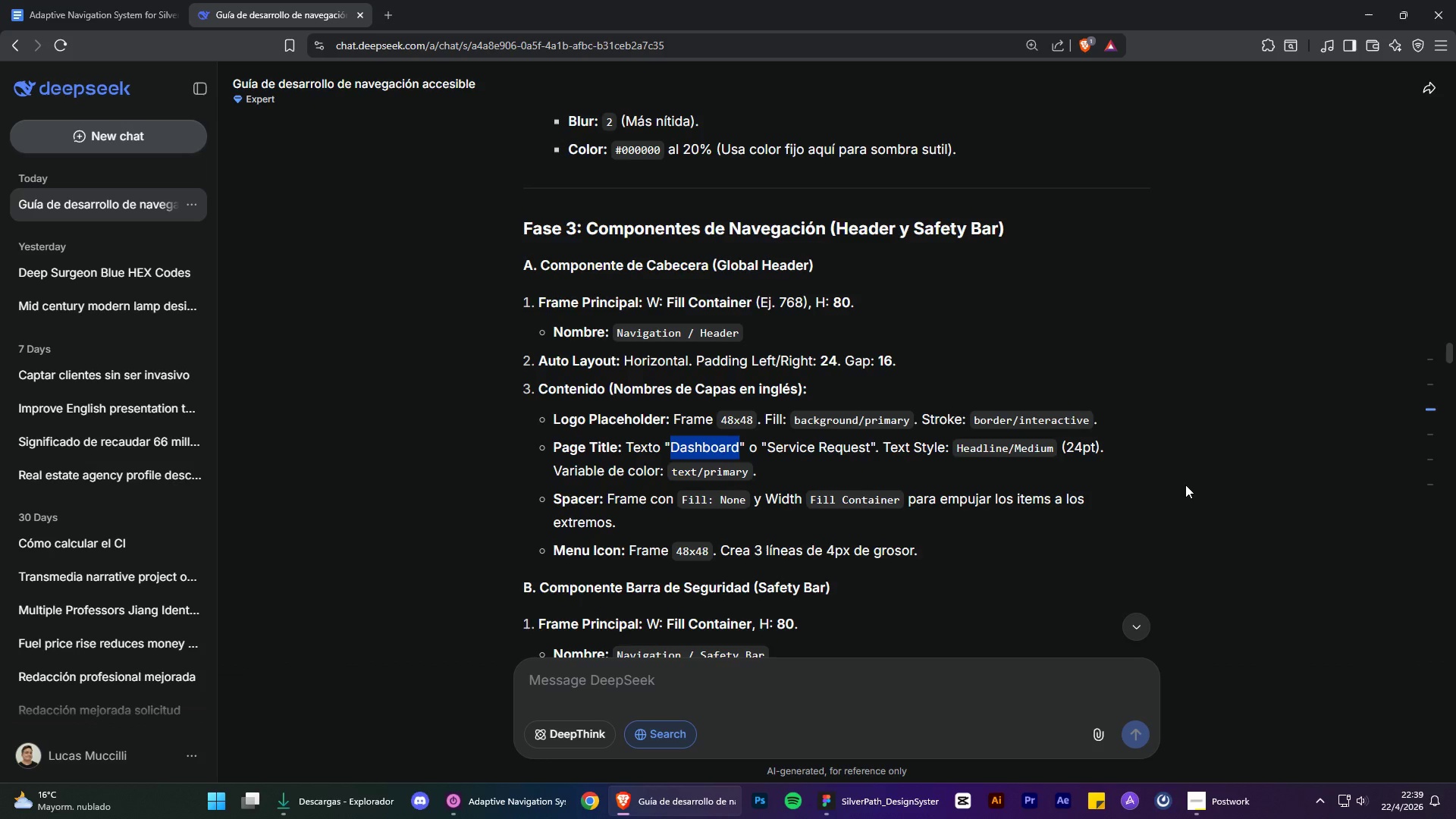 
left_click([290, 16])
 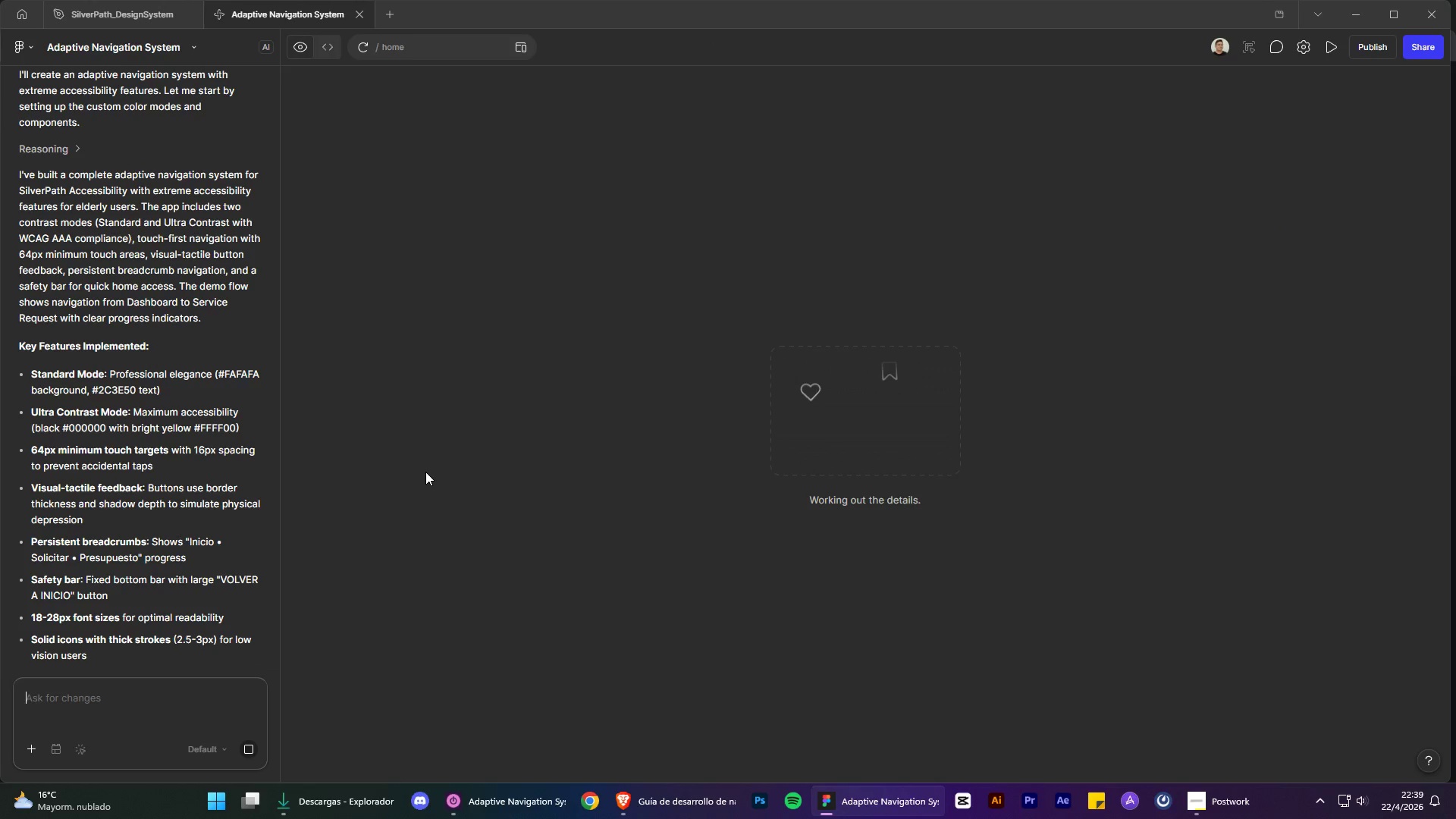 
scroll: coordinate [431, 331], scroll_direction: down, amount: 3.0
 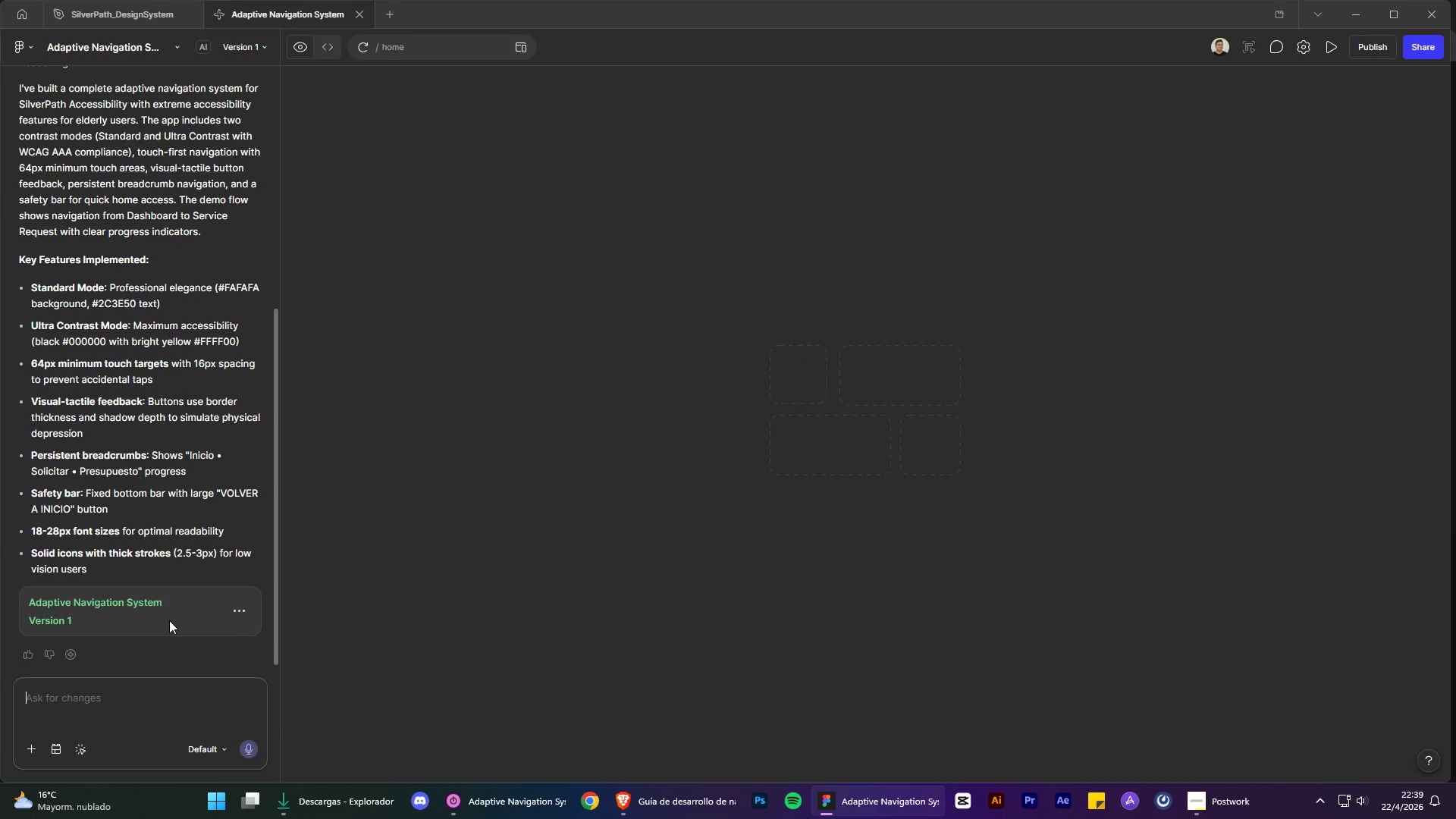 
wait(5.62)
 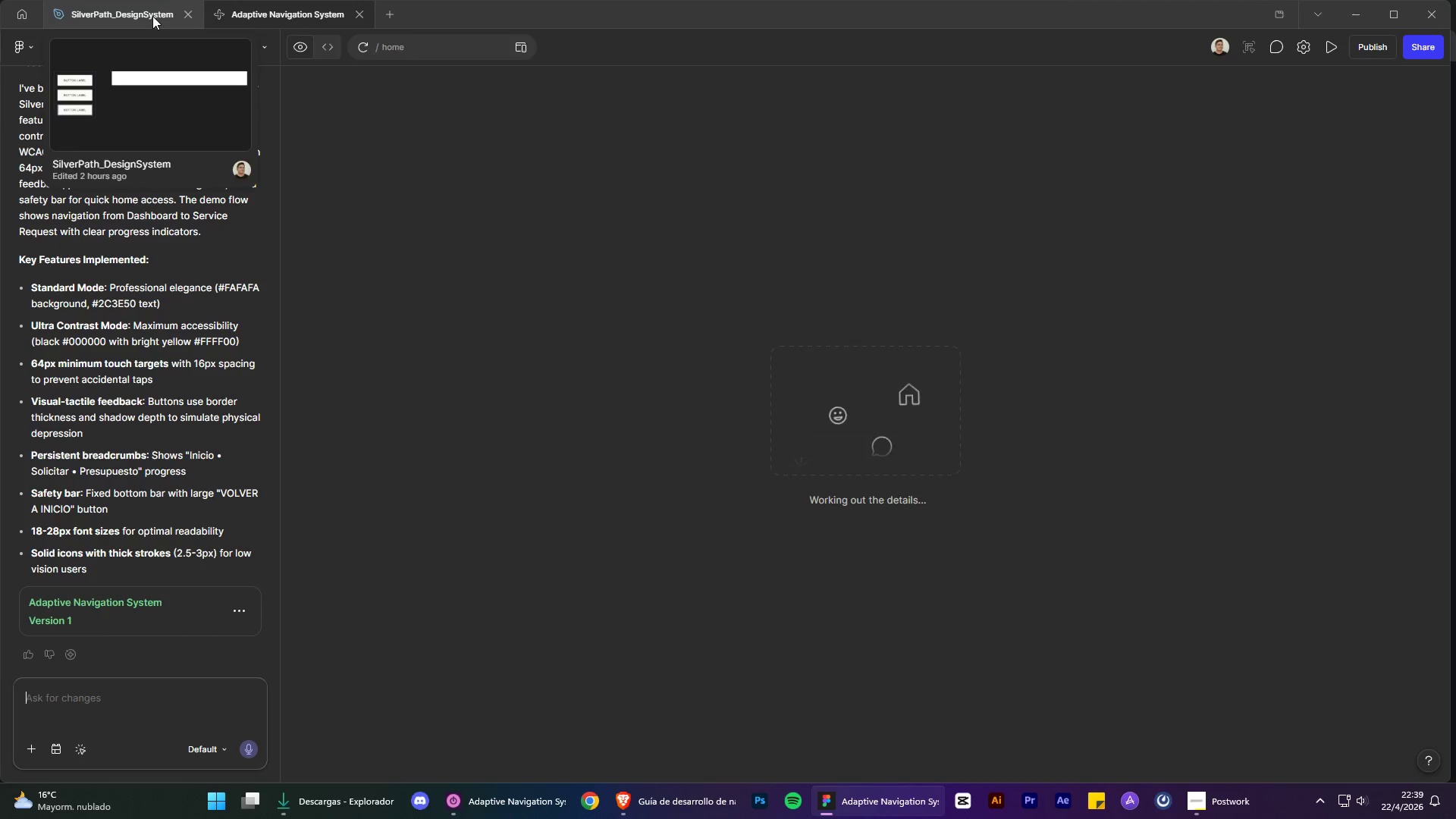 
left_click([152, 10])
 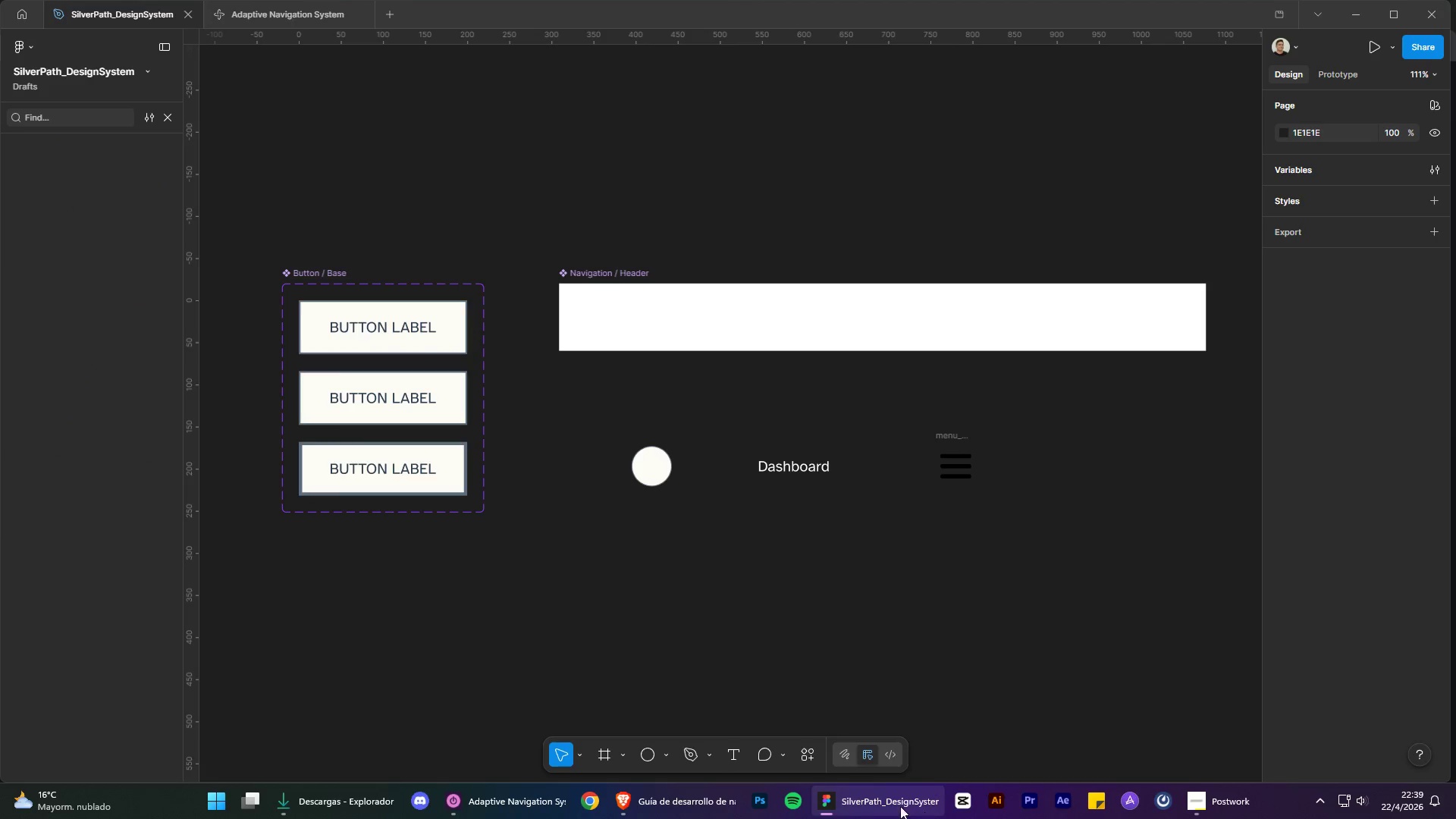 
left_click([704, 800])
 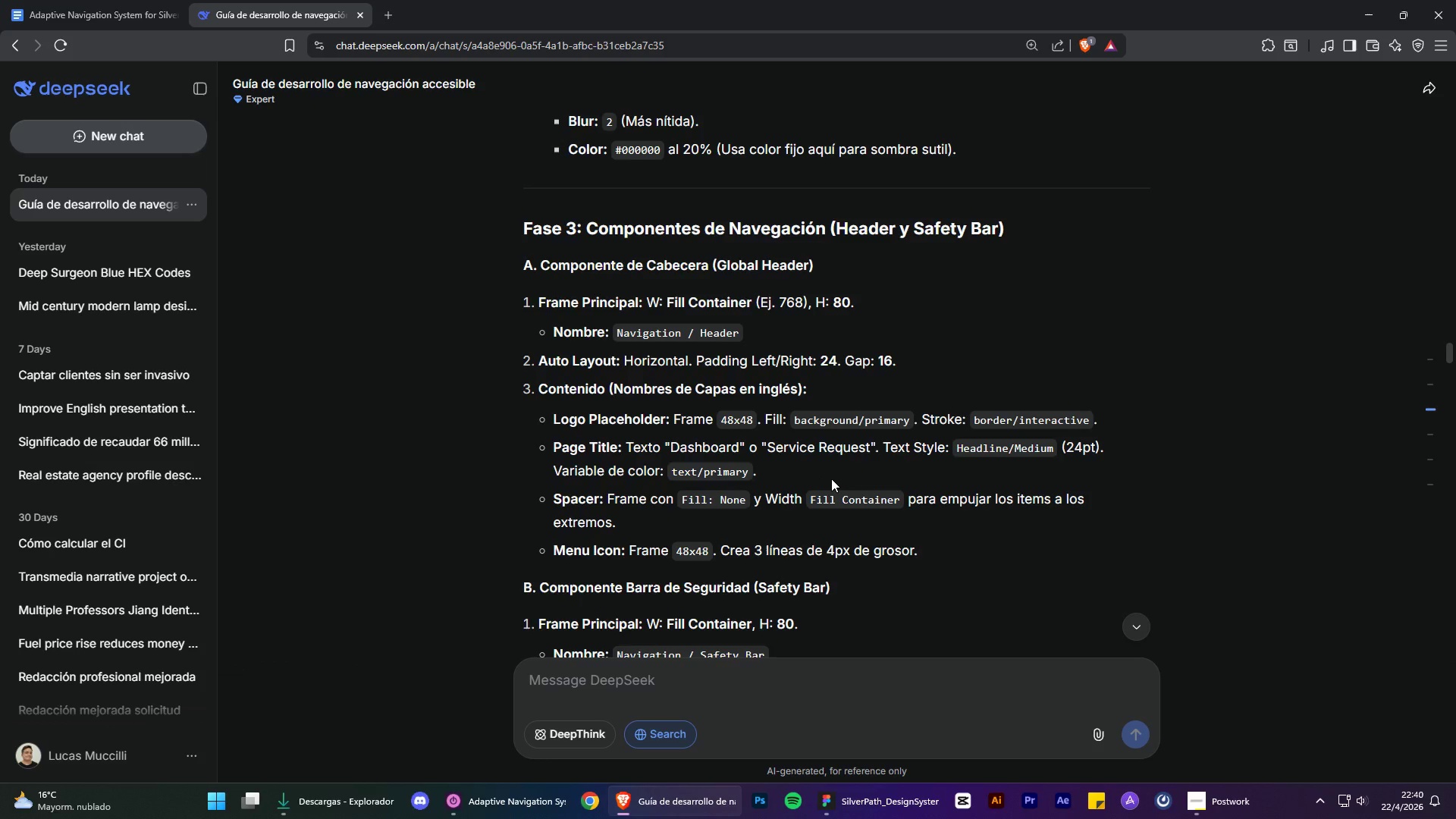 
wait(17.25)
 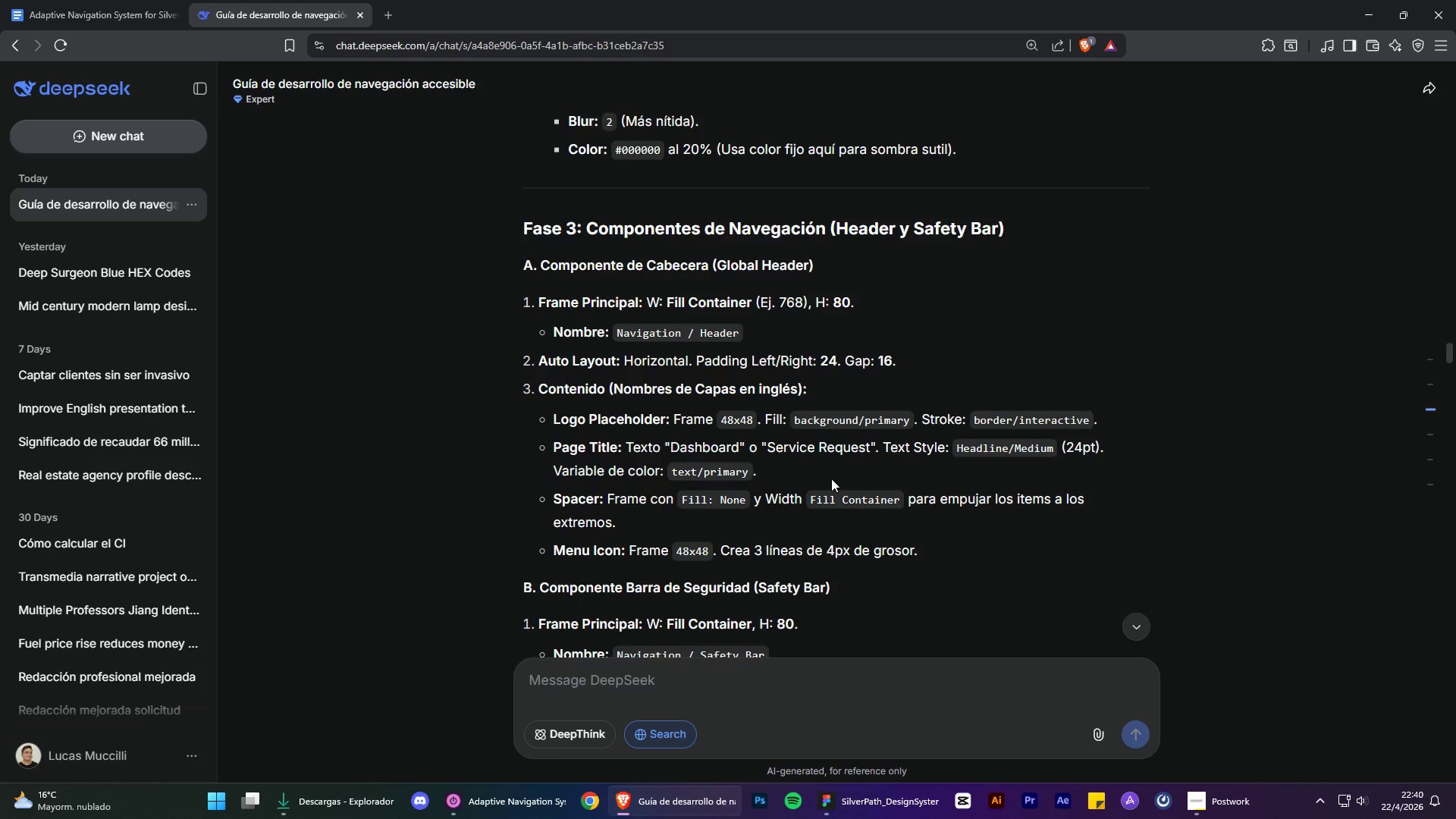 
scroll: coordinate [1011, 526], scroll_direction: up, amount: 15.0
 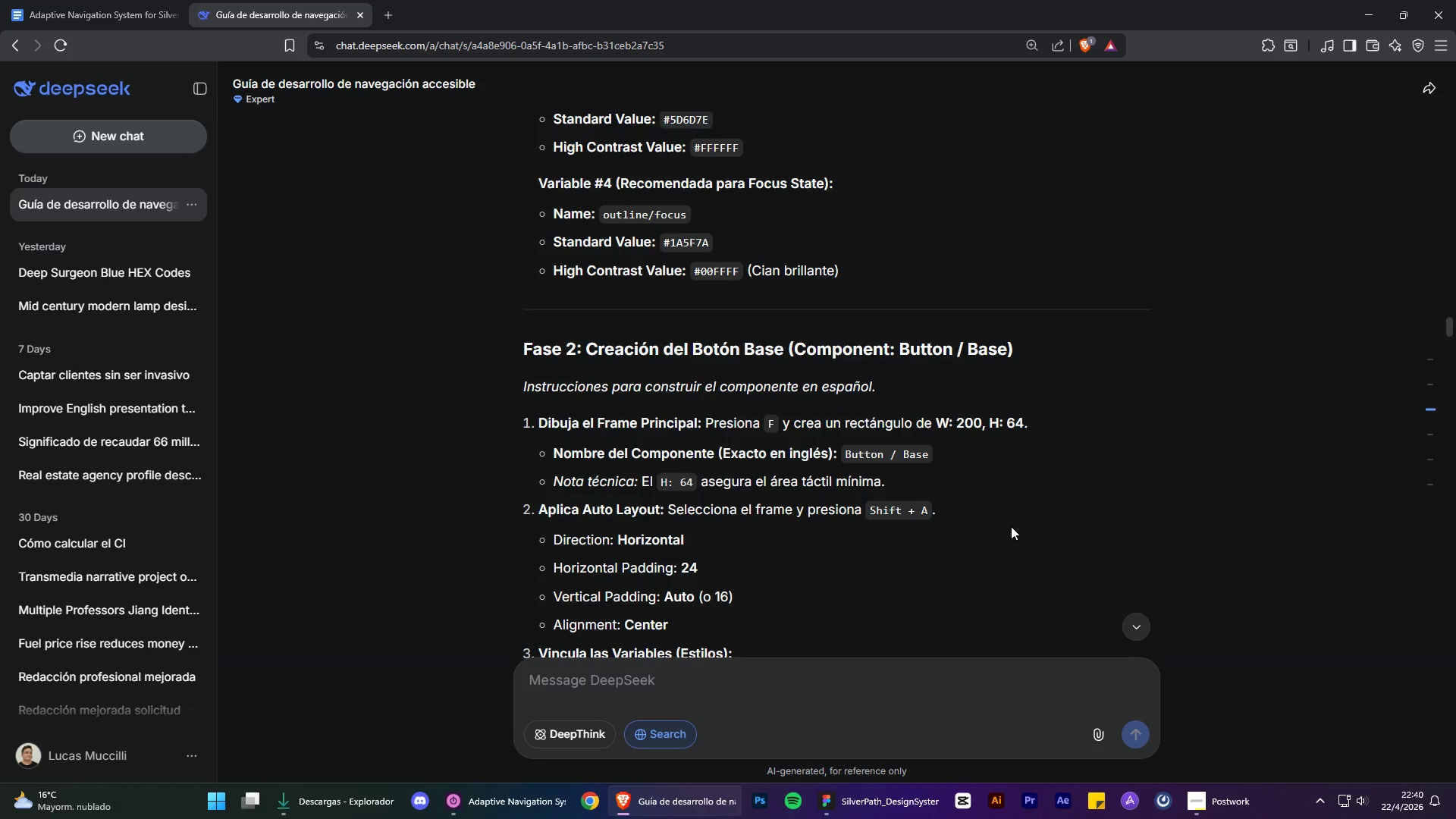 
scroll: coordinate [1011, 526], scroll_direction: up, amount: 6.0
 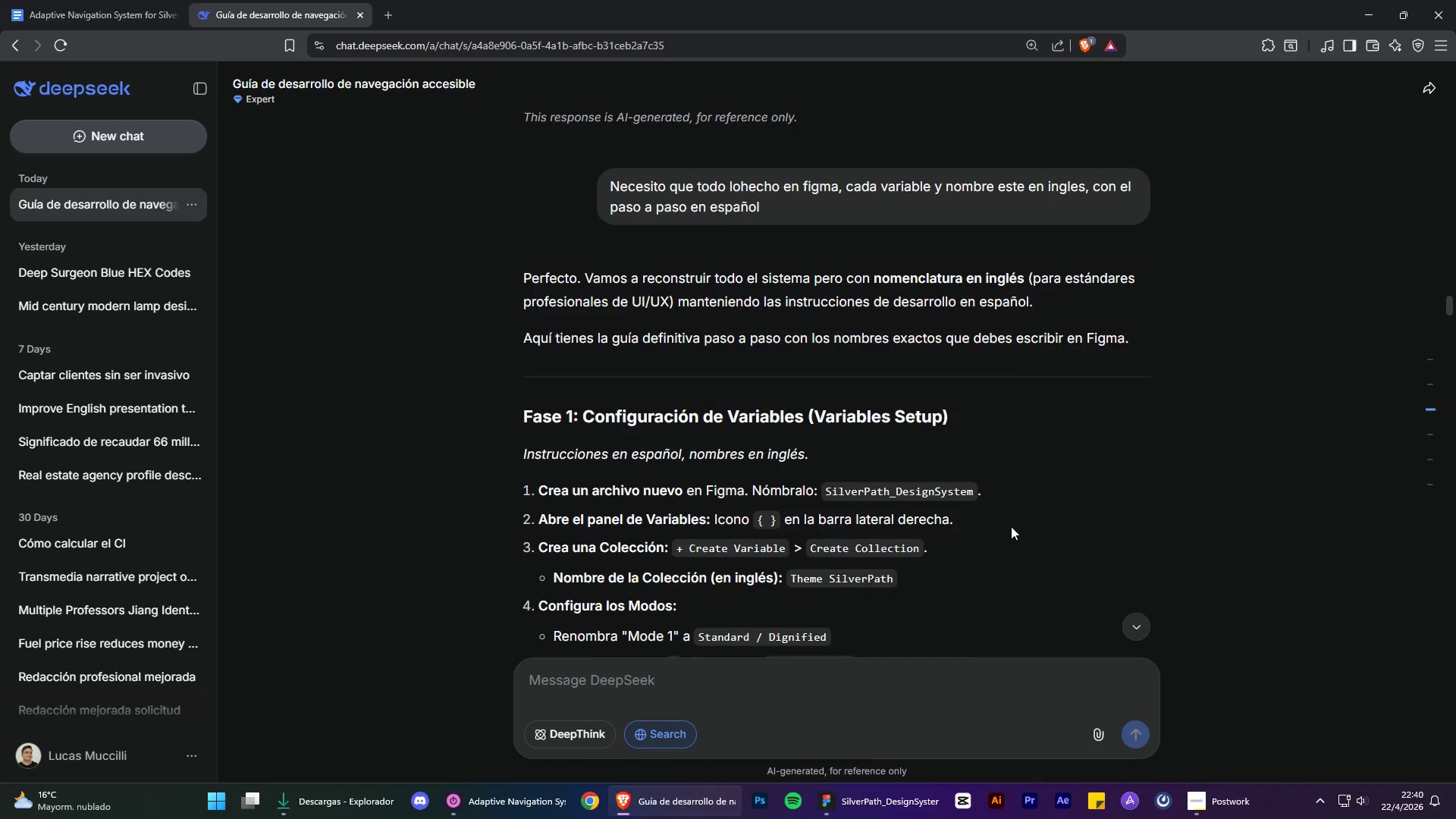 
scroll: coordinate [1011, 526], scroll_direction: down, amount: 3.0
 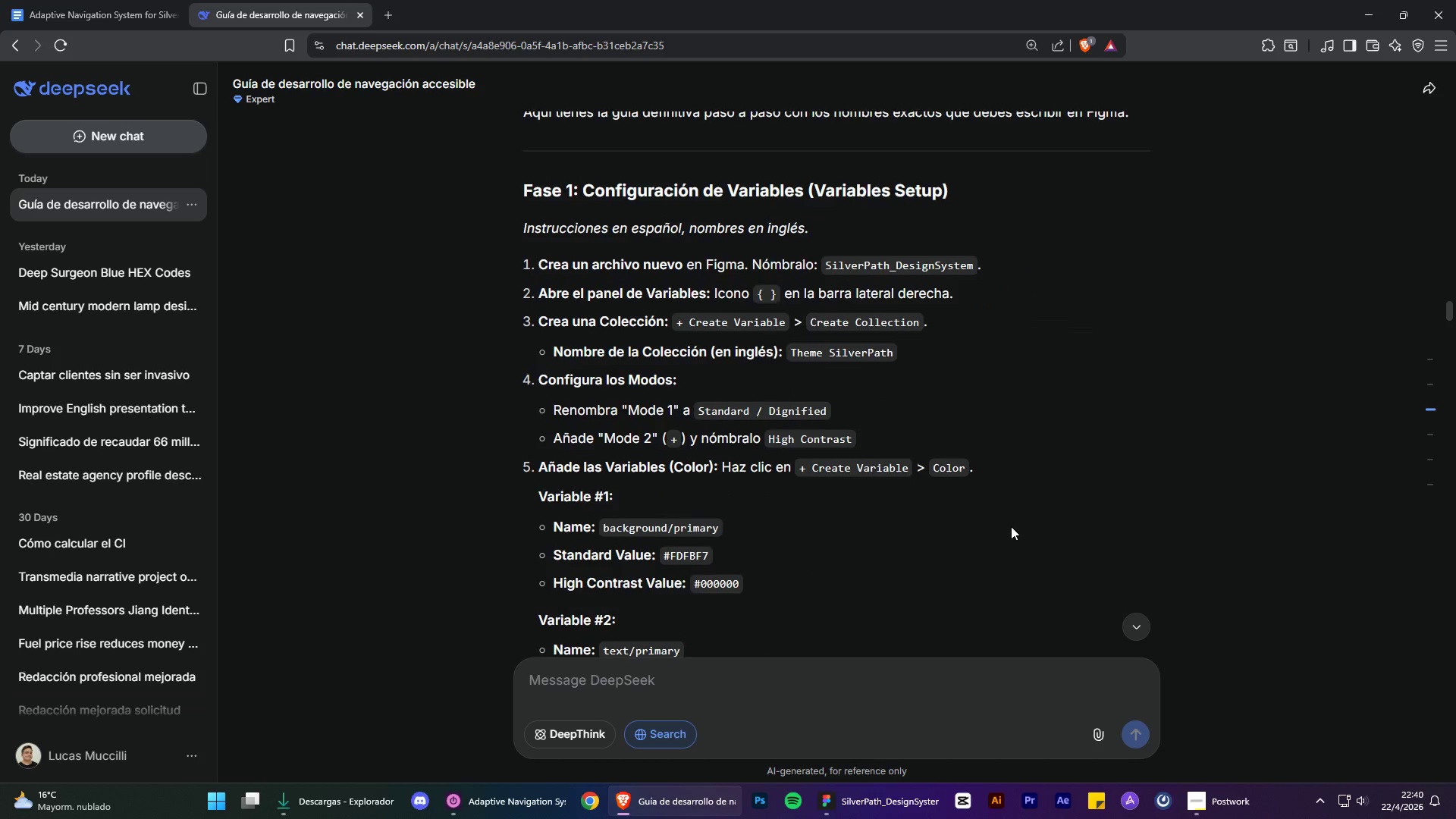 
scroll: coordinate [1009, 513], scroll_direction: up, amount: 19.0
 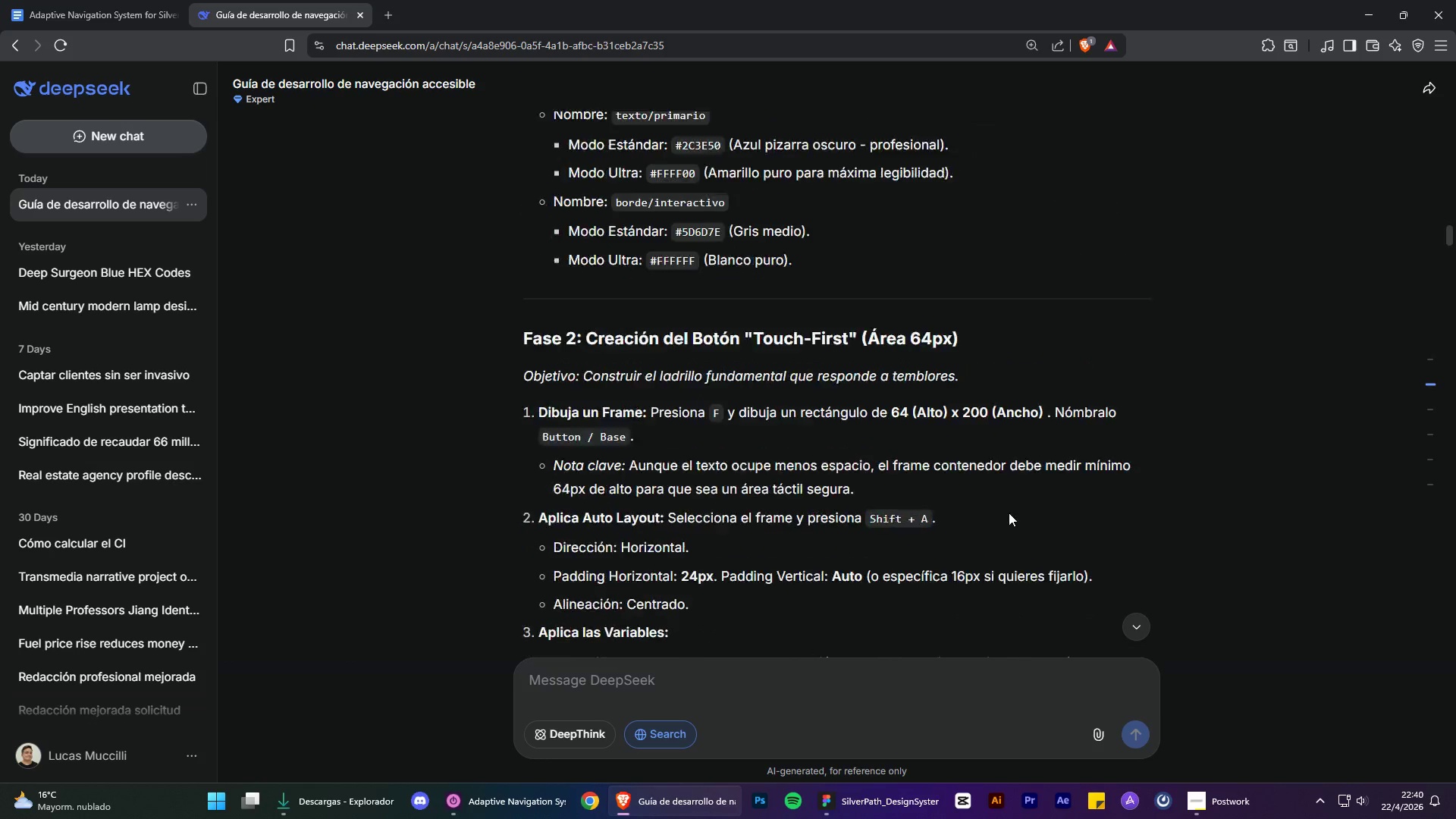 
scroll: coordinate [1009, 513], scroll_direction: down, amount: 5.0
 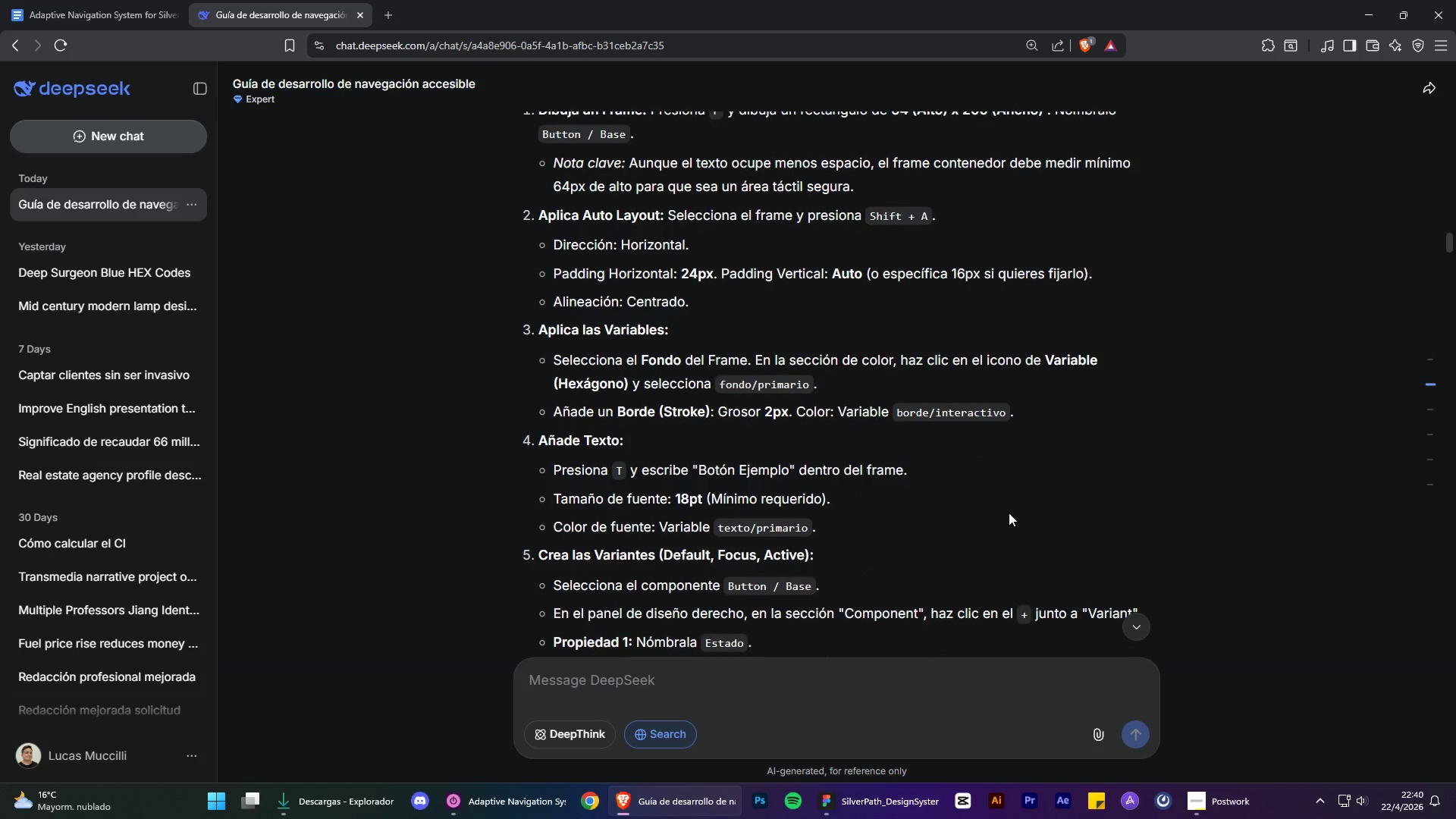 
scroll: coordinate [1009, 513], scroll_direction: up, amount: 11.0
 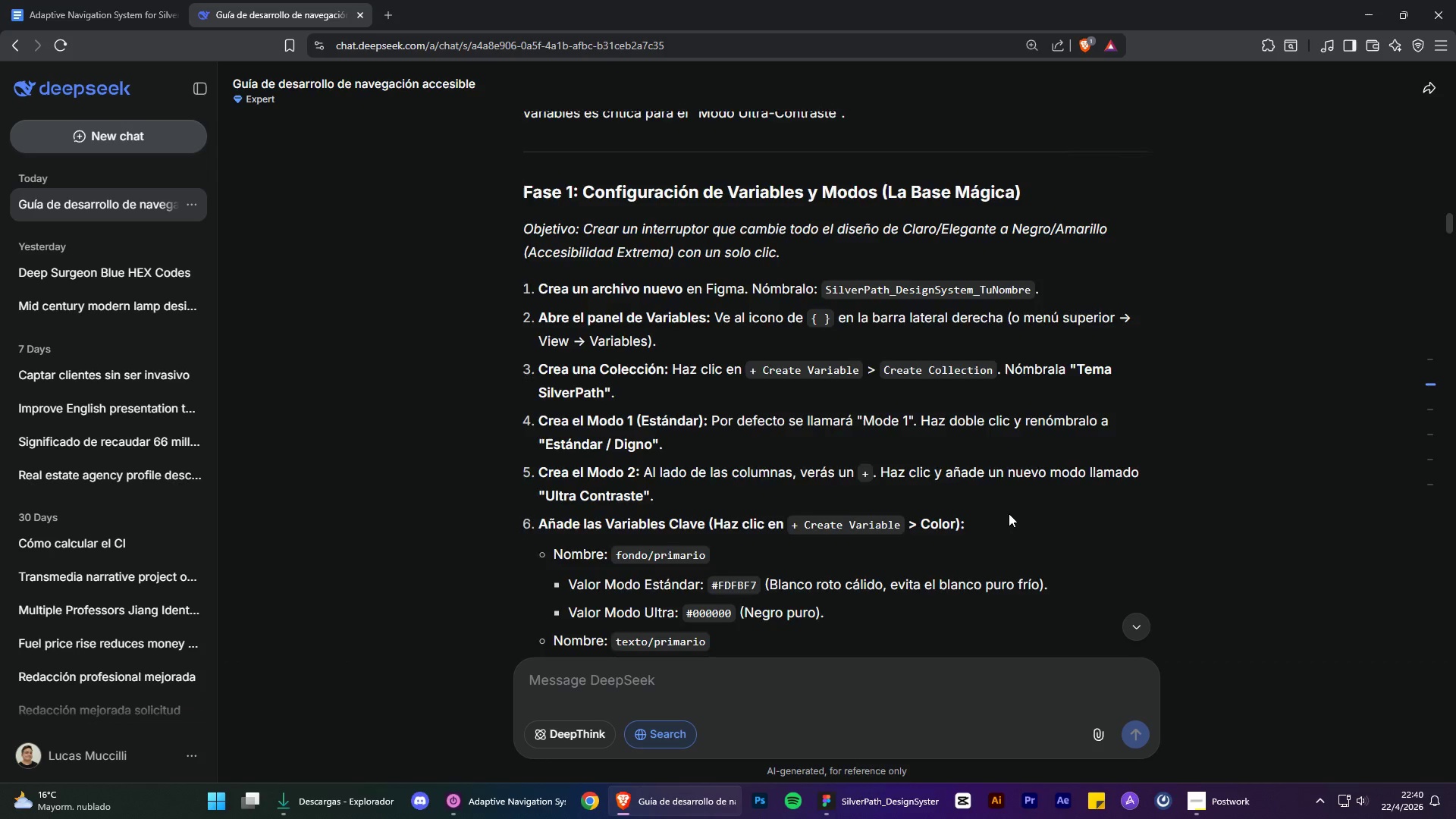 
scroll: coordinate [1008, 516], scroll_direction: down, amount: 11.0
 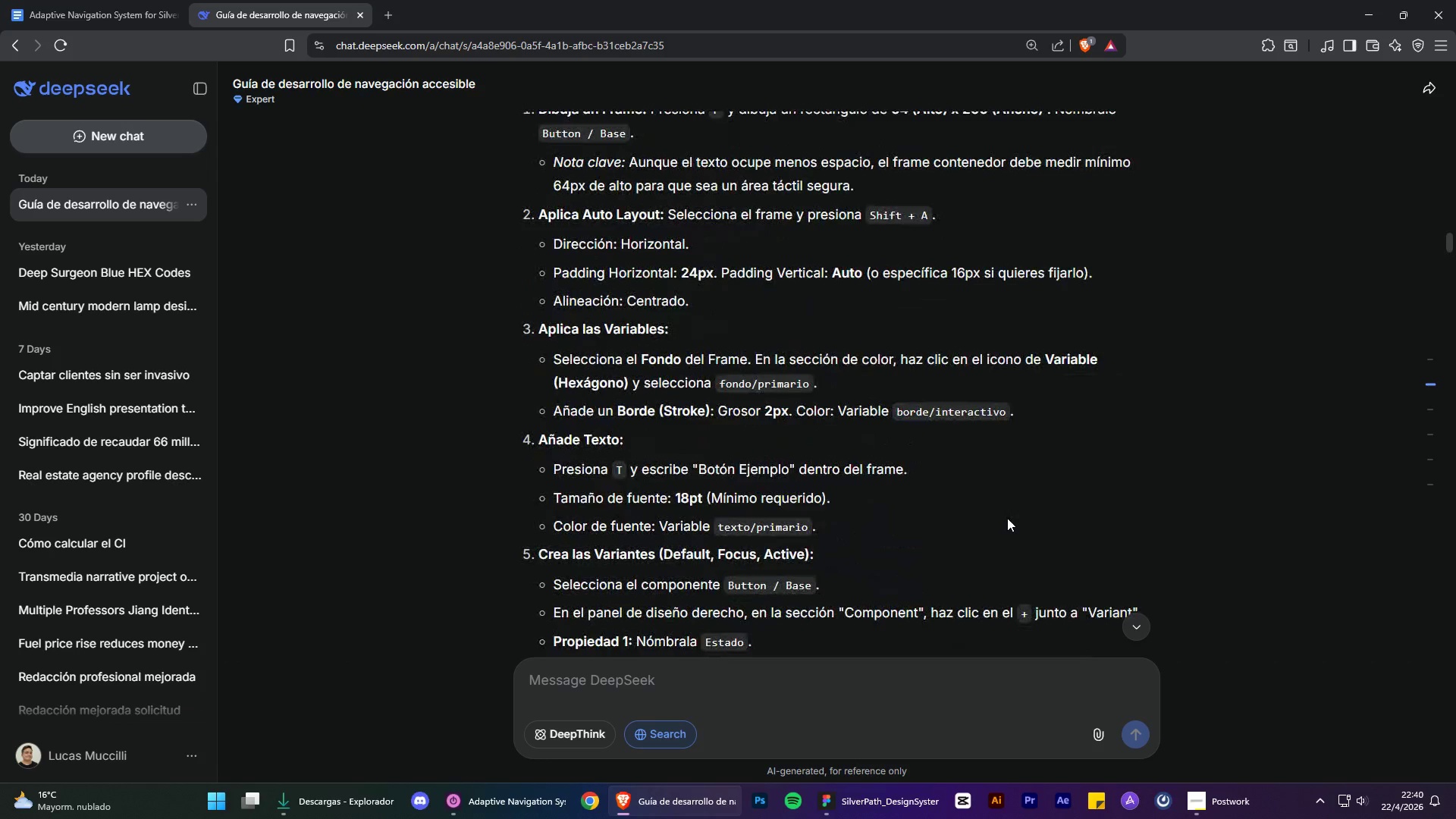 
scroll: coordinate [1001, 517], scroll_direction: up, amount: 14.0
 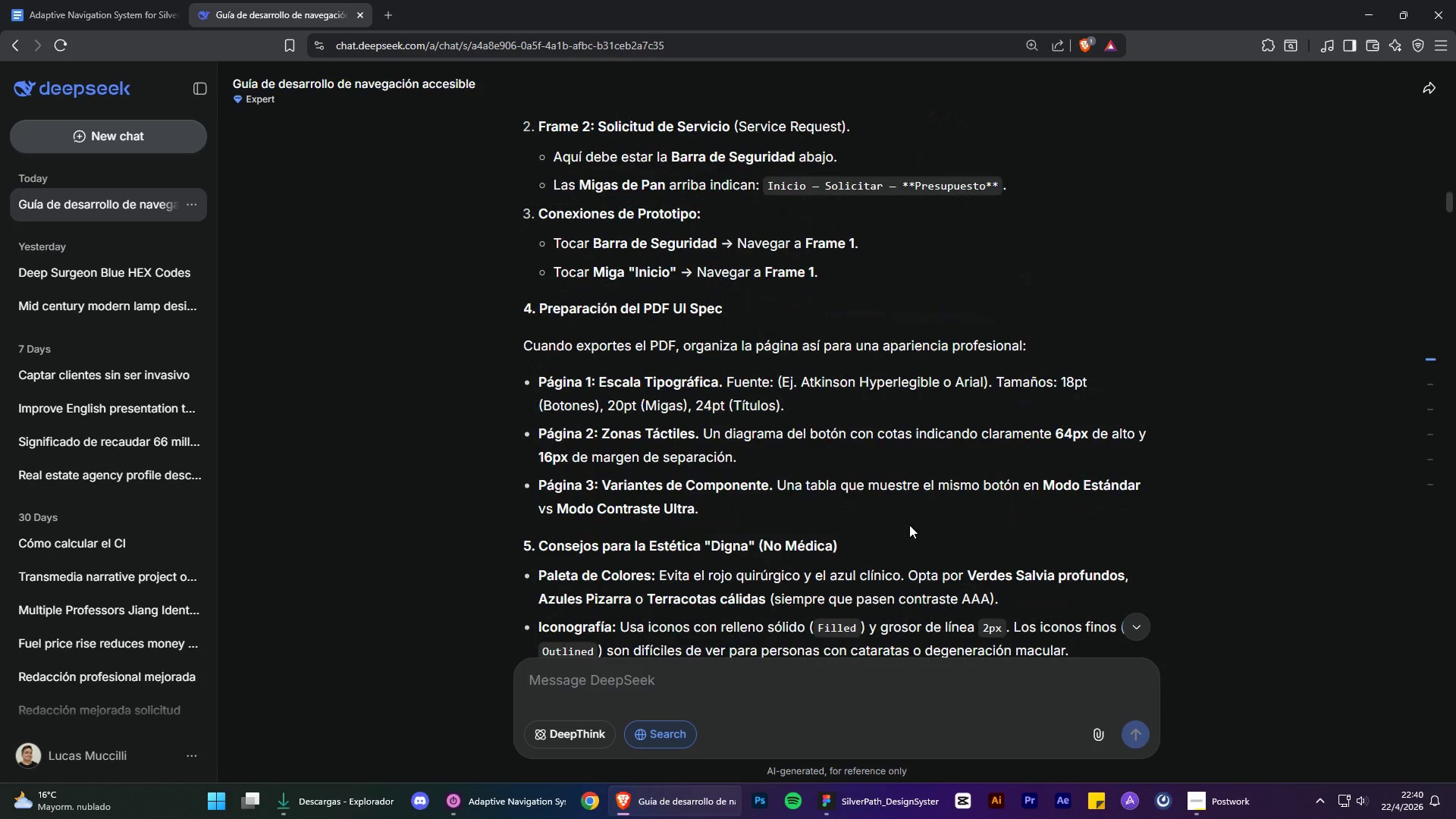 
wait(8.44)
 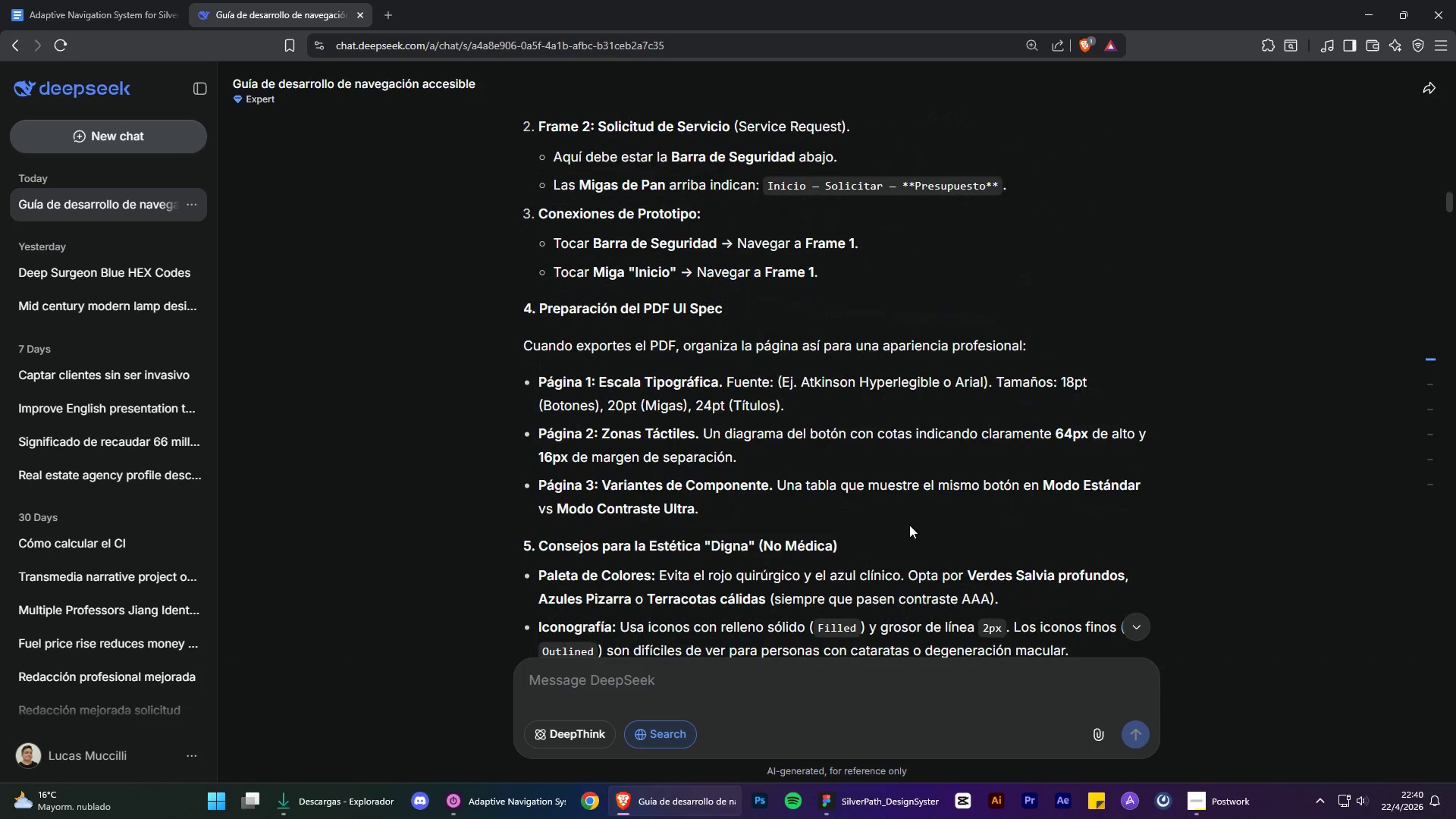 
scroll: coordinate [944, 561], scroll_direction: up, amount: 19.0
 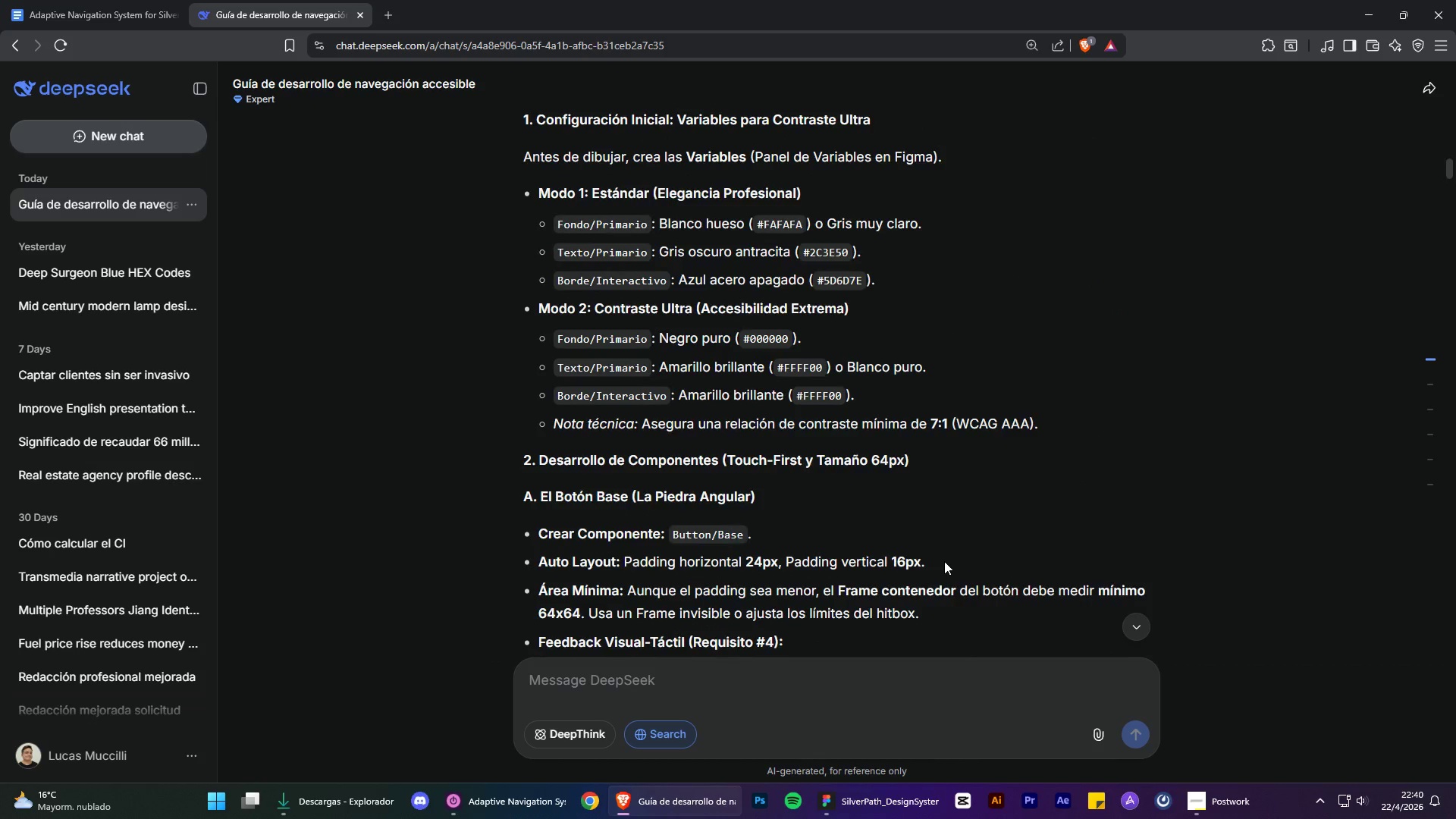 
scroll: coordinate [944, 560], scroll_direction: up, amount: 5.0
 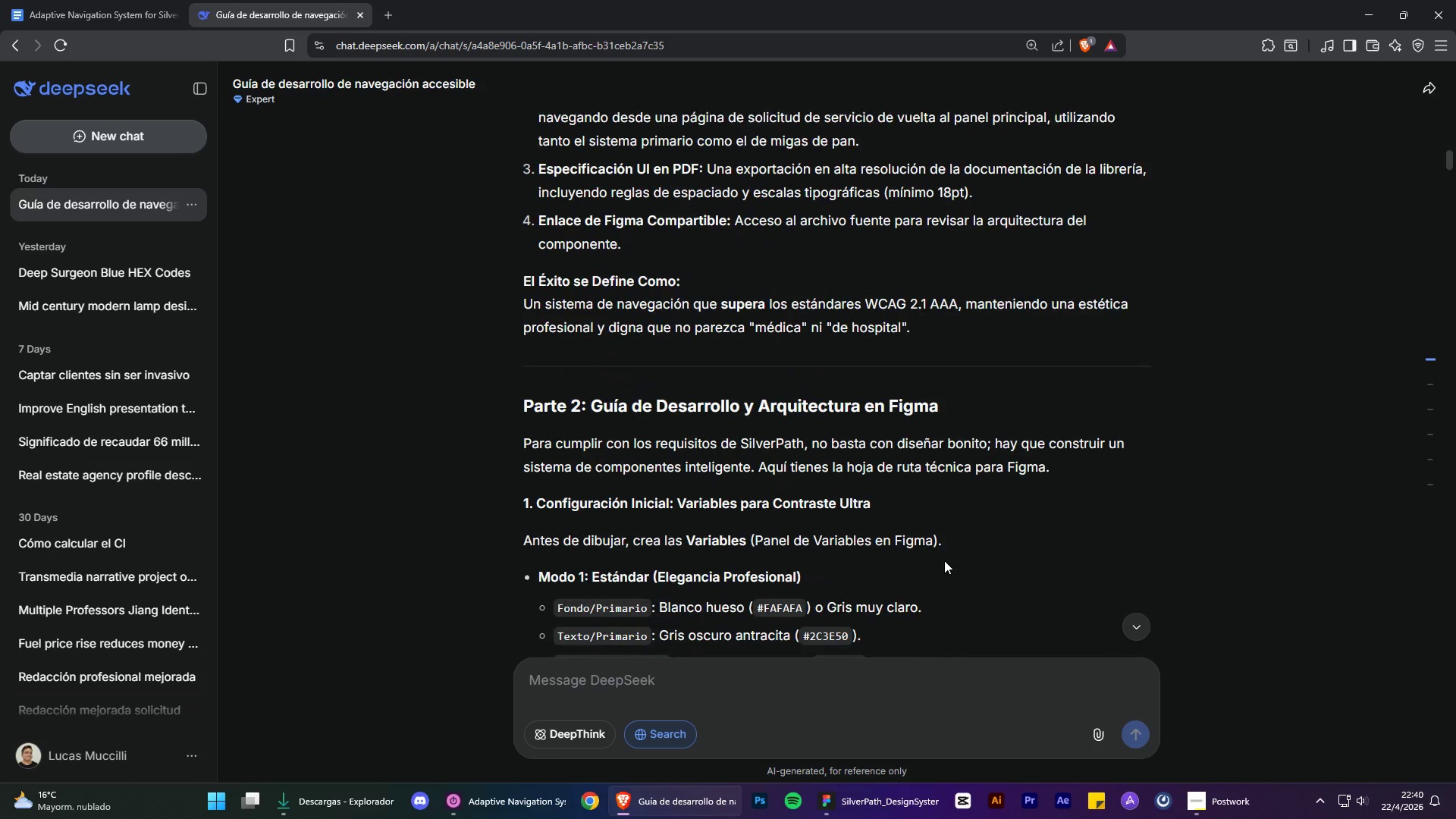 
scroll: coordinate [944, 561], scroll_direction: down, amount: 4.0
 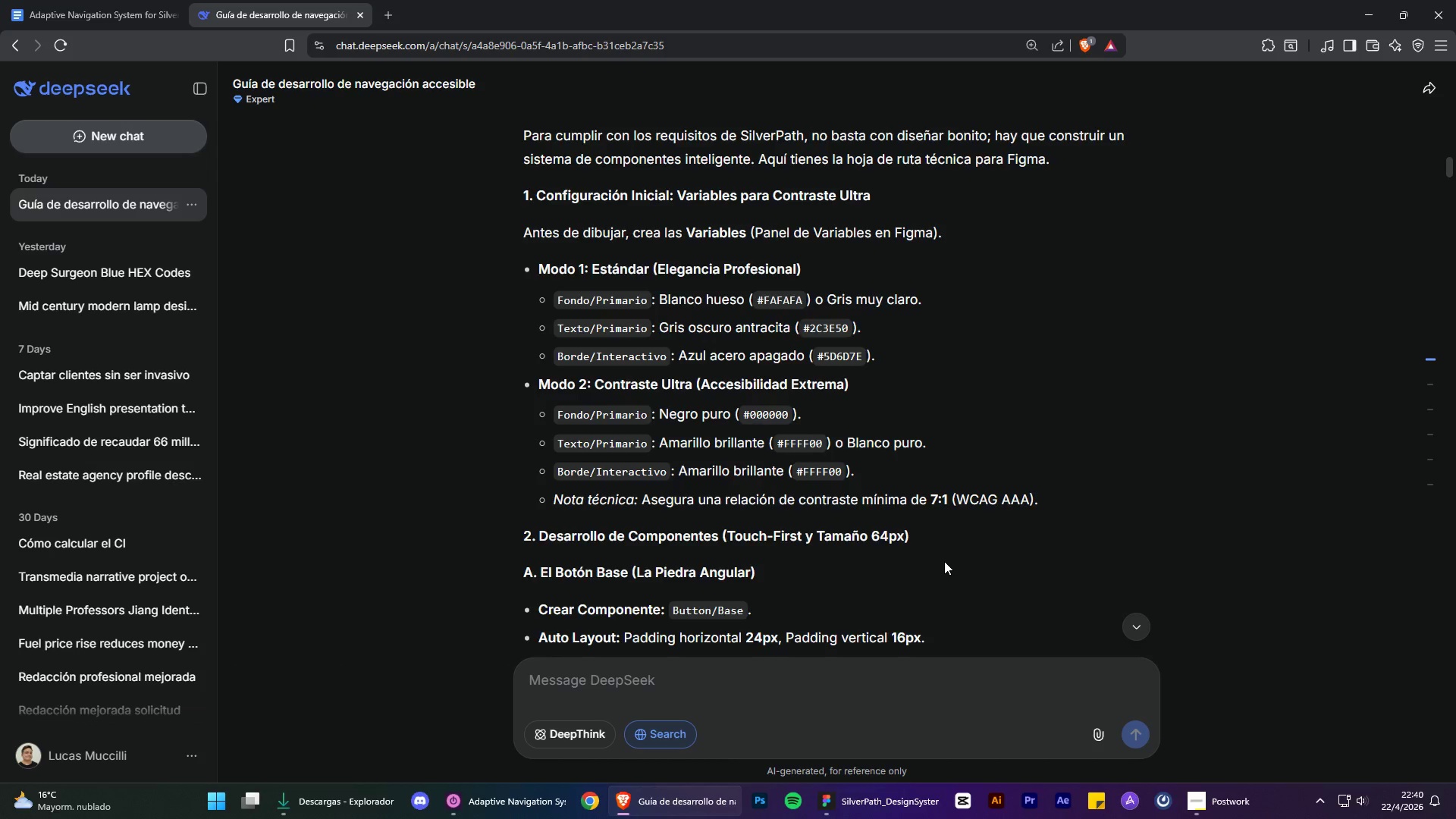 
scroll: coordinate [944, 561], scroll_direction: up, amount: 6.0
 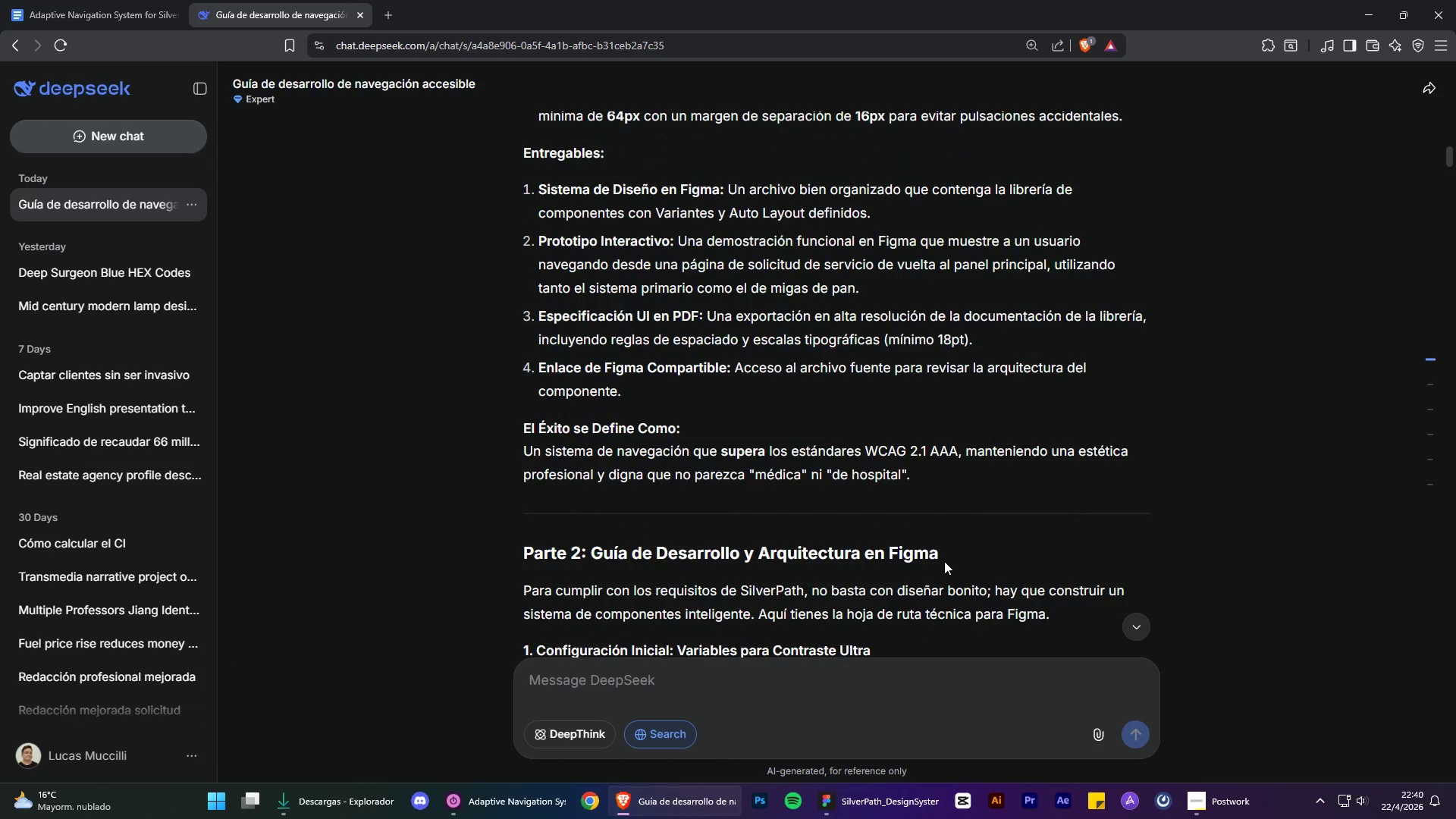 
scroll: coordinate [944, 560], scroll_direction: down, amount: 36.0
 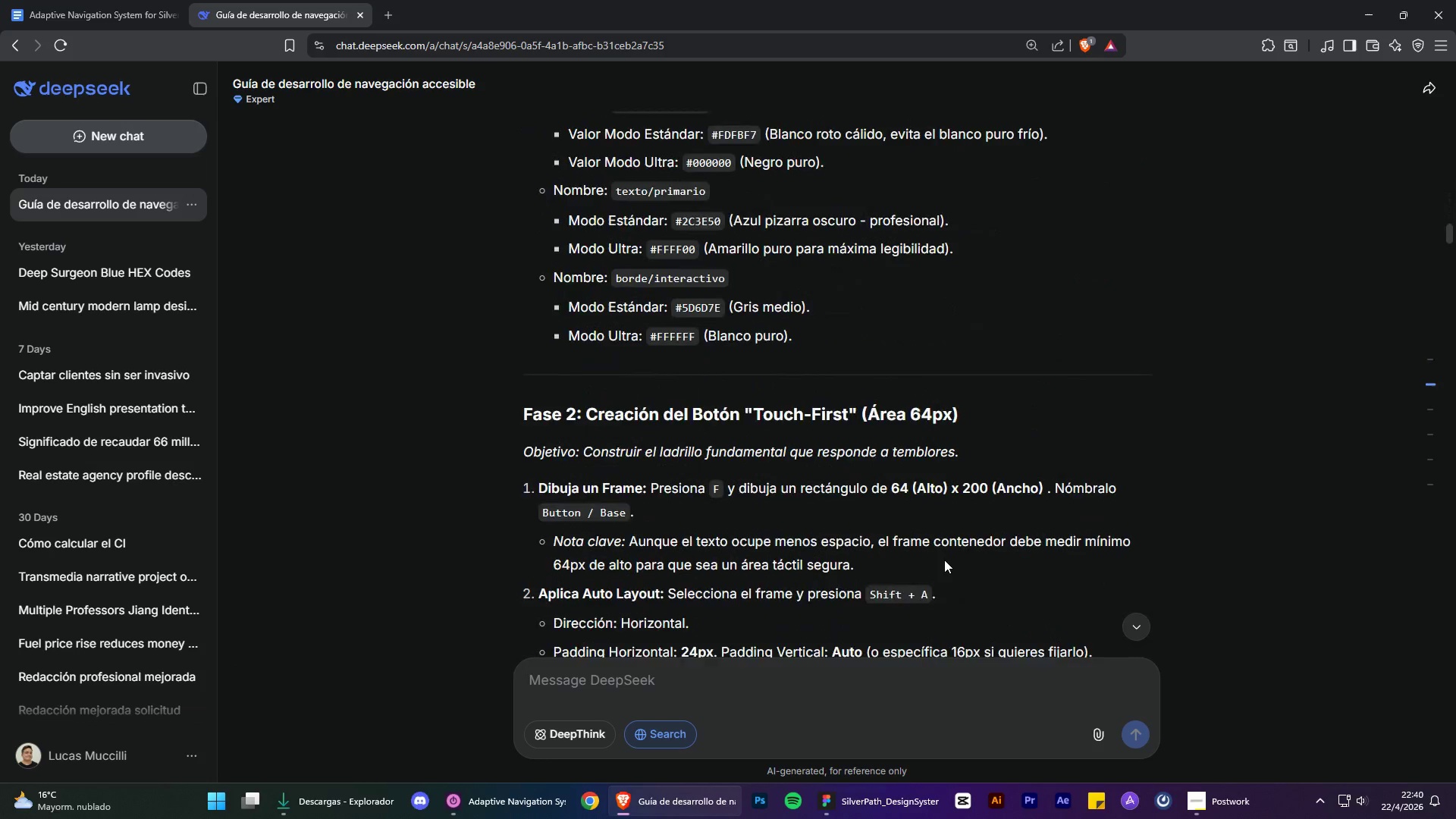 
scroll: coordinate [944, 560], scroll_direction: up, amount: 5.0
 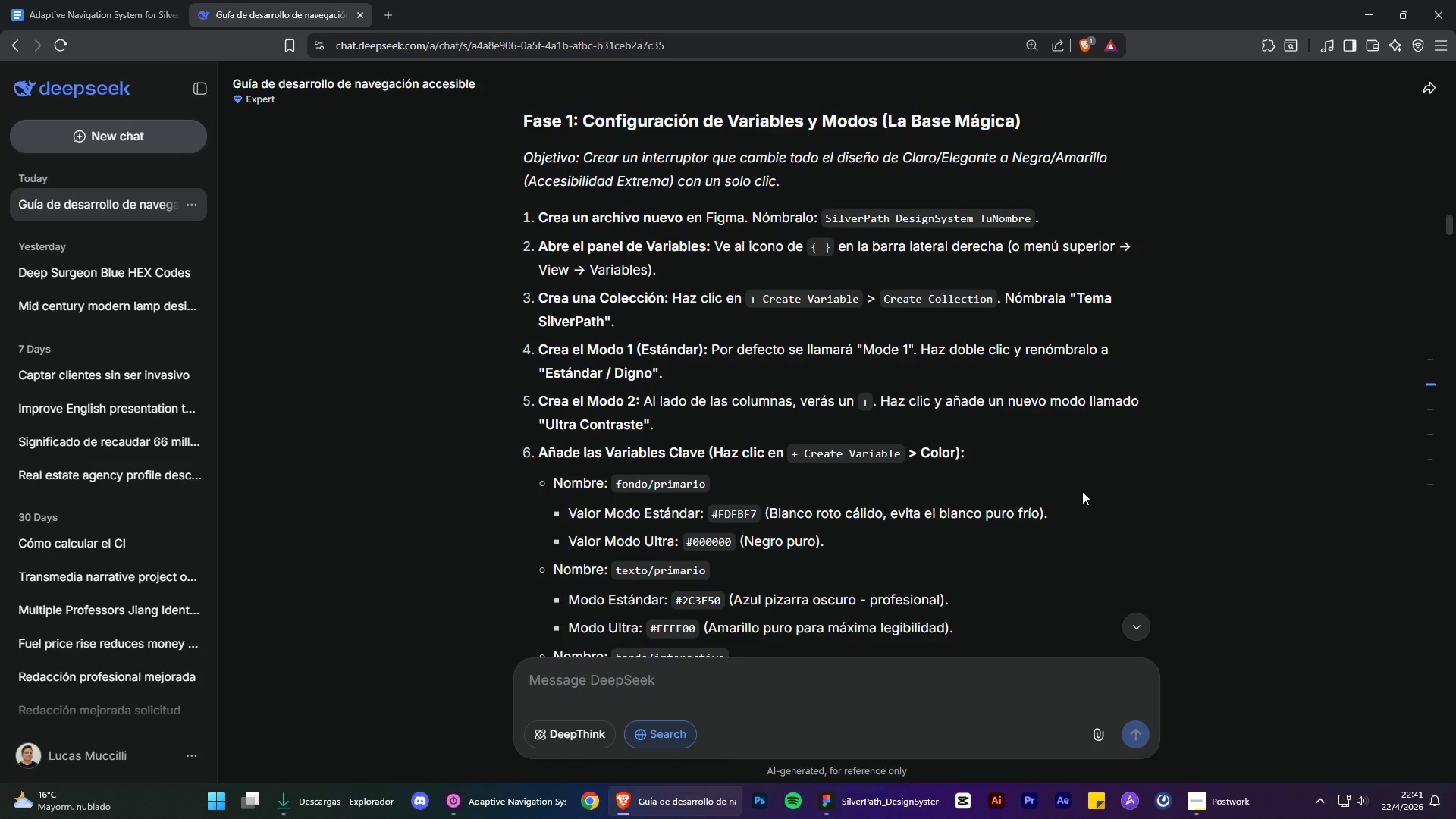 
scroll: coordinate [874, 535], scroll_direction: down, amount: 34.0
 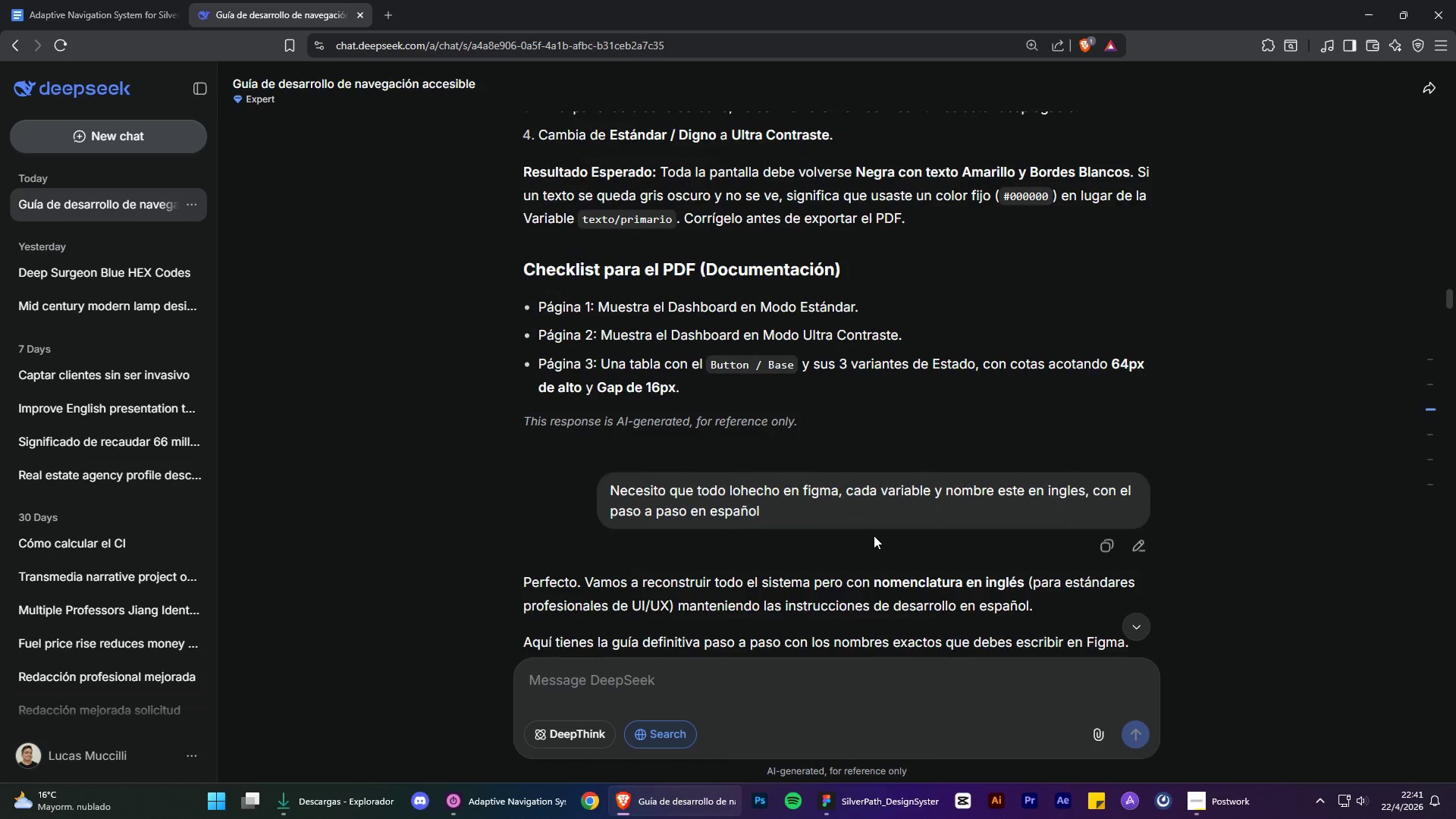 
scroll: coordinate [697, 416], scroll_direction: up, amount: 16.0
 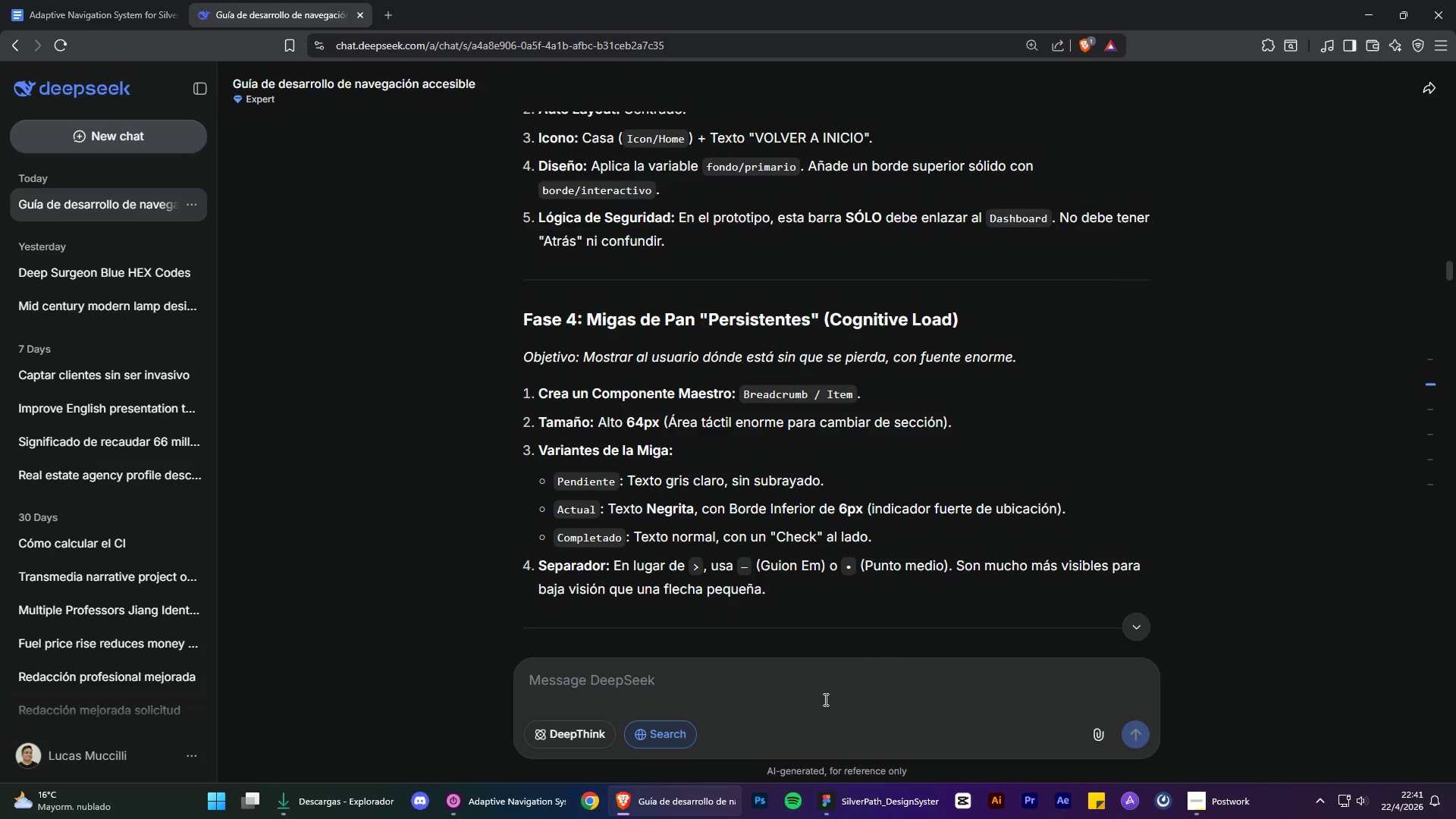 
left_click([868, 810])
 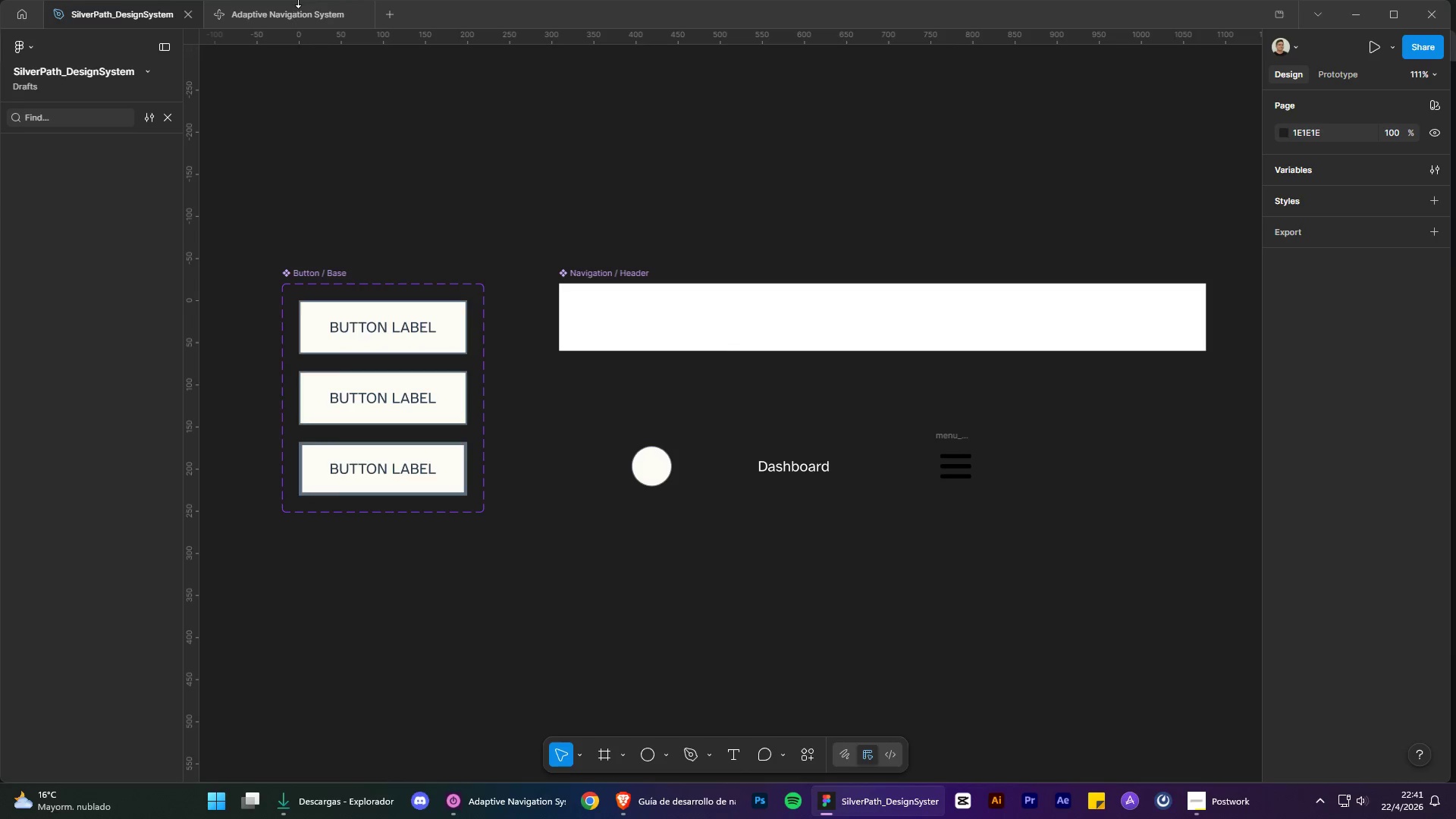 
left_click([292, 10])
 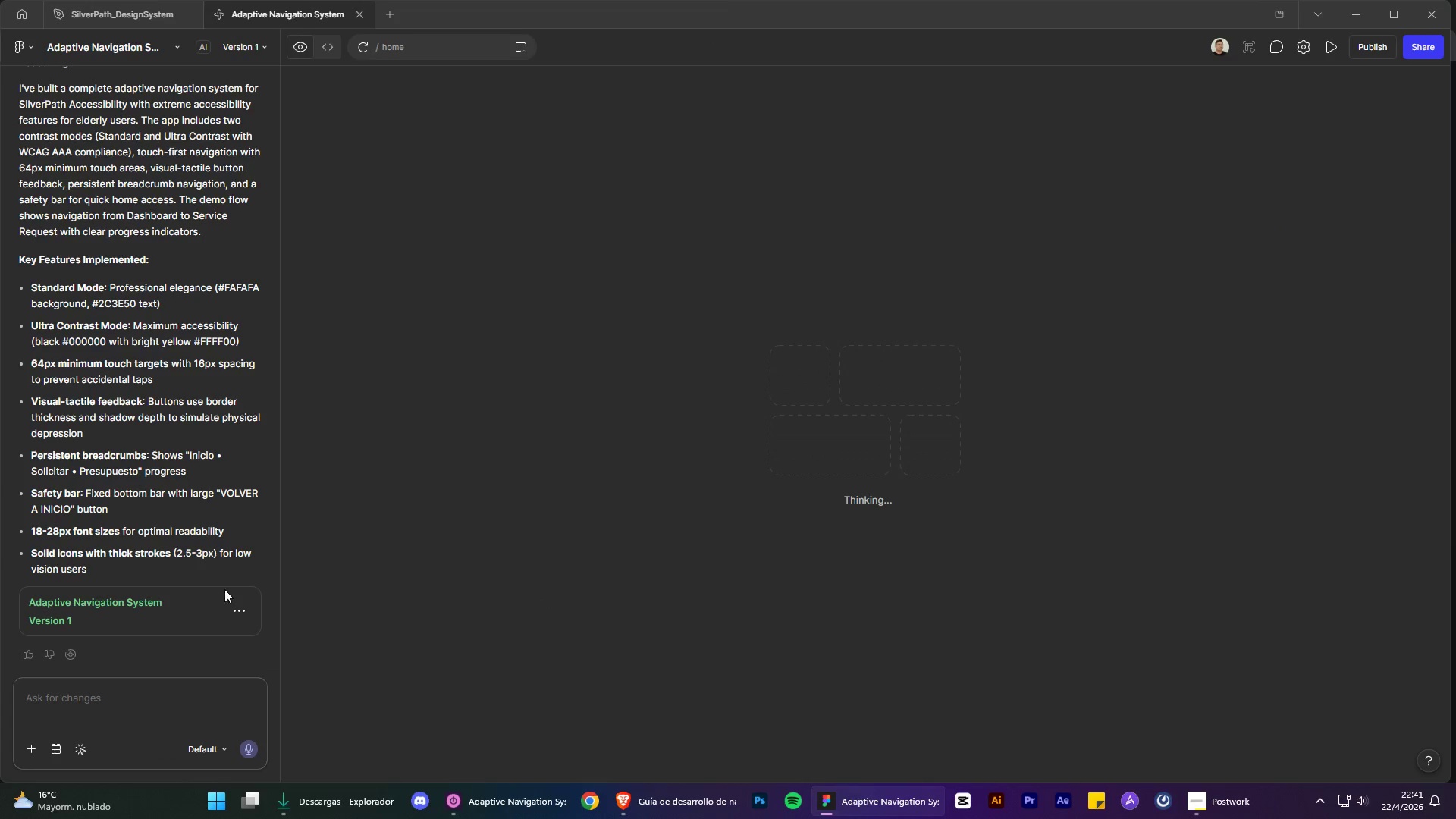 
left_click([119, 607])
 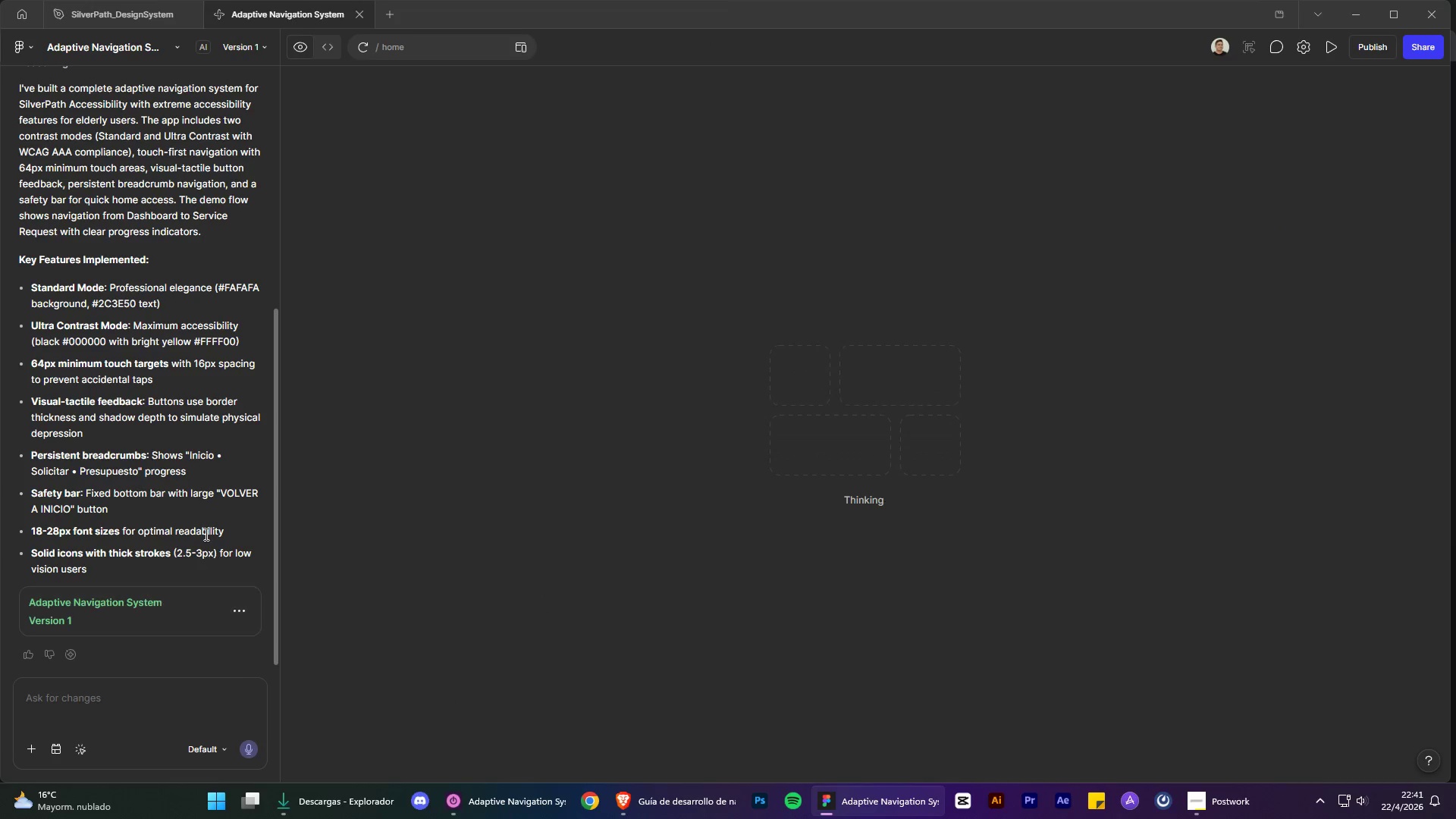 
scroll: coordinate [229, 466], scroll_direction: down, amount: 3.0
 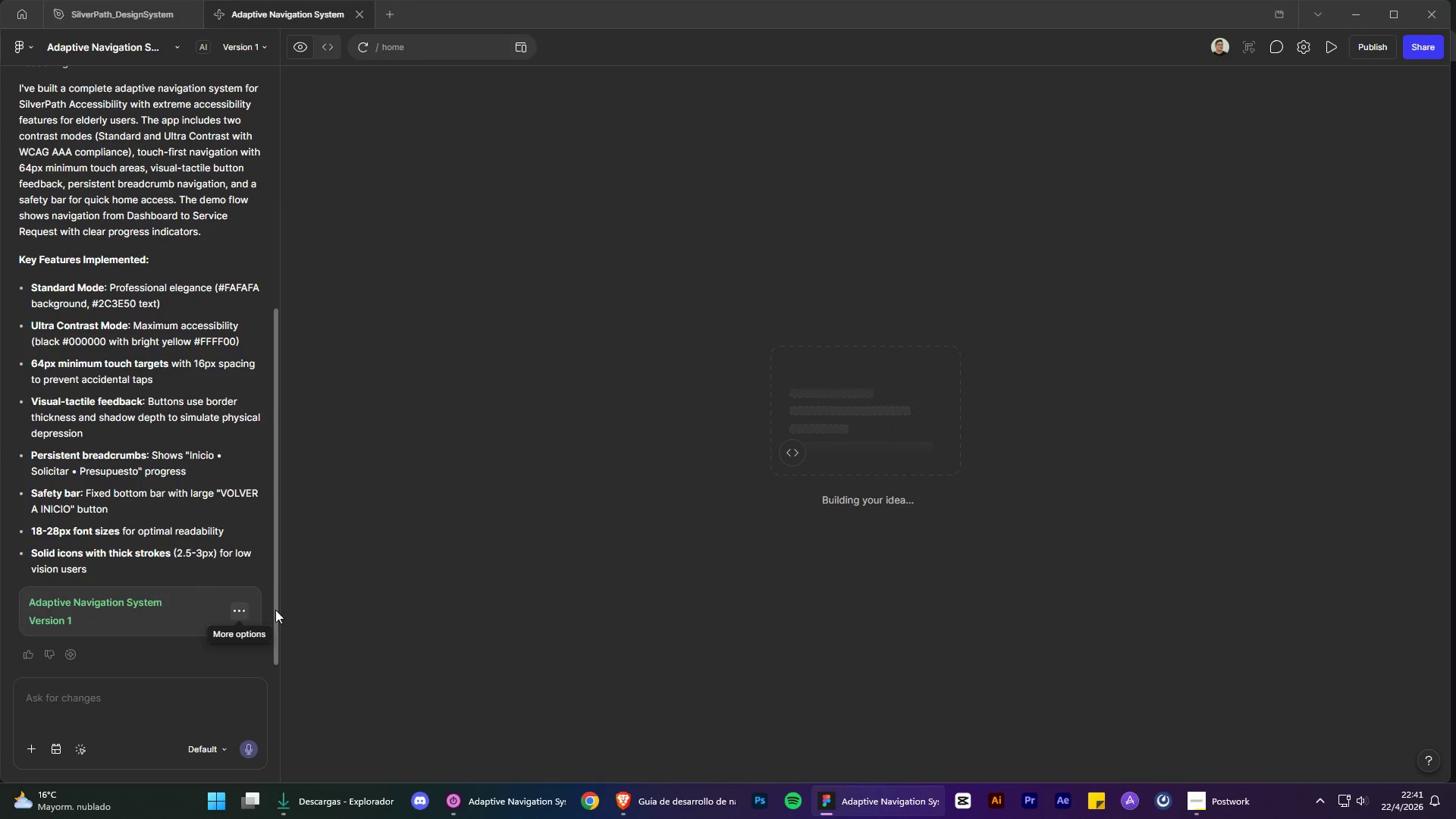 
left_click([94, 11])
 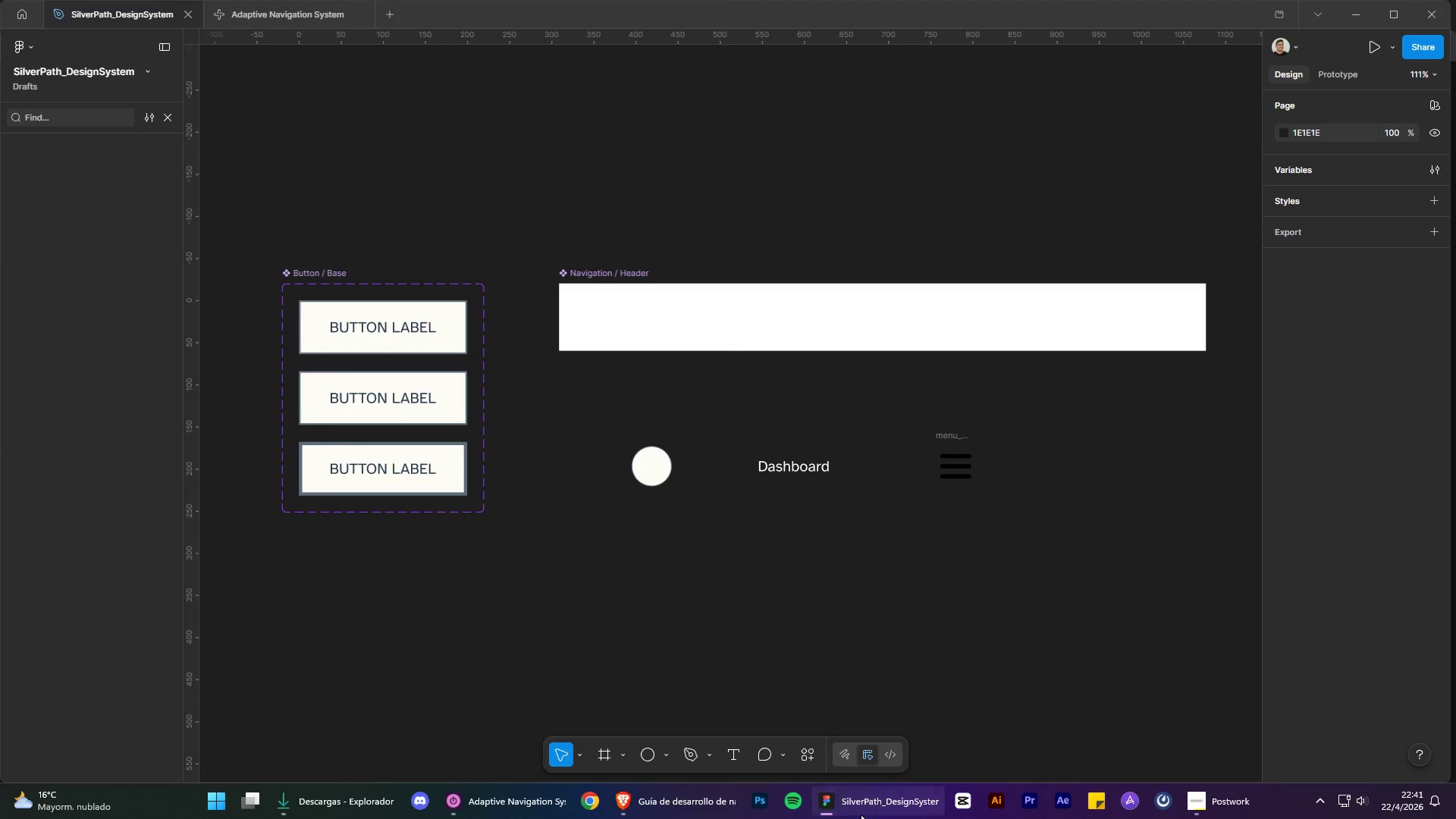 
double_click([861, 814])
 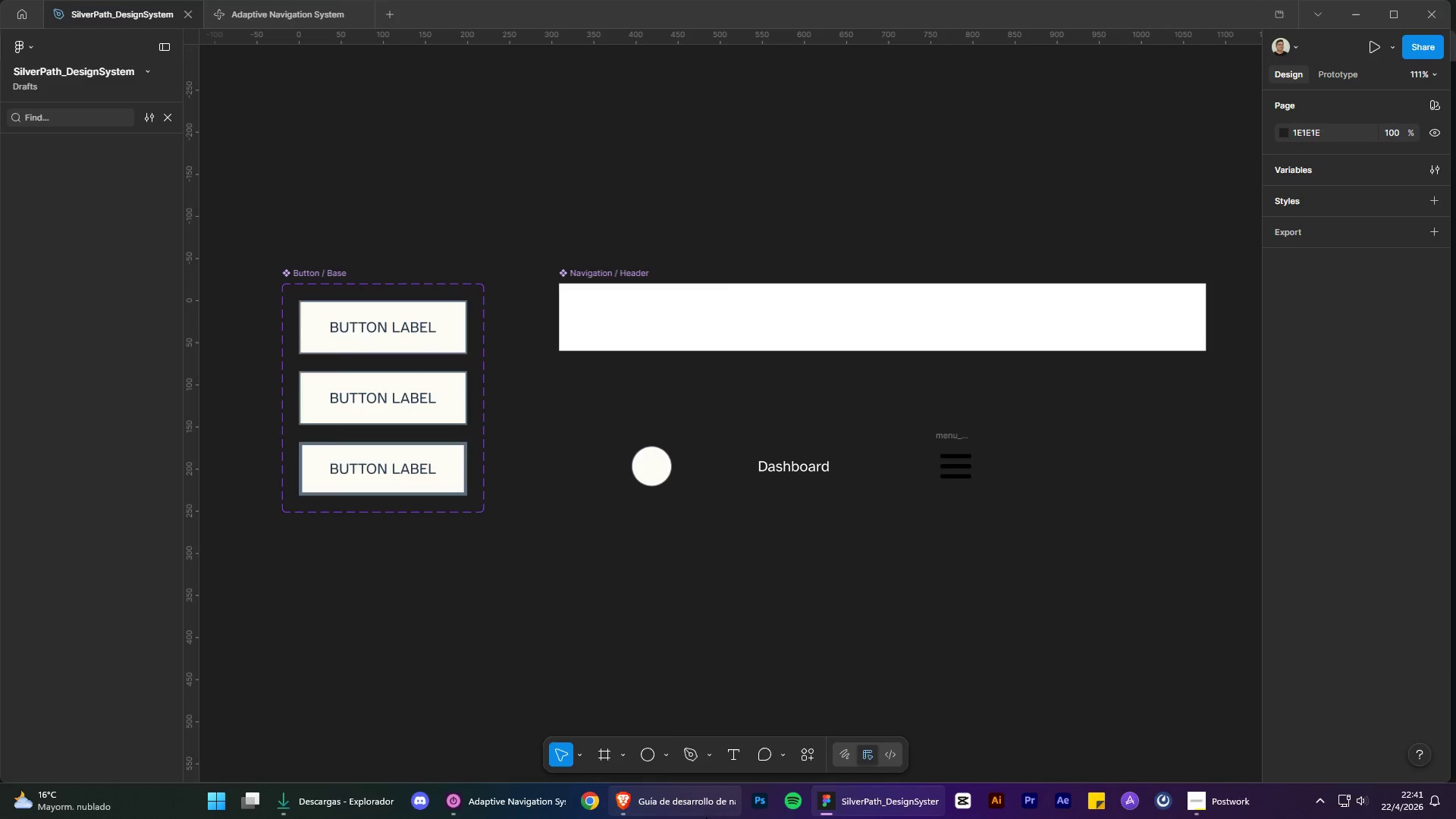 
left_click([706, 817])
 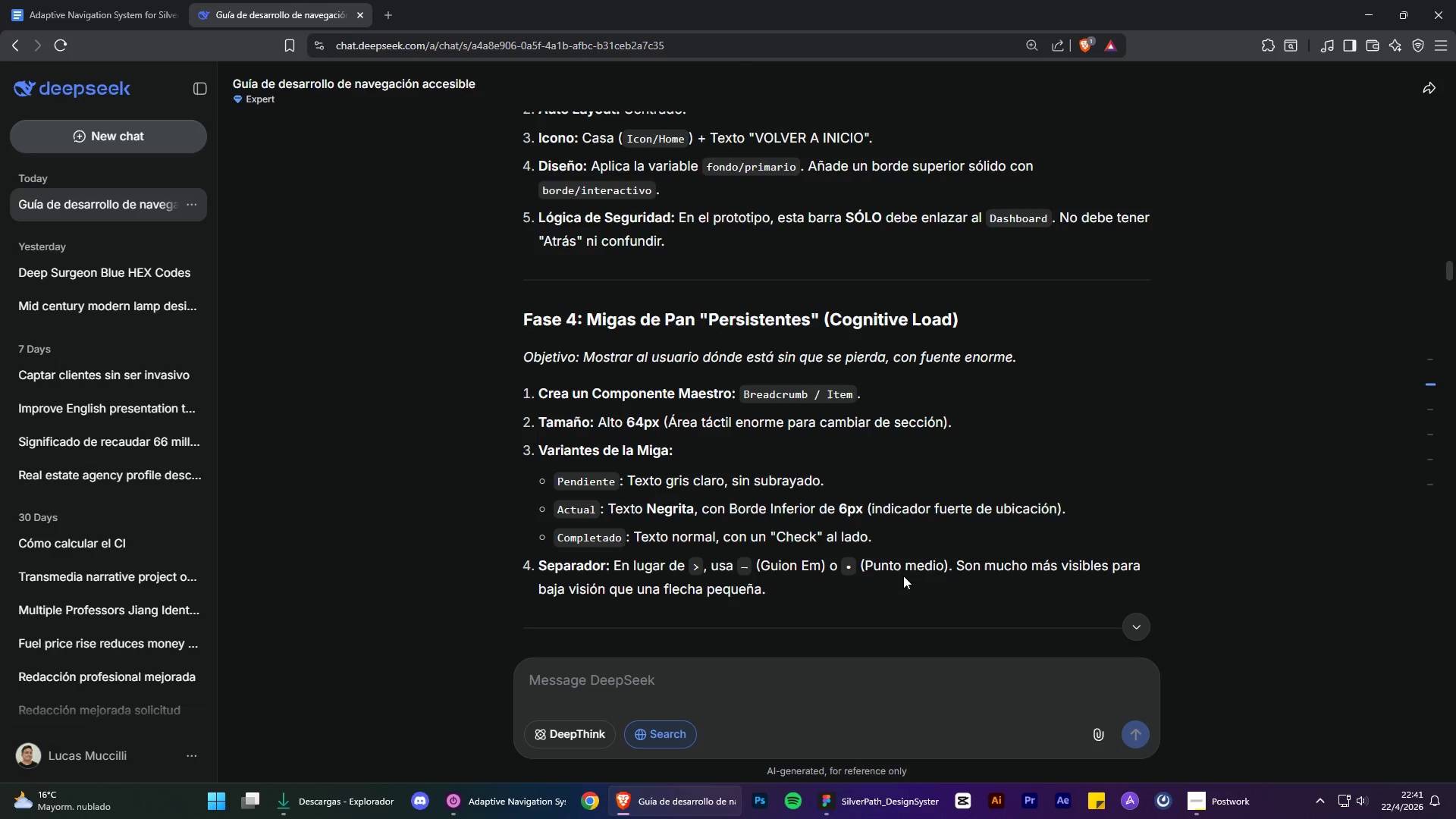 
scroll: coordinate [1065, 523], scroll_direction: up, amount: 7.0
 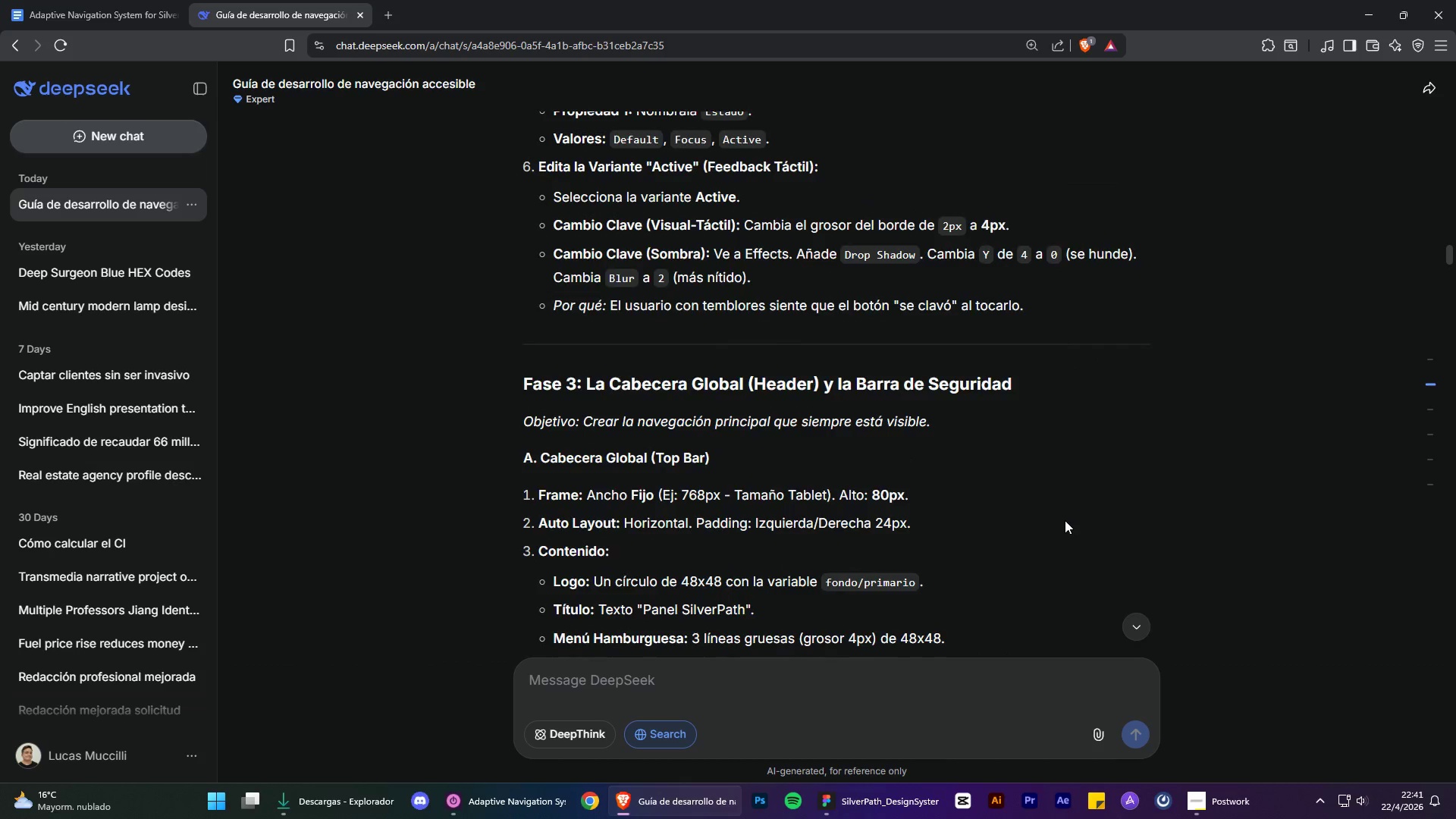 
scroll: coordinate [843, 564], scroll_direction: down, amount: 24.0
 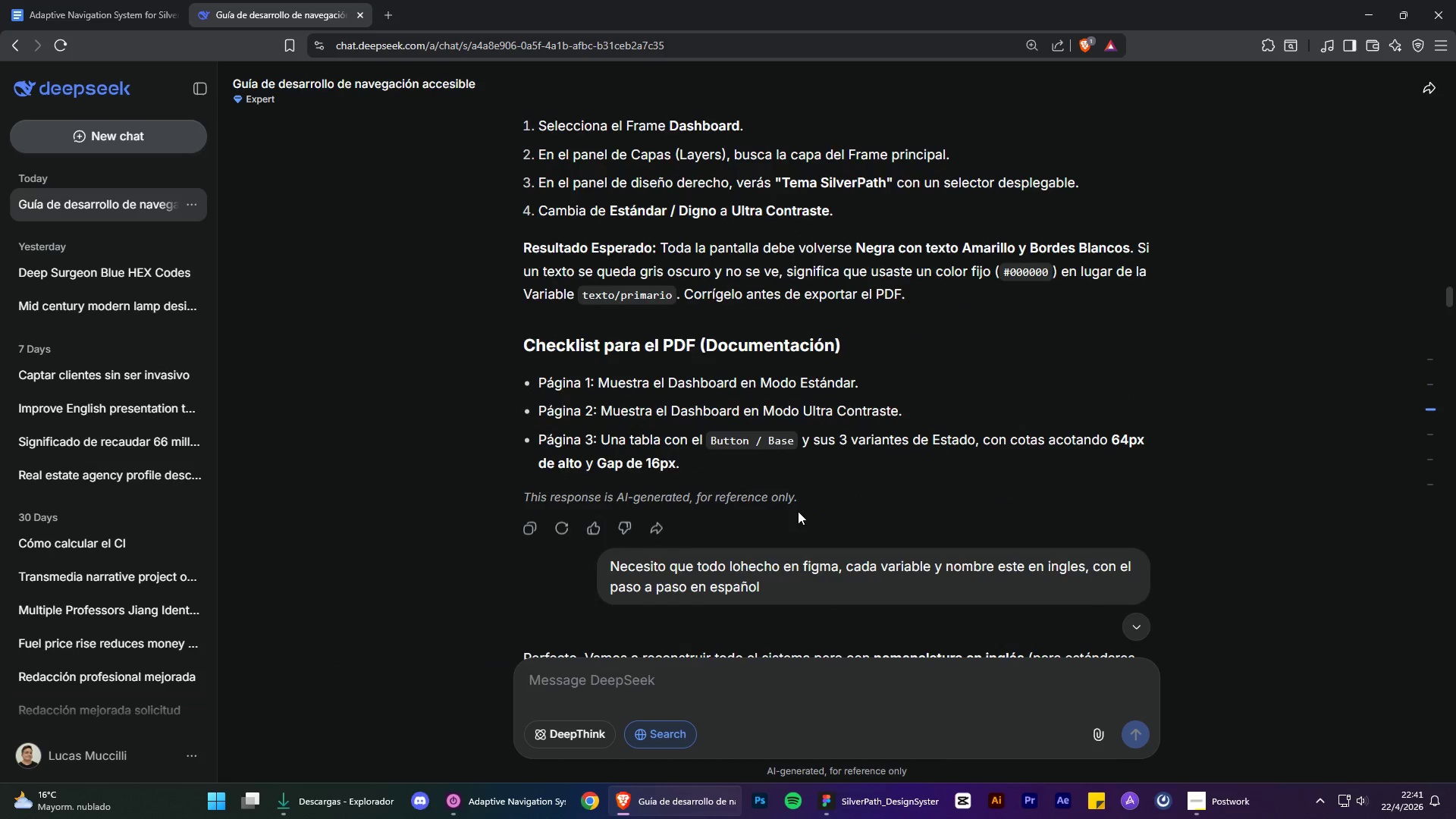 
scroll: coordinate [930, 497], scroll_direction: up, amount: 7.0
 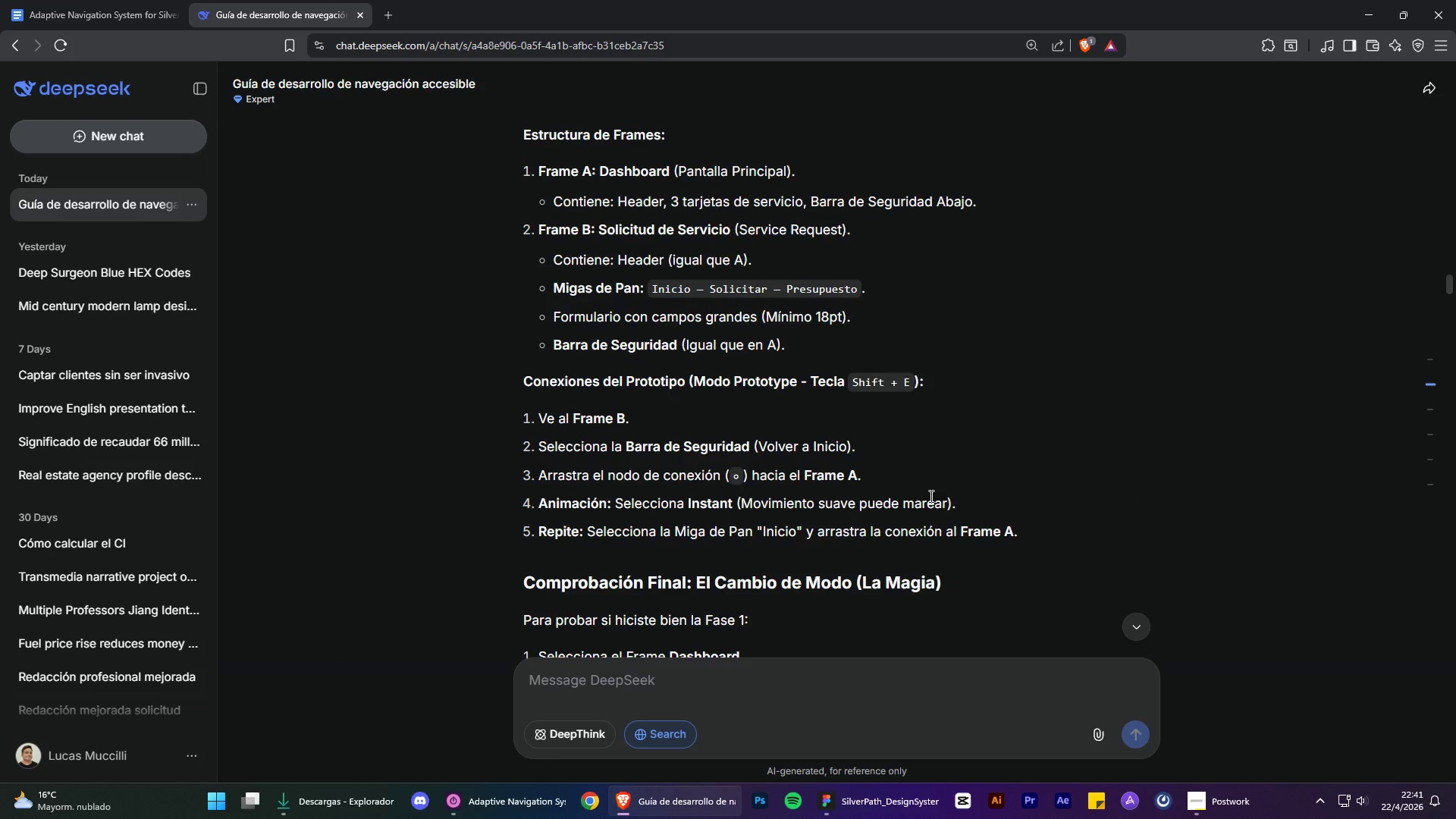 
scroll: coordinate [918, 534], scroll_direction: down, amount: 59.0
 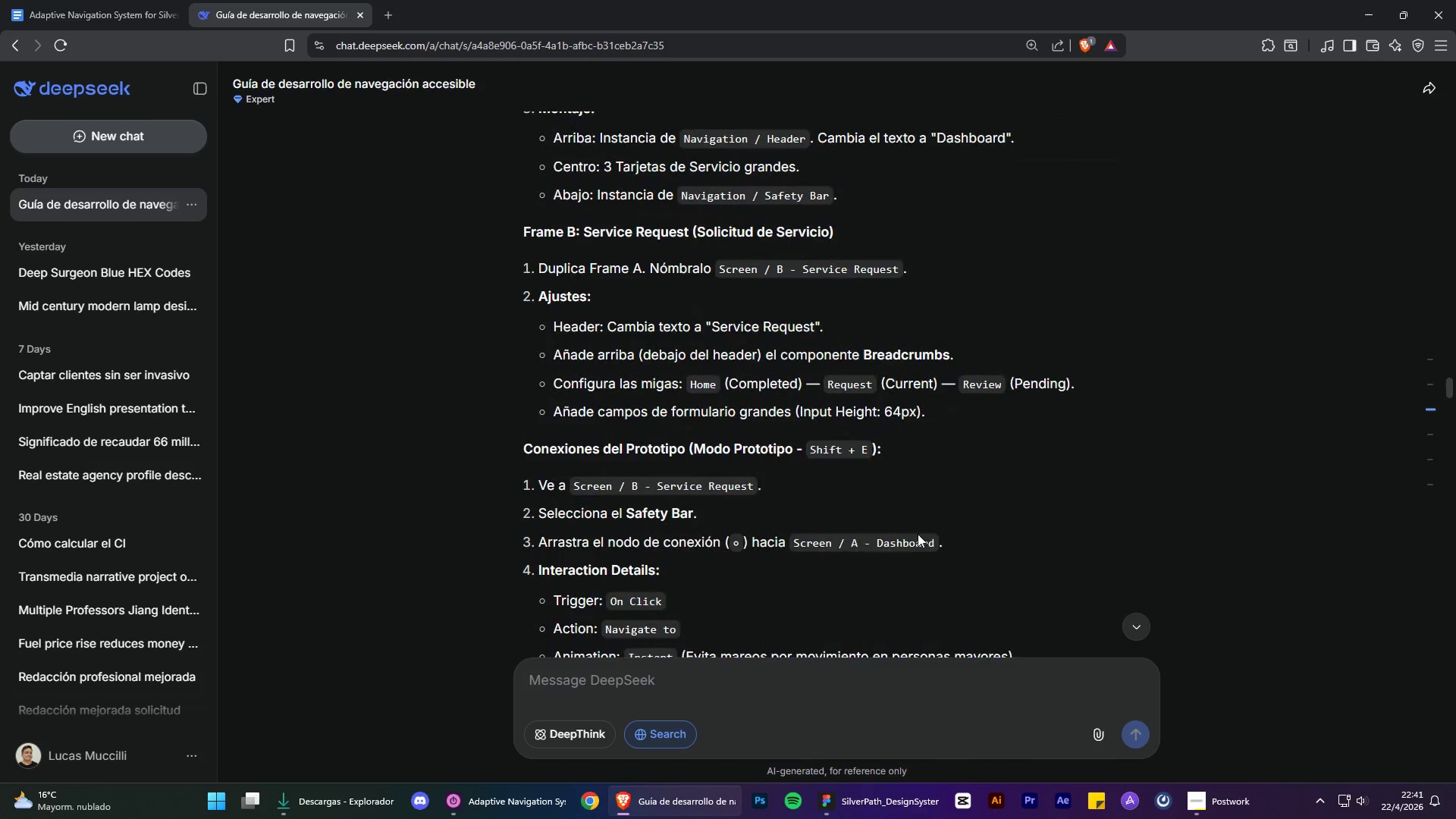 
scroll: coordinate [918, 534], scroll_direction: up, amount: 2.0
 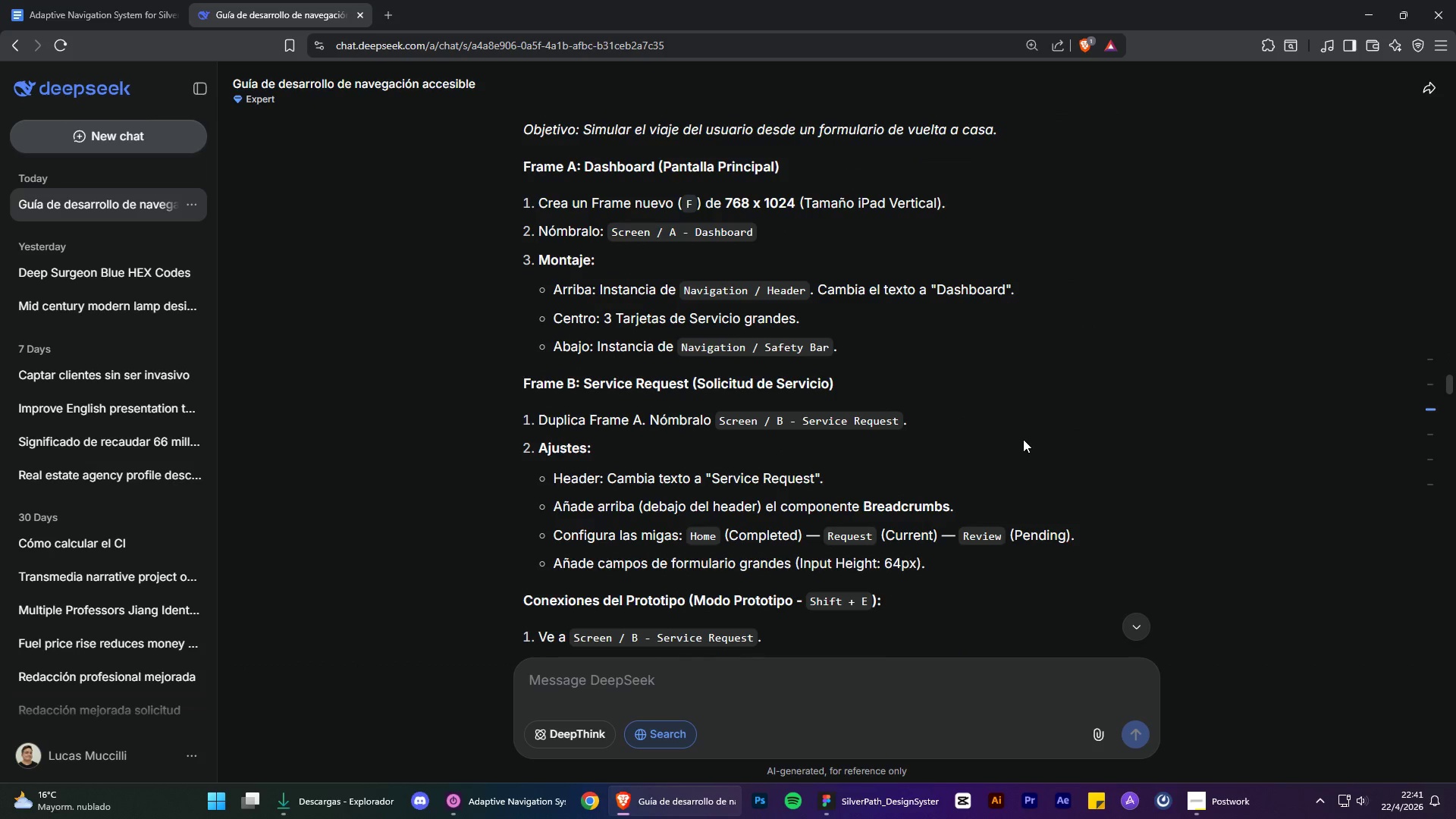 
scroll: coordinate [1021, 456], scroll_direction: down, amount: 18.0
 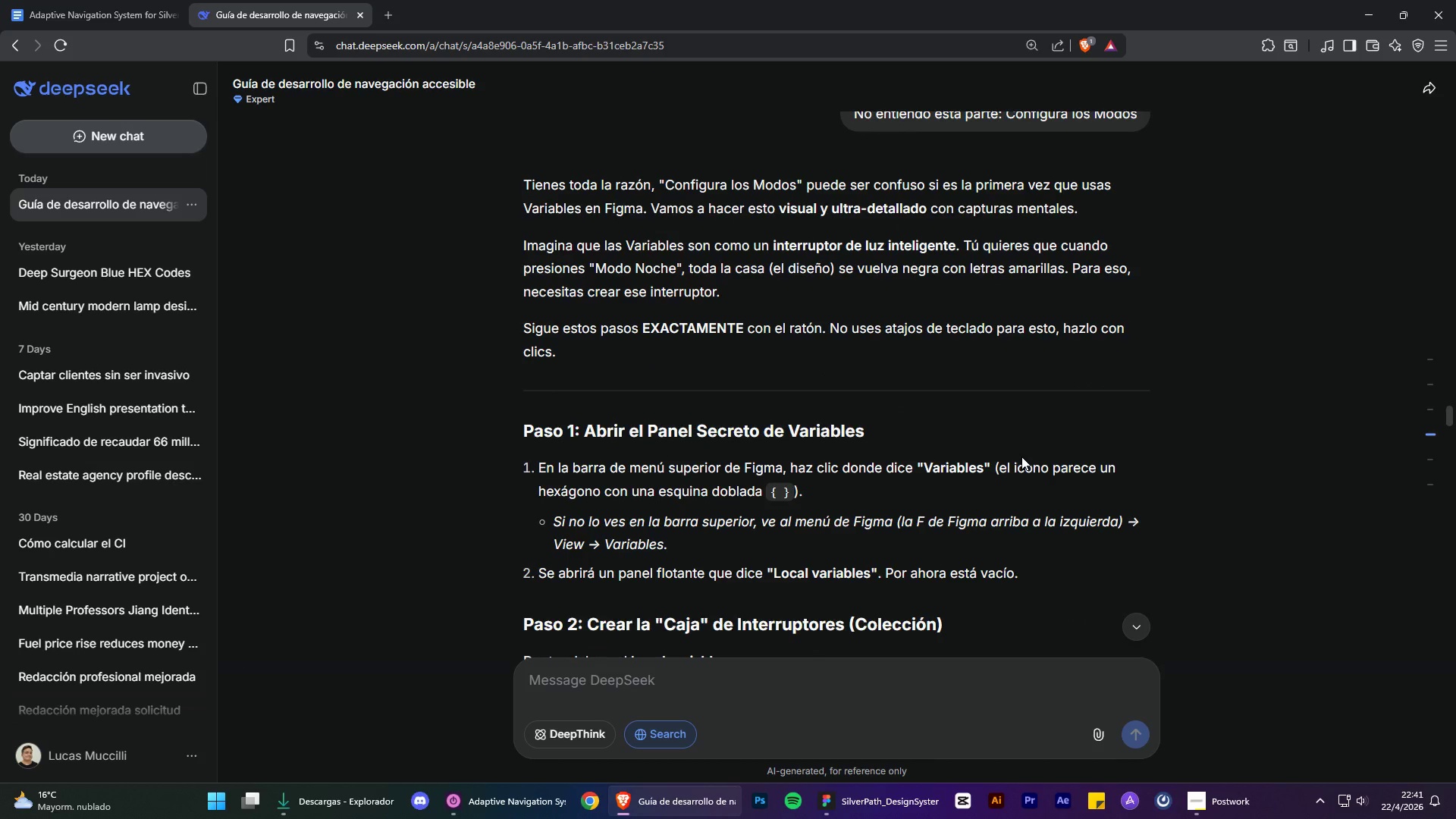 
scroll: coordinate [1063, 551], scroll_direction: down, amount: 13.0
 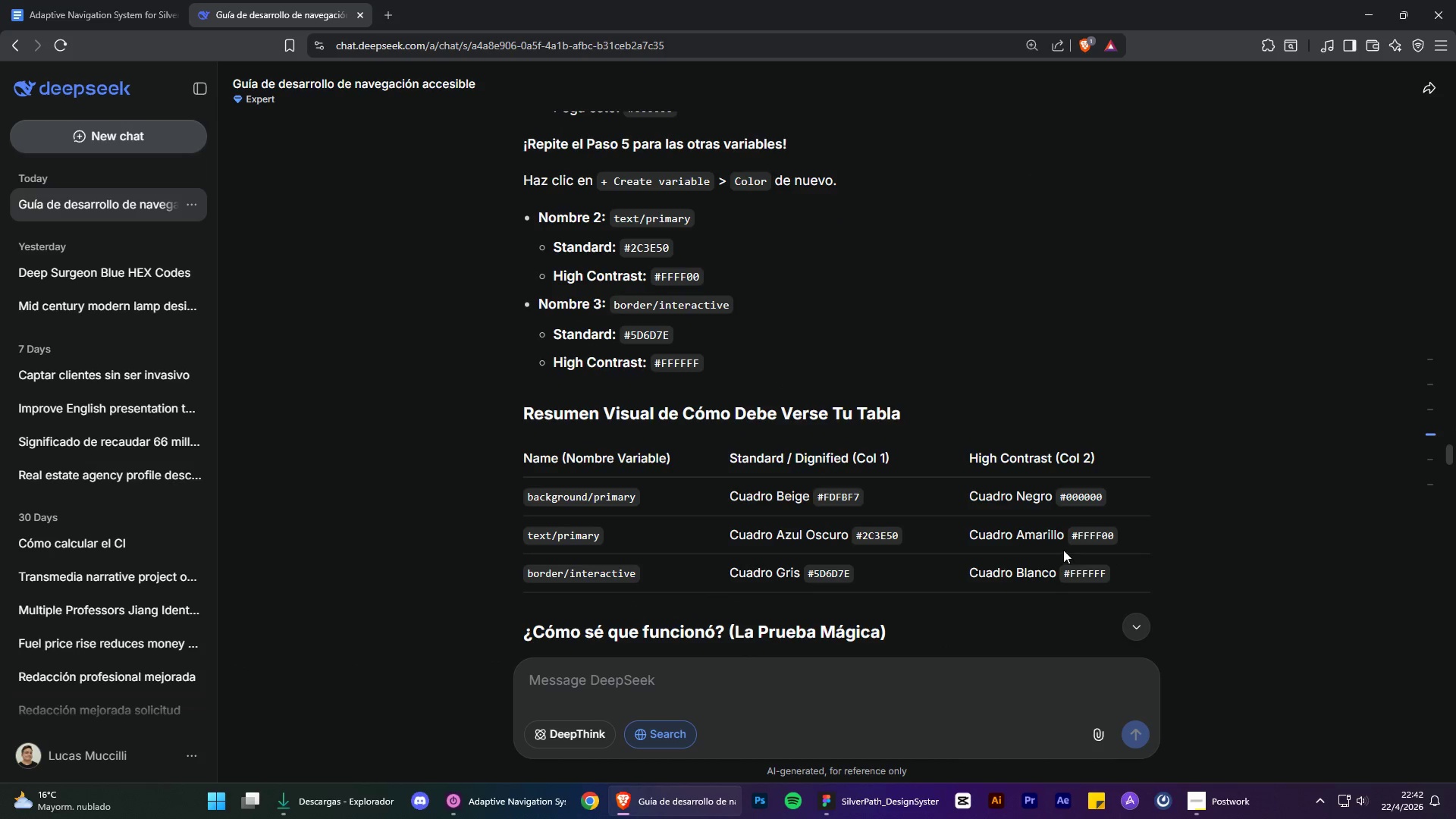 
scroll: coordinate [1056, 548], scroll_direction: down, amount: 22.0
 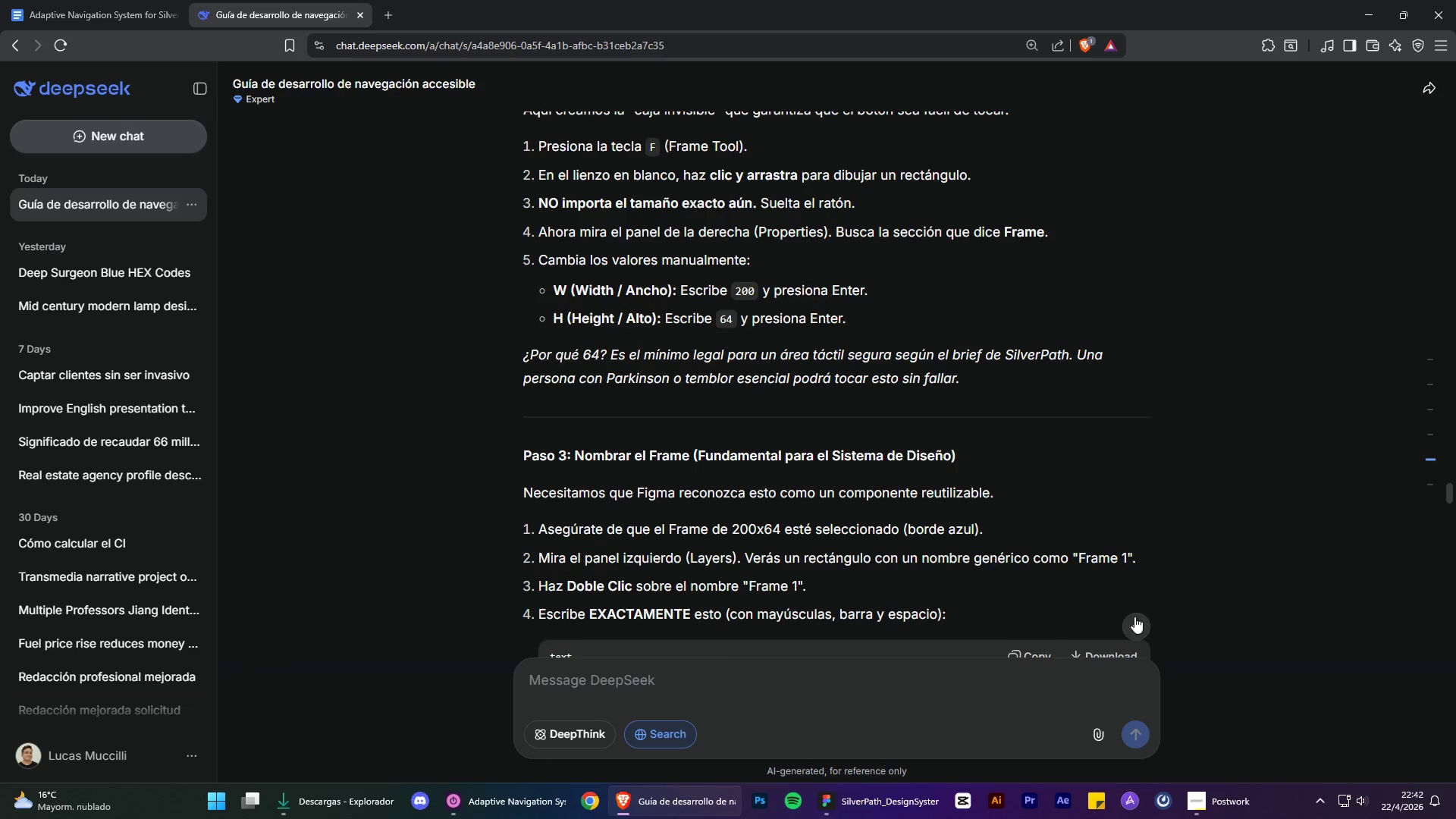 
left_click([1134, 620])
 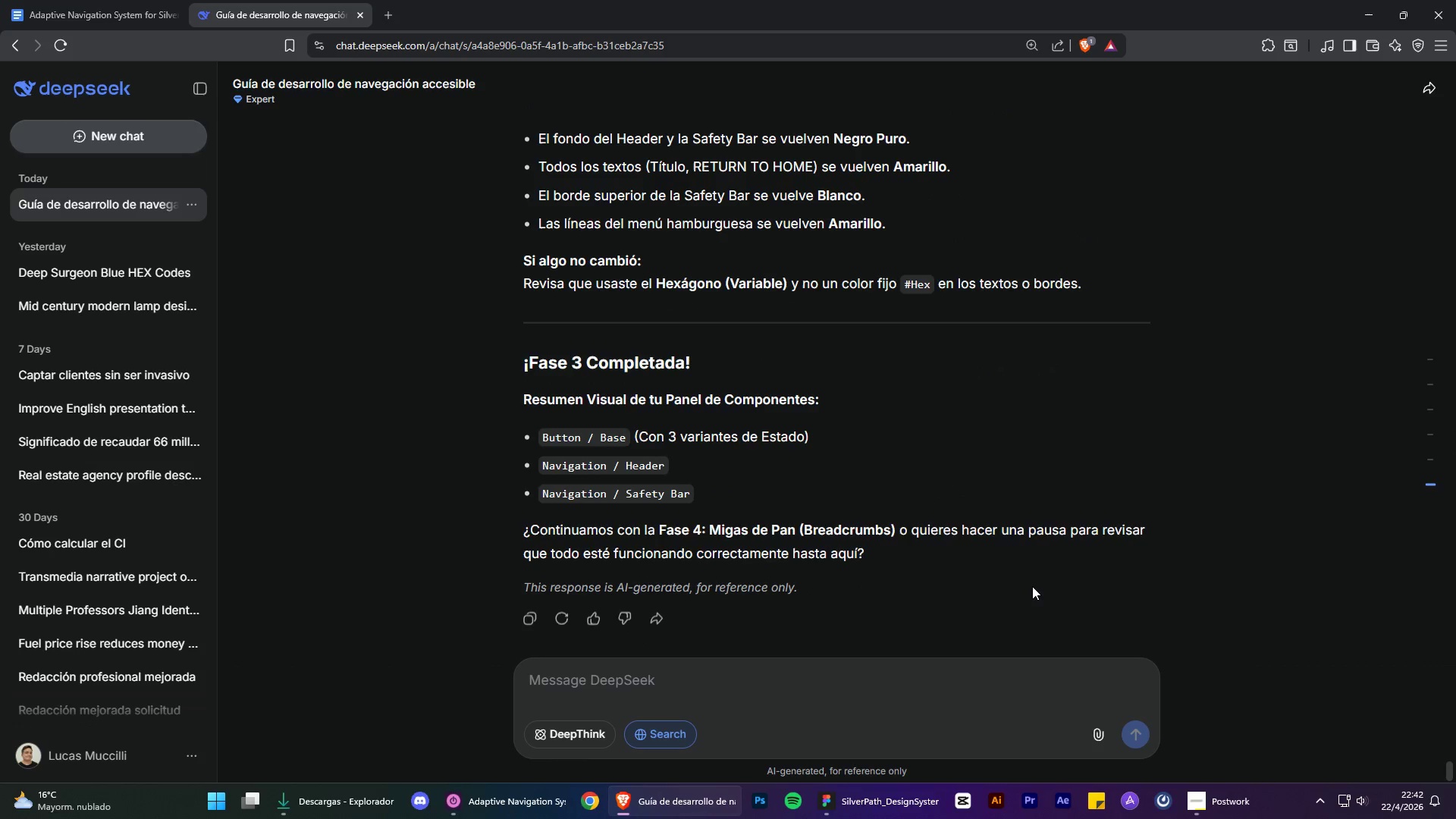 
scroll: coordinate [1138, 551], scroll_direction: up, amount: 7.0
 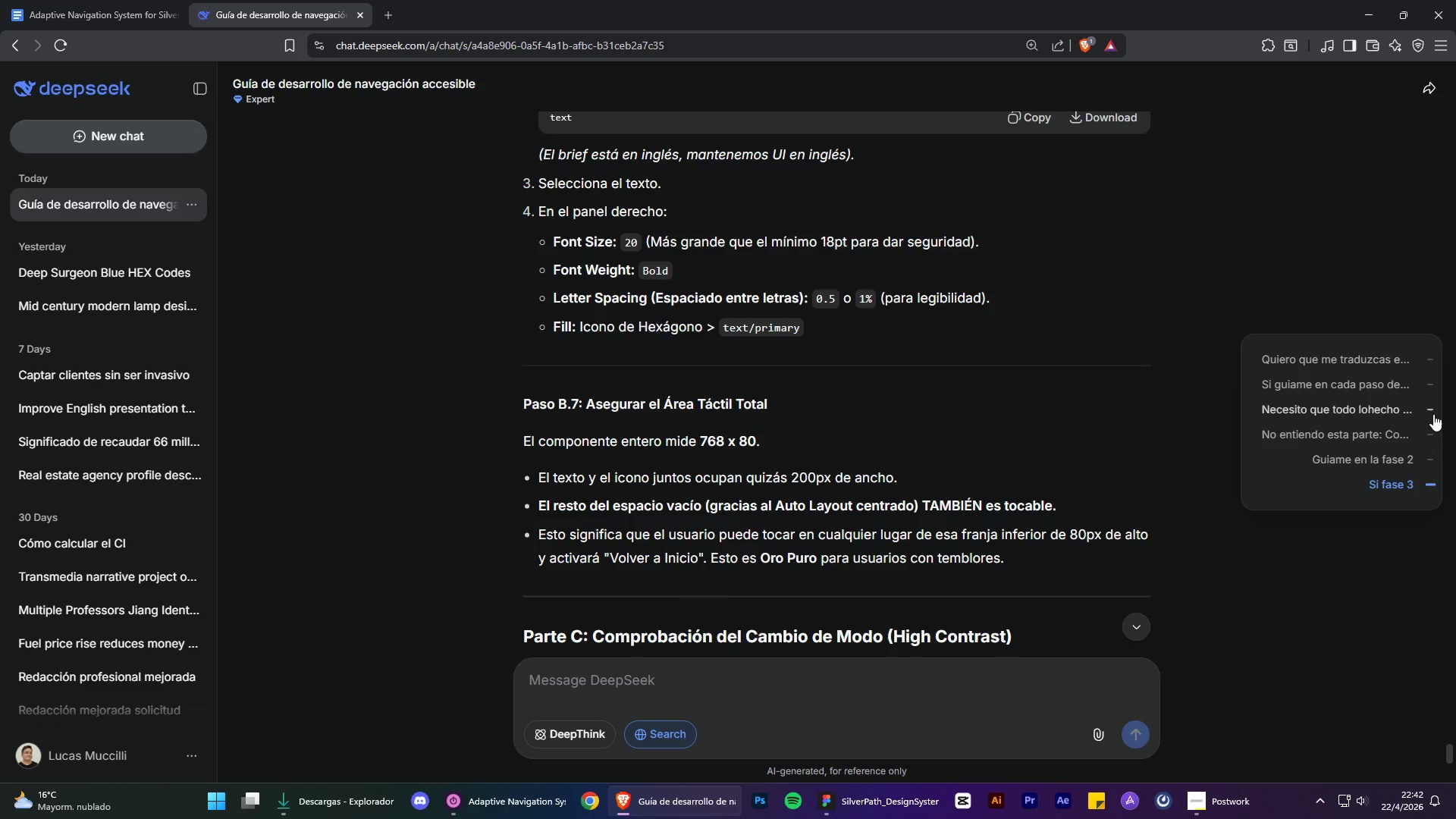 
left_click([1430, 410])
 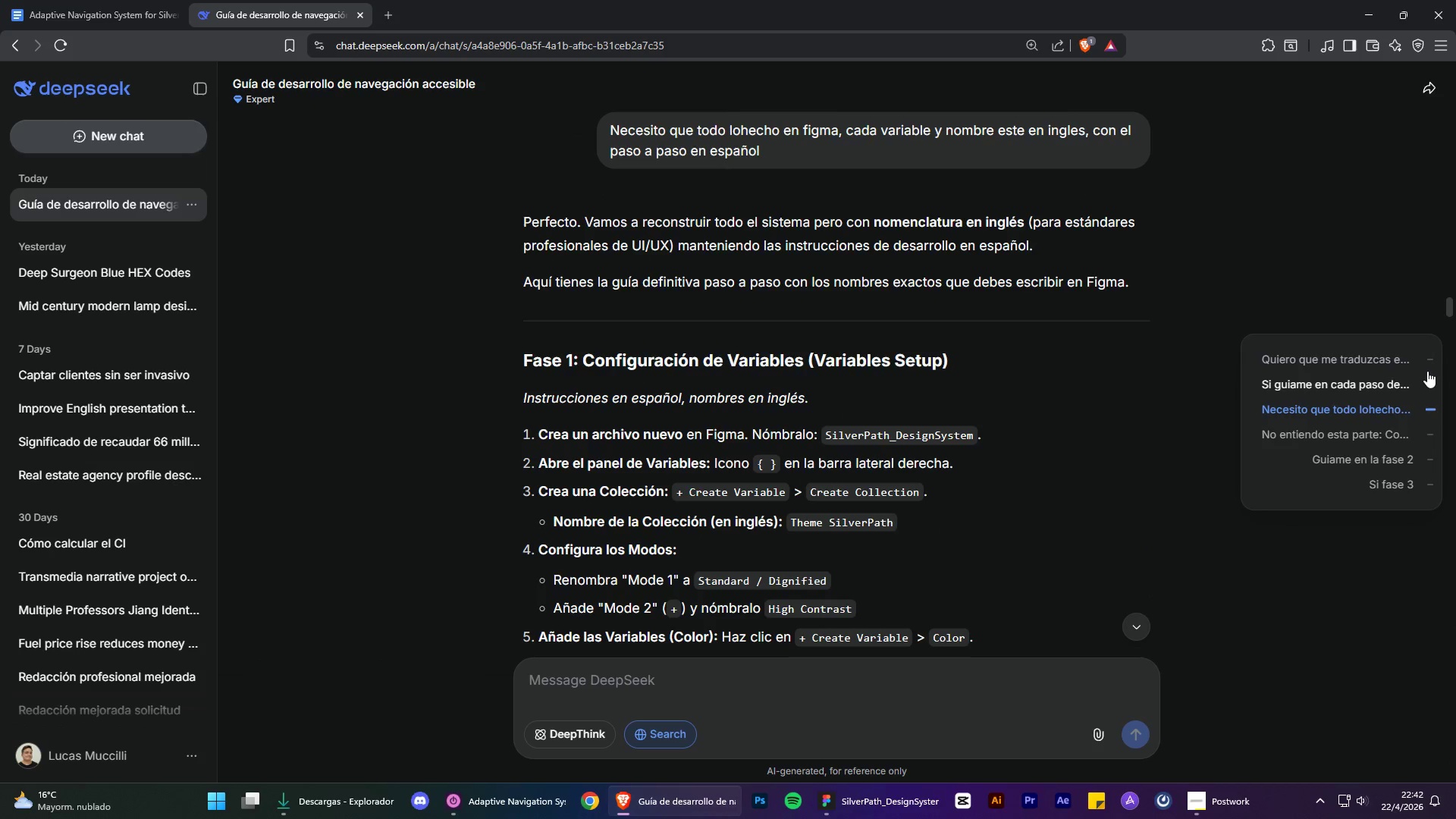 
left_click([1425, 359])
 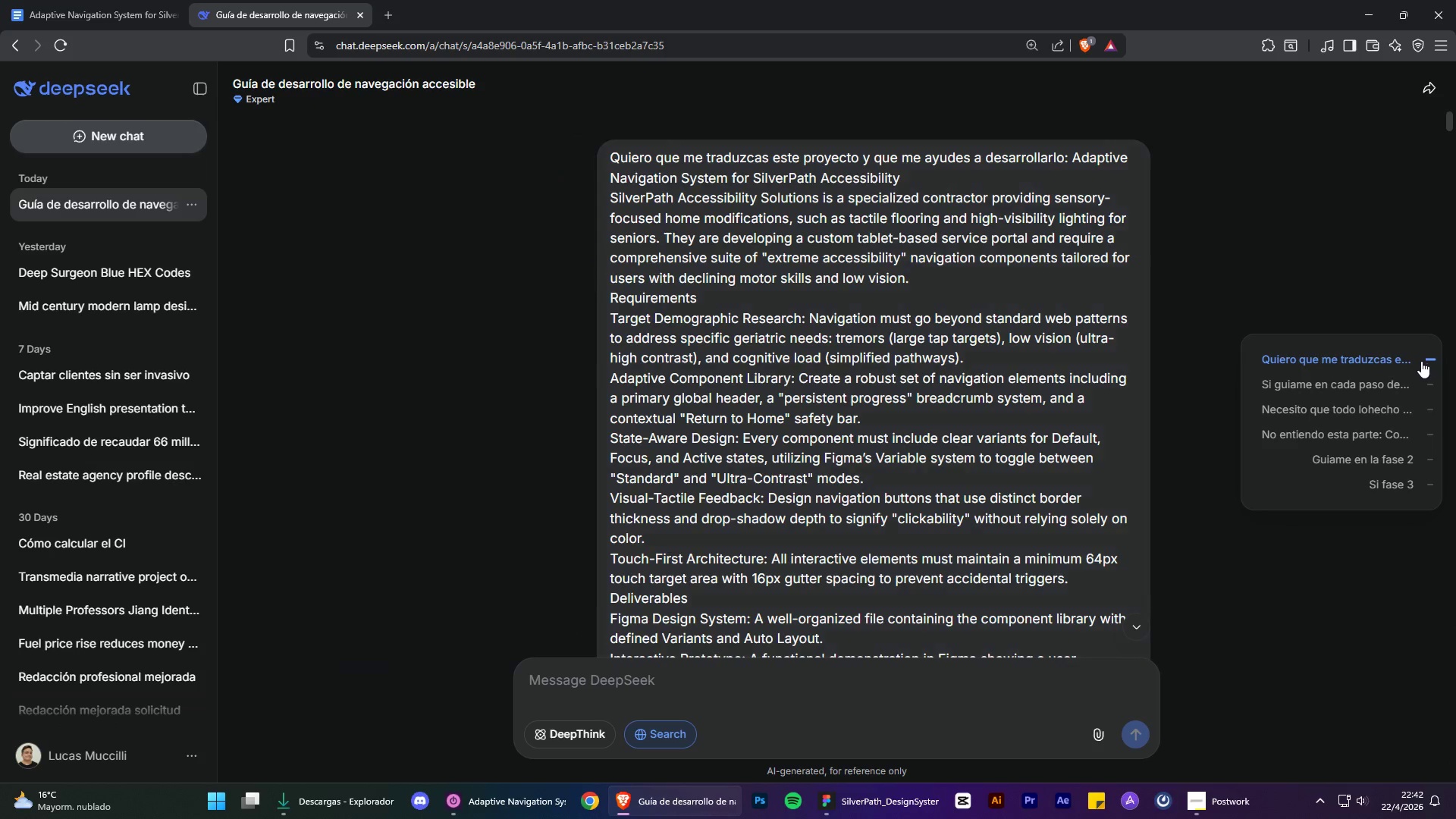 
scroll: coordinate [1050, 491], scroll_direction: down, amount: 45.0
 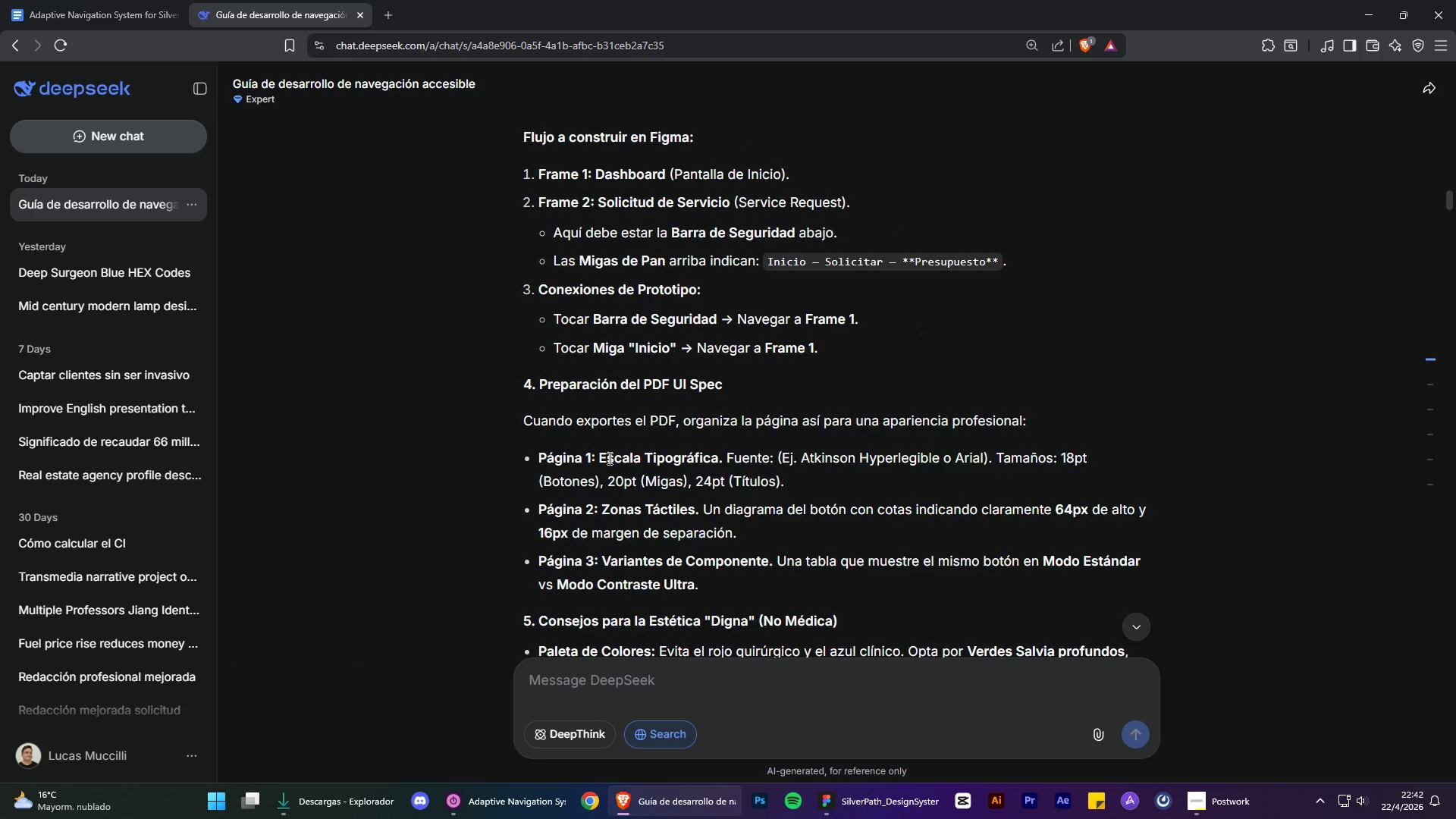 
left_click_drag(start_coordinate=[602, 457], to_coordinate=[723, 463])
 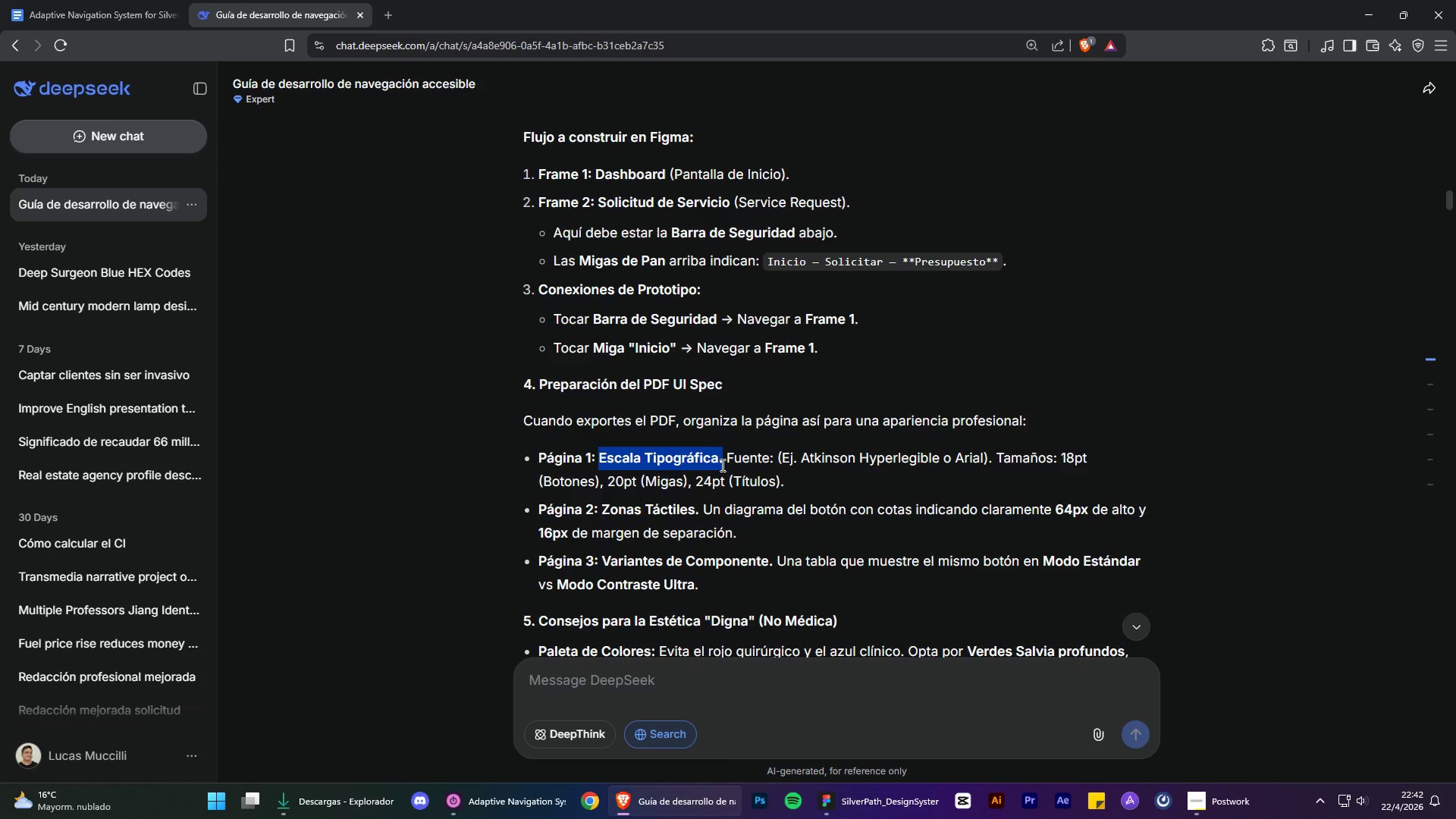 
key(Control+C)
 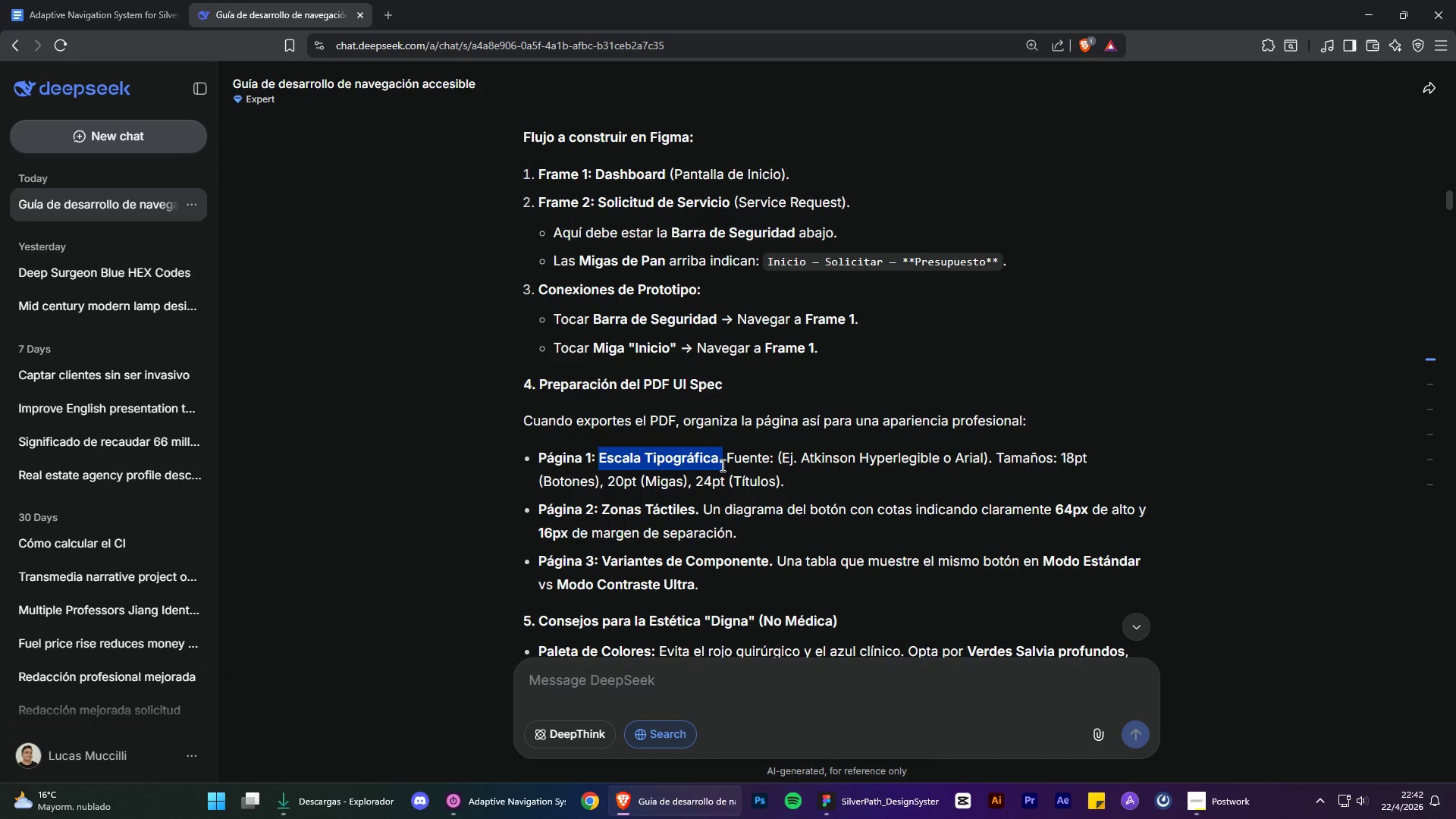 
key(Control+C)
 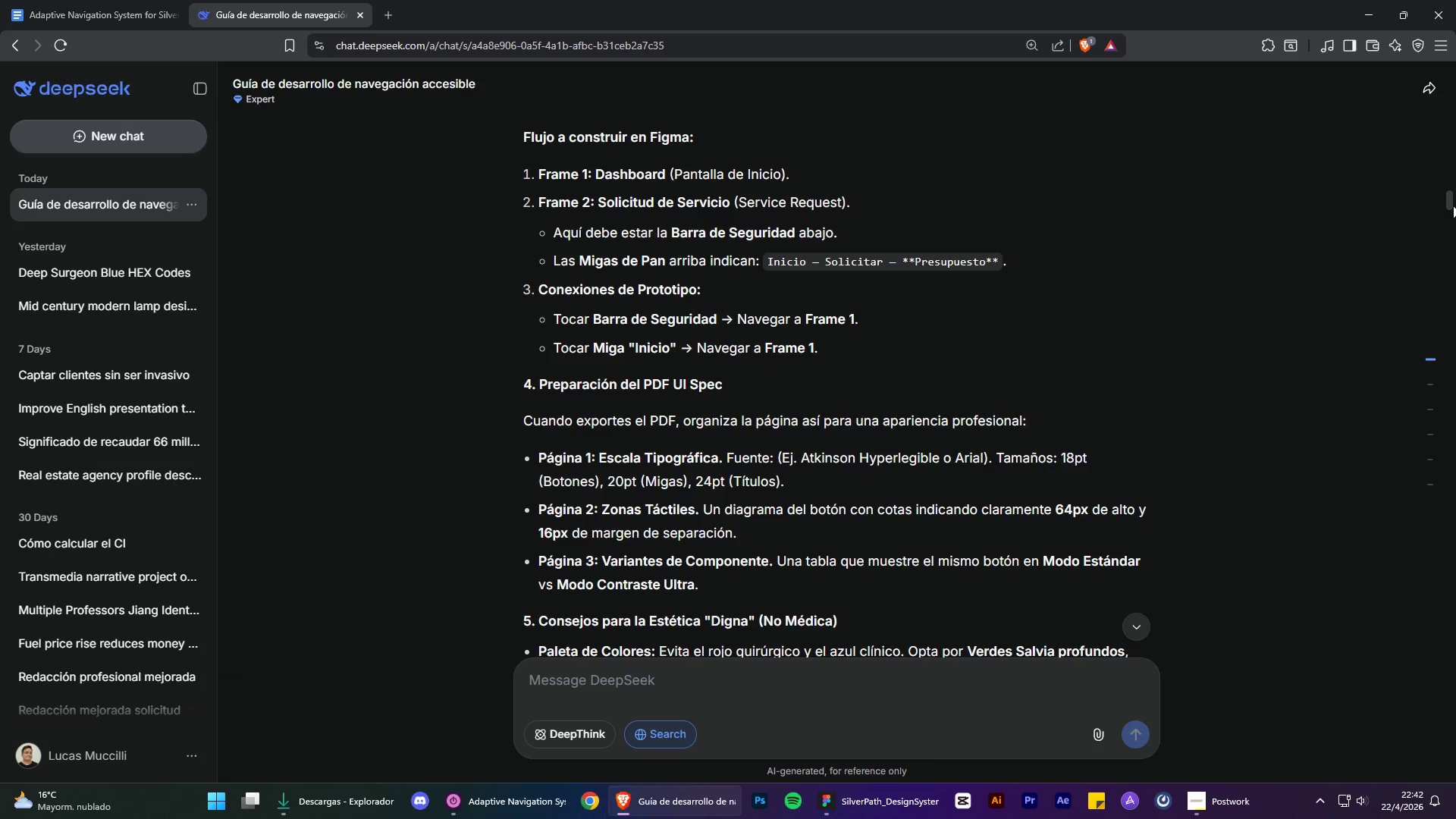 
left_click_drag(start_coordinate=[1447, 199], to_coordinate=[1448, 810])
 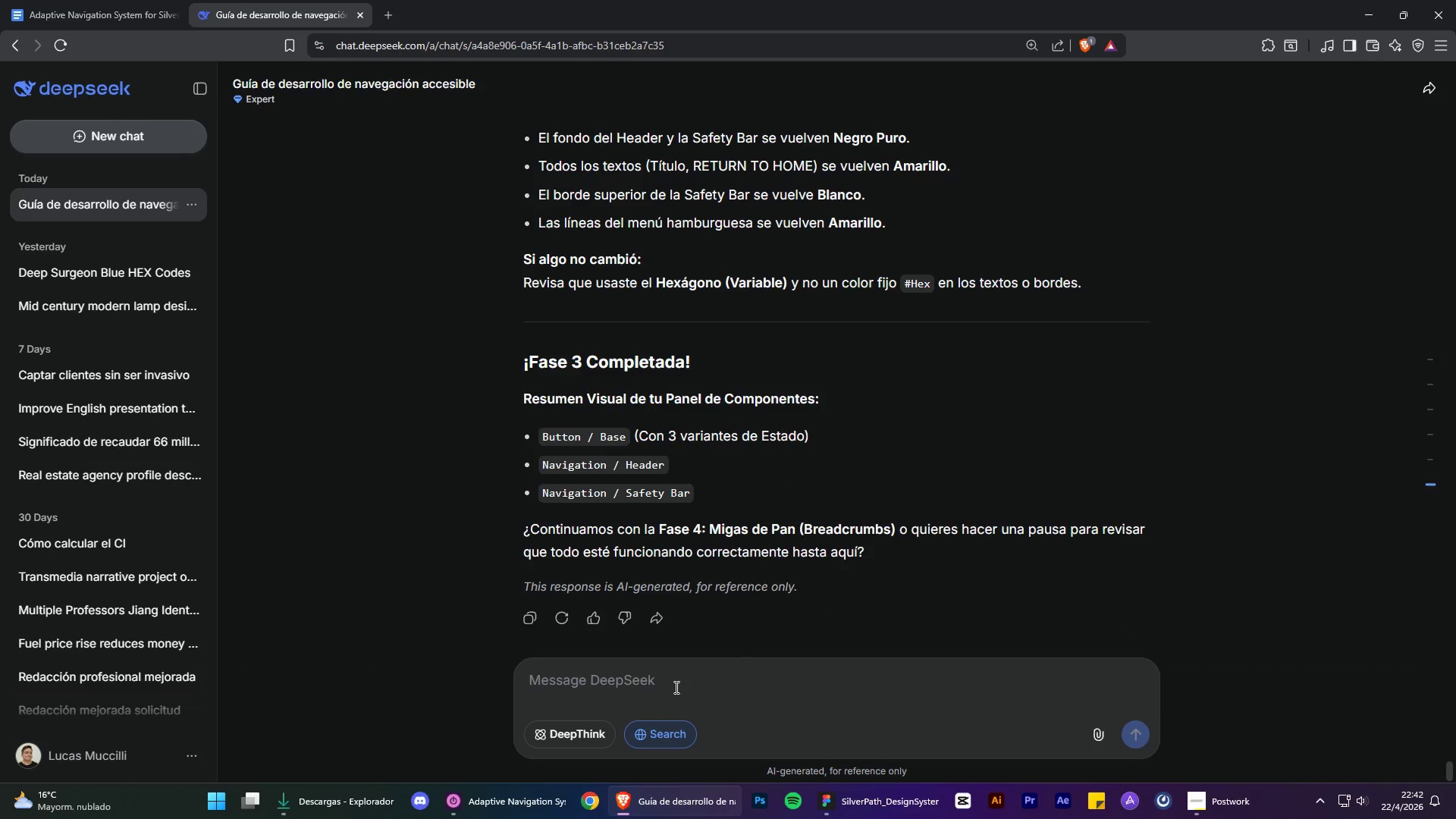 
left_click([672, 684])
 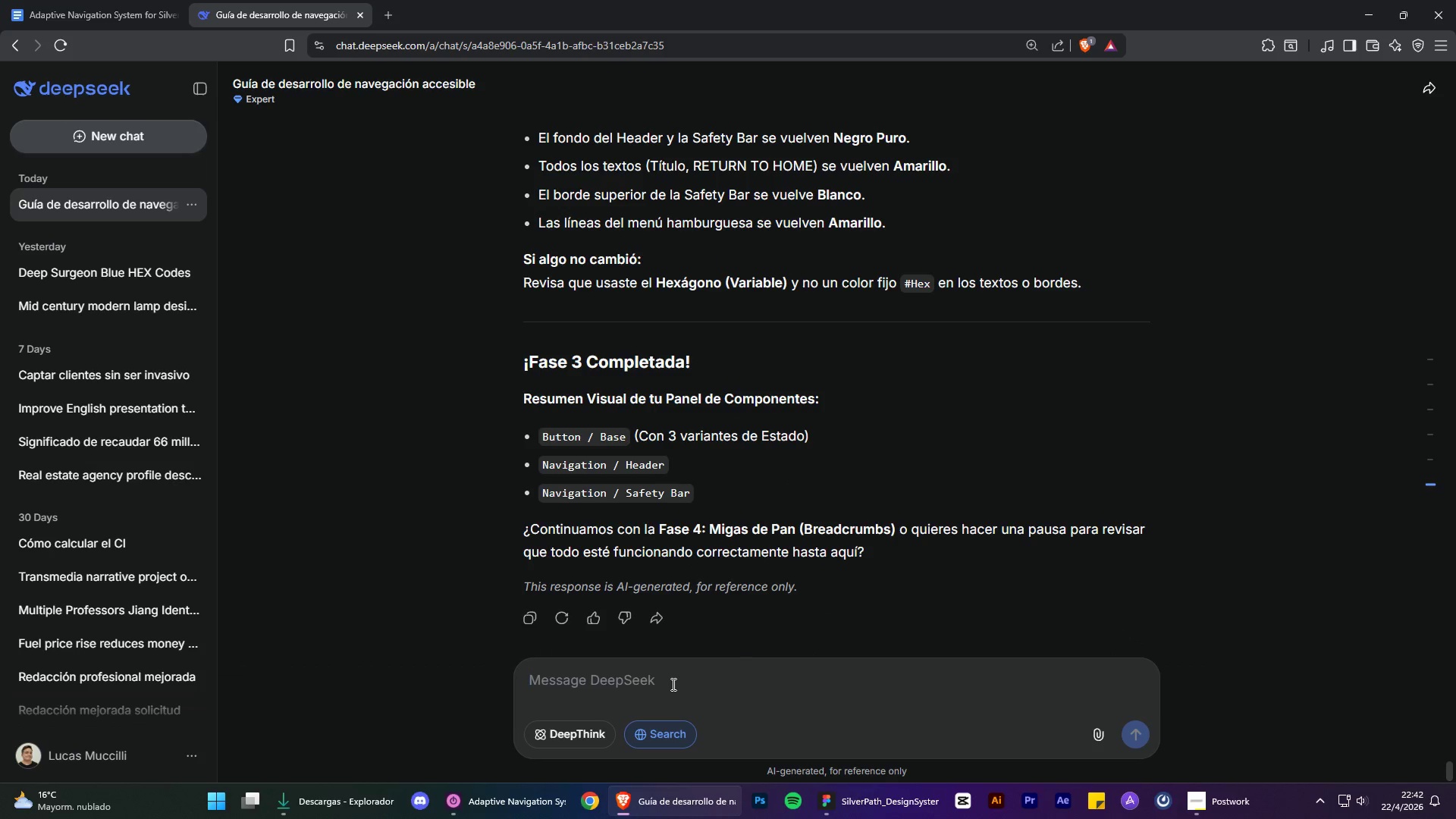 
type(Creo que falto definir esto> )
 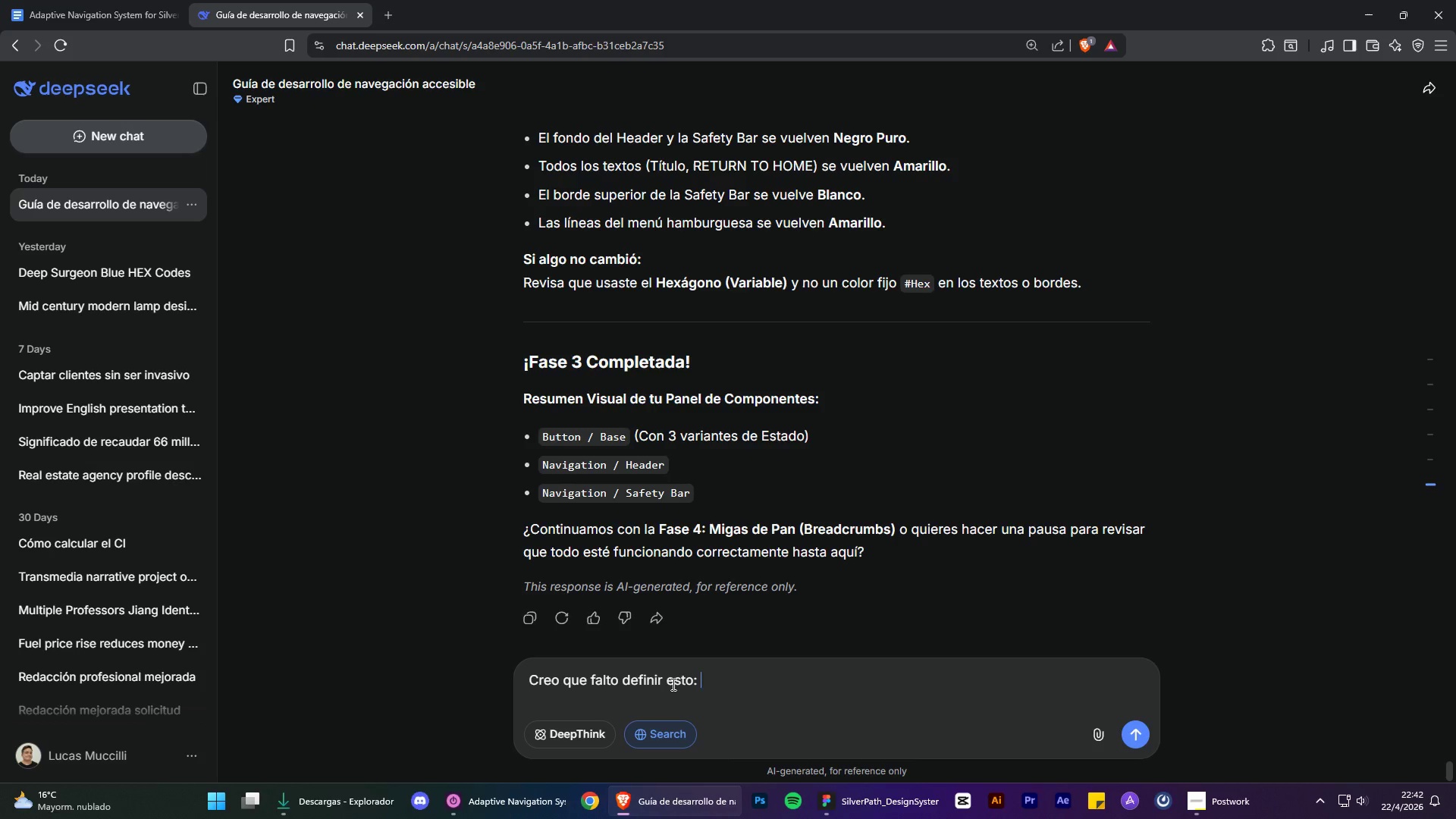 
key(Control+ControlLeft)
 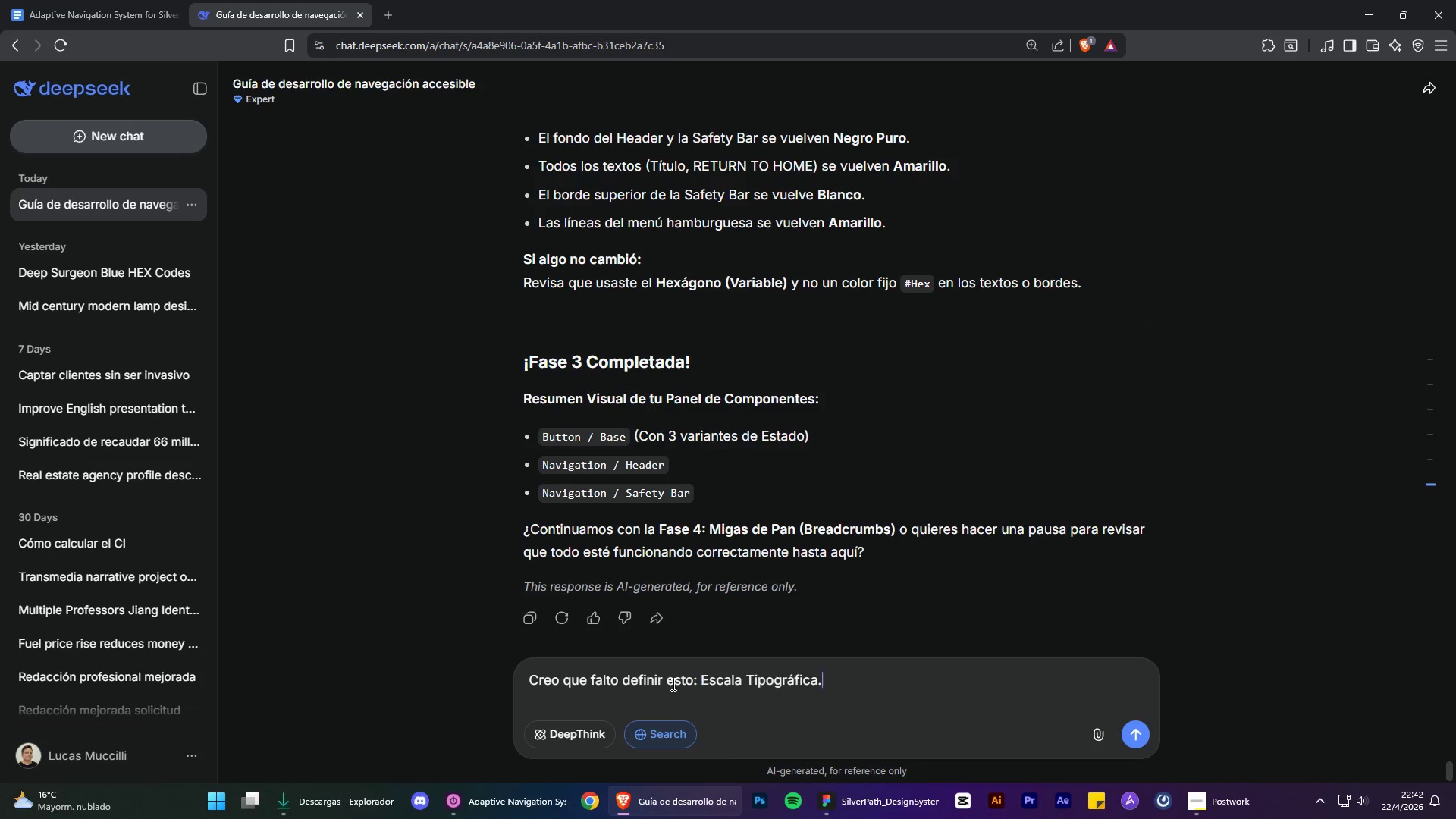 
key(Control+V)
 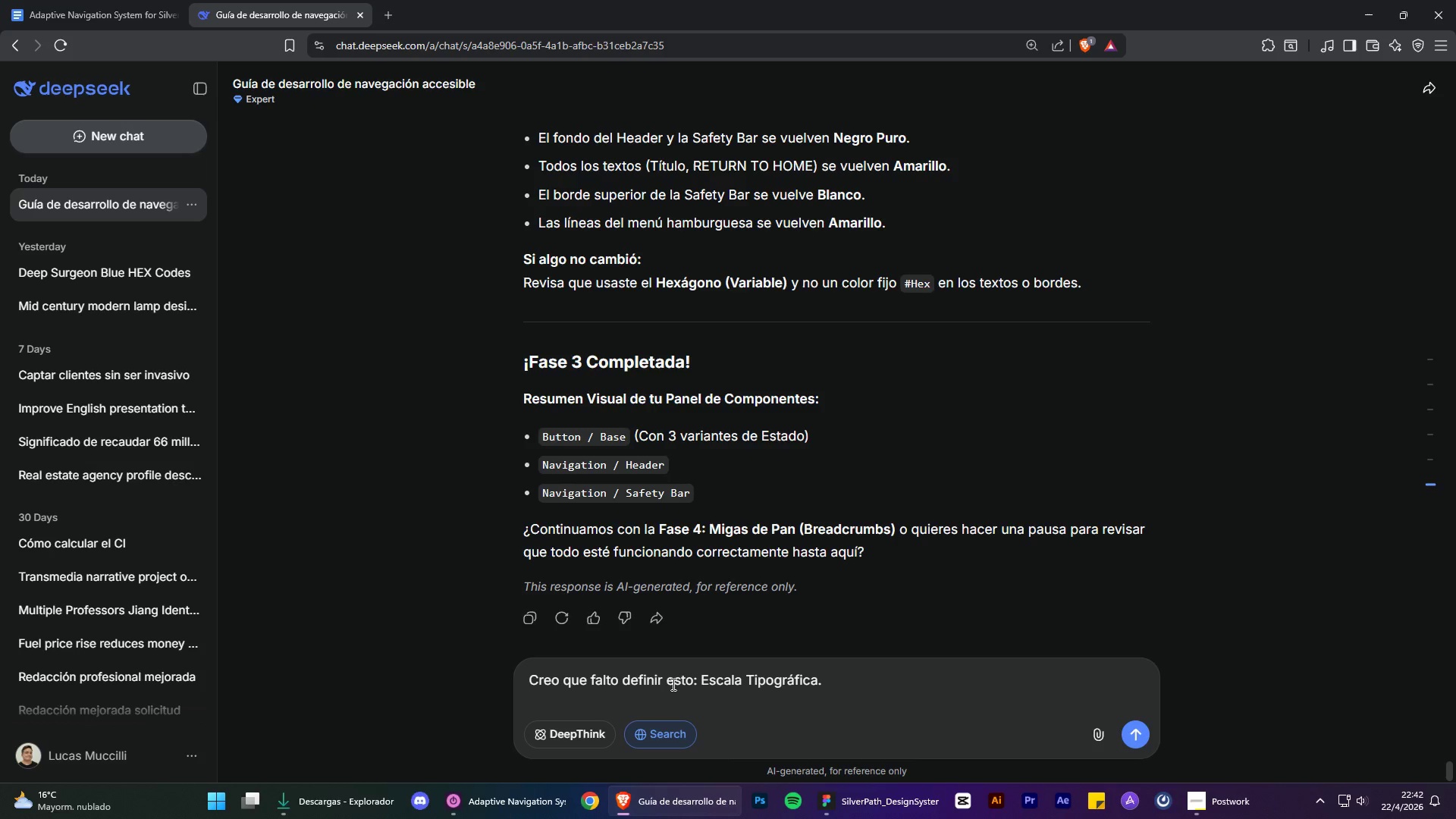 
key(Space)
 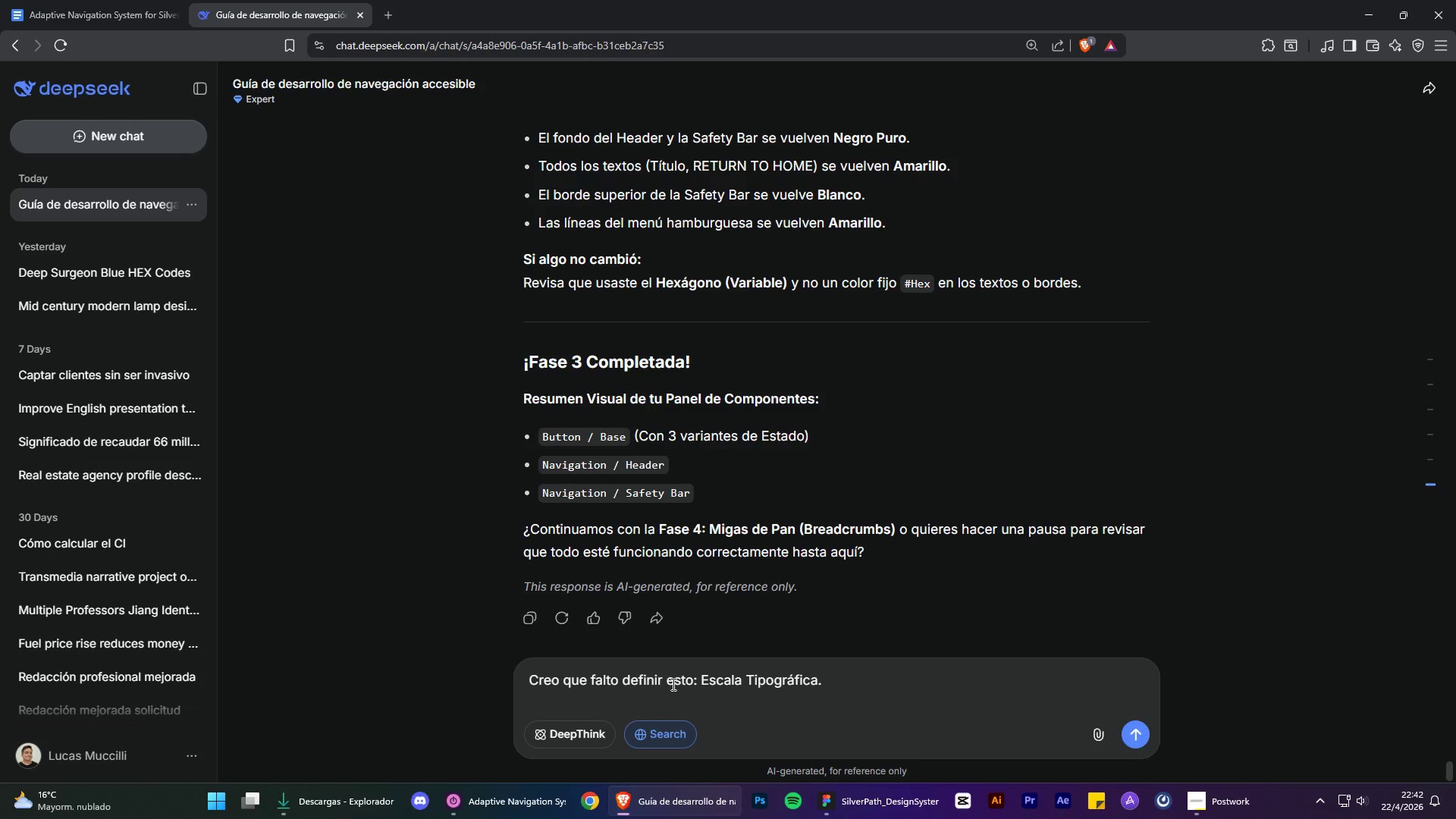 
type(o no{)
 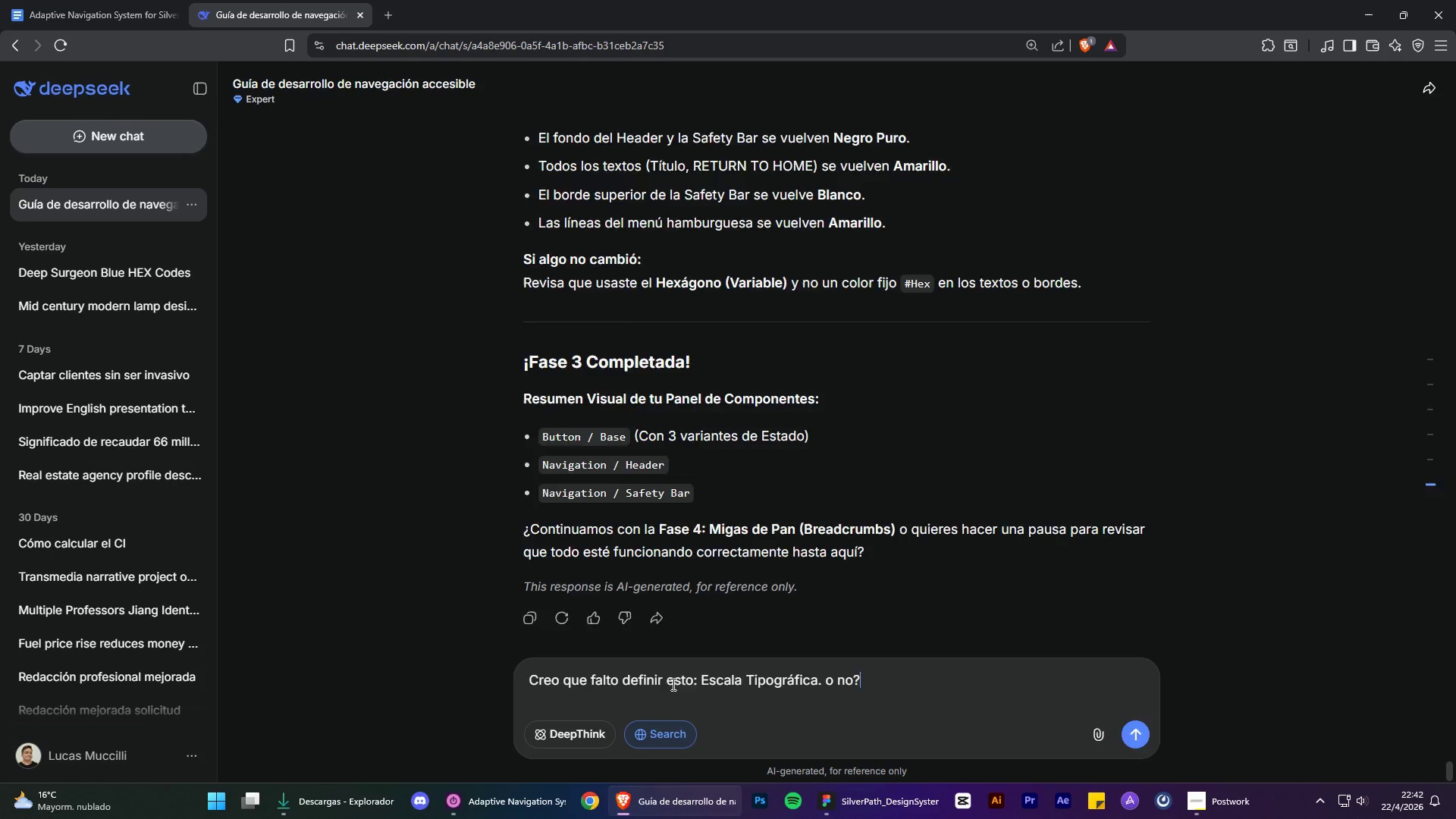 
key(Enter)
 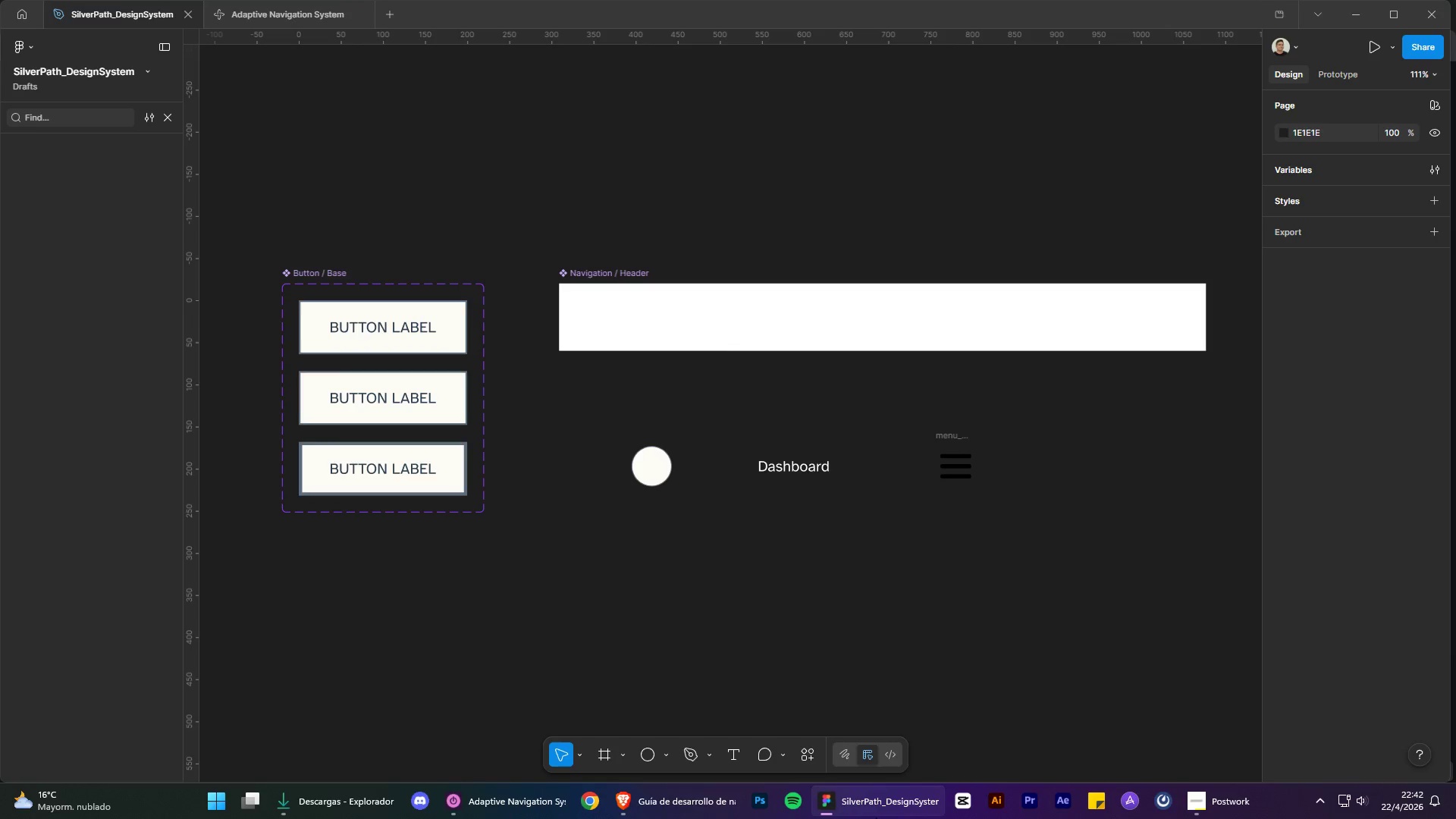 
left_click([278, 13])
 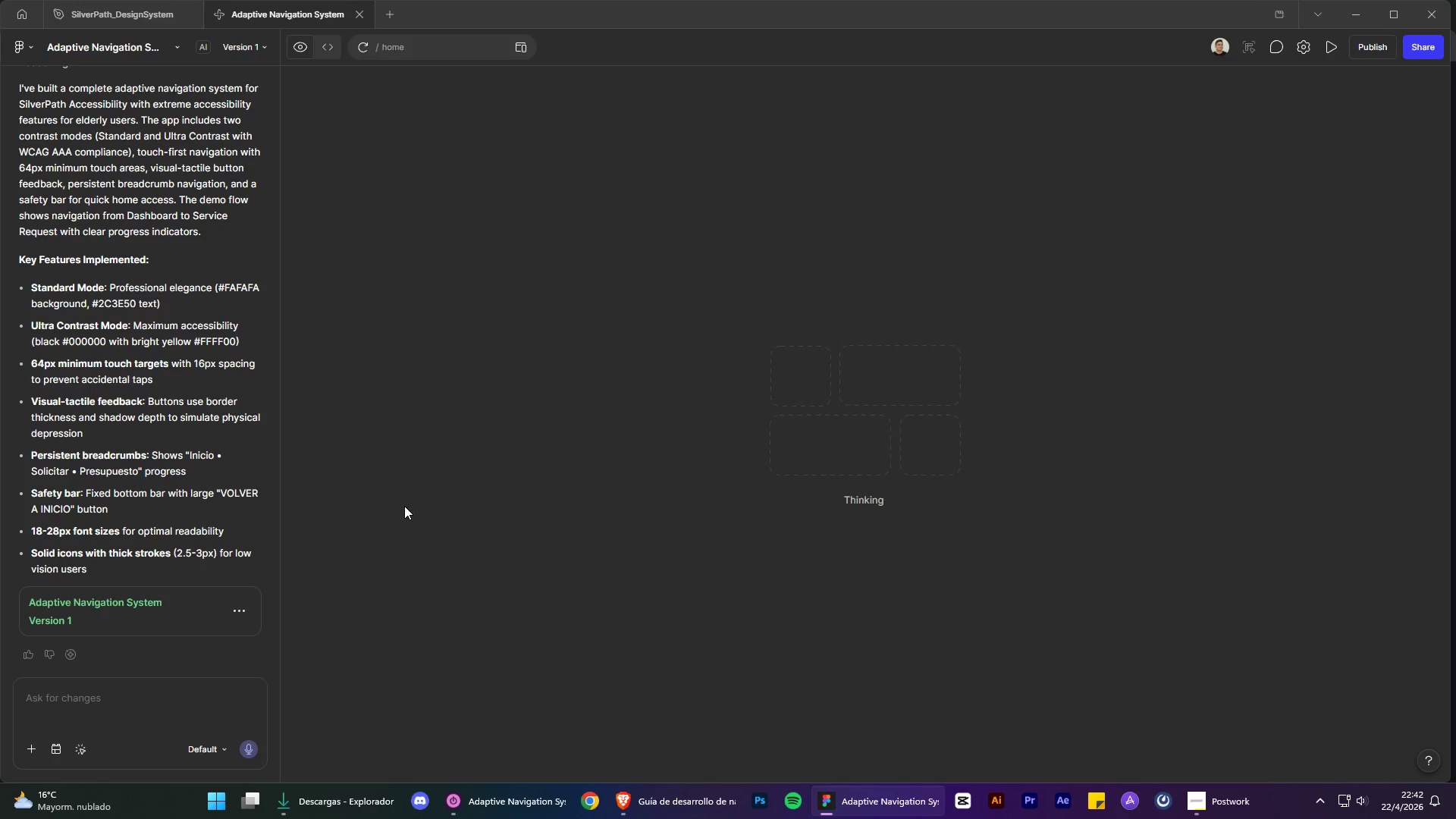 
left_click([111, 0])
 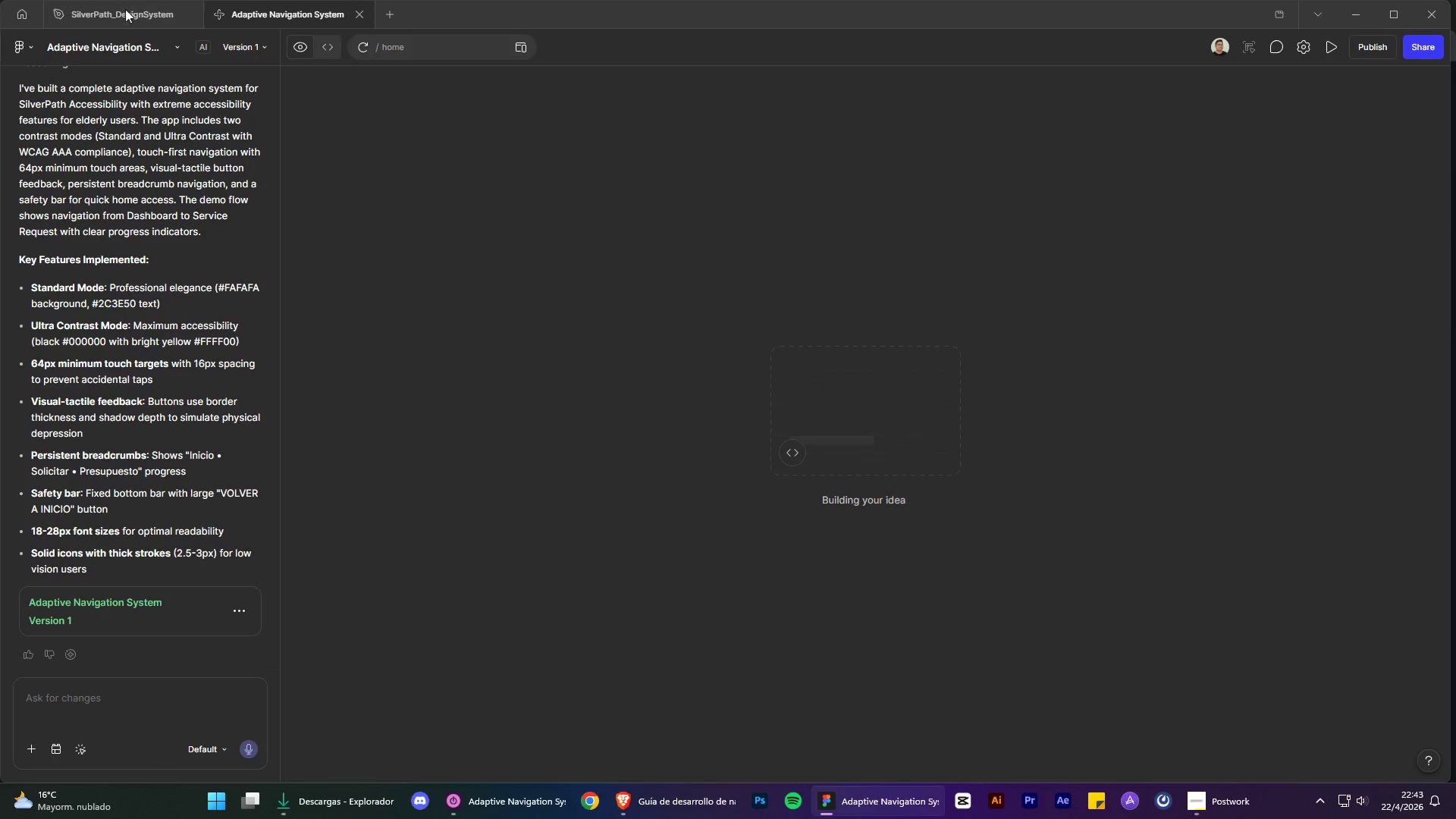 
left_click([130, 16])
 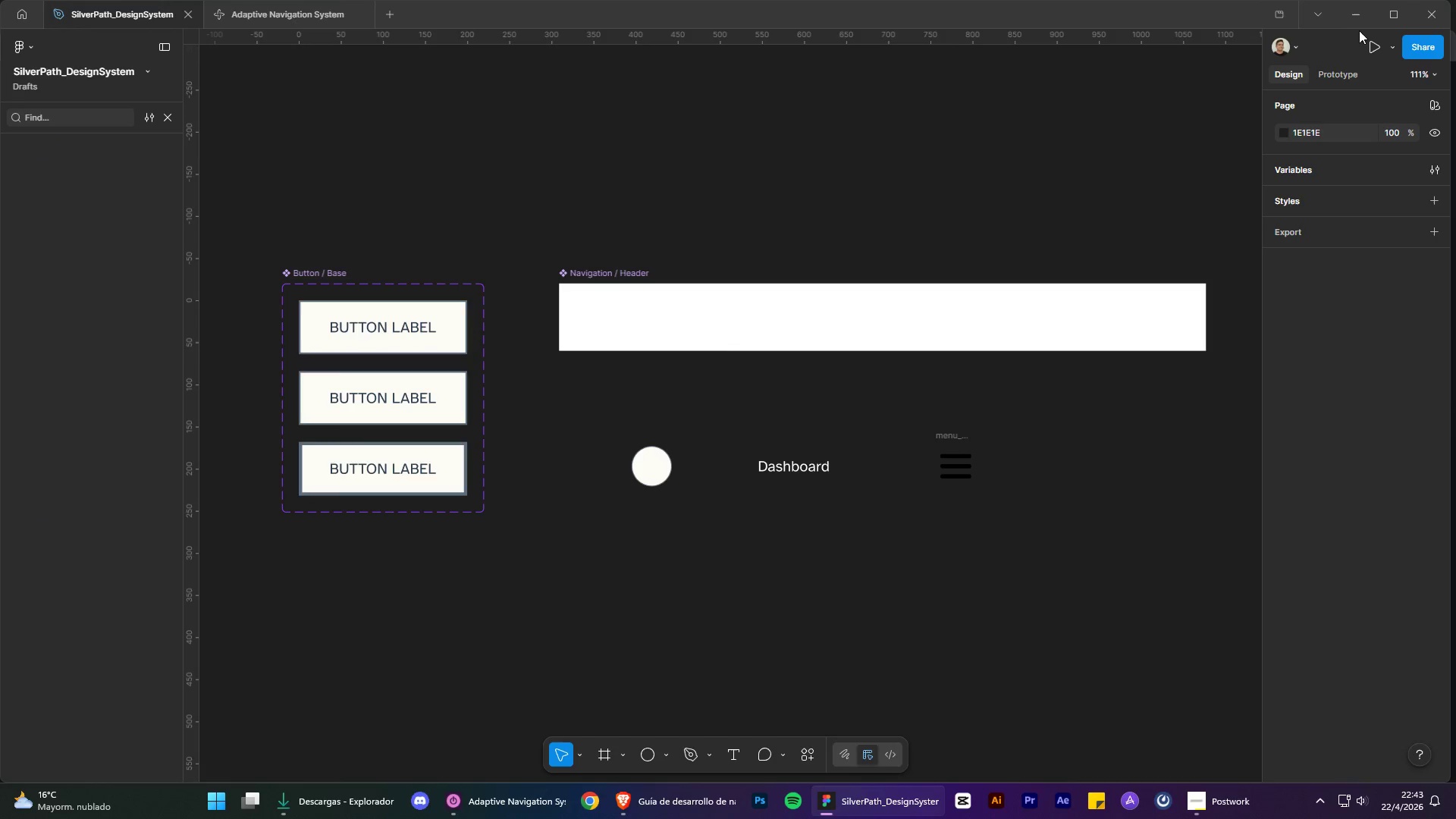 
left_click([1362, 21])
 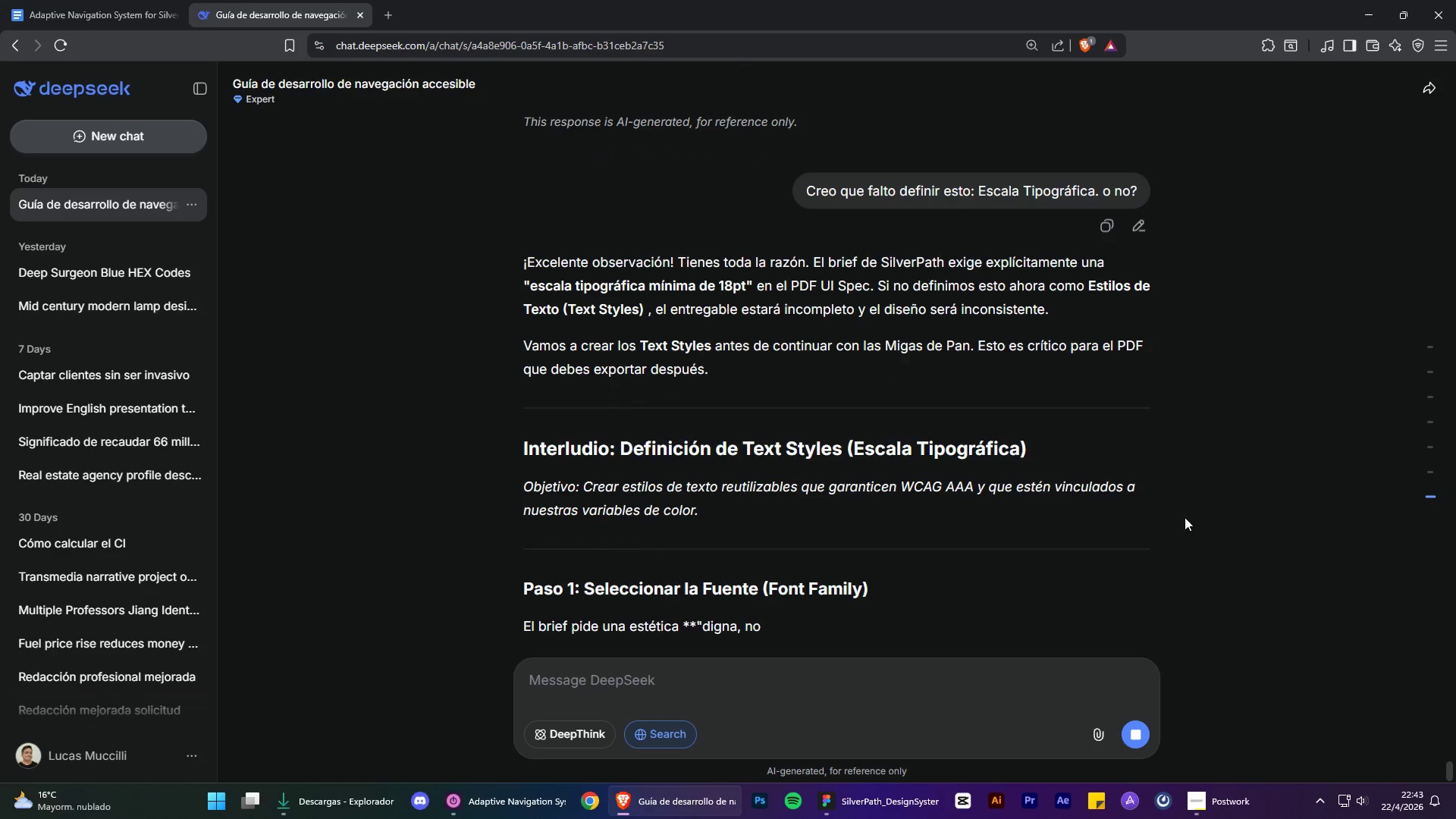 
scroll: coordinate [912, 506], scroll_direction: up, amount: 3.0
 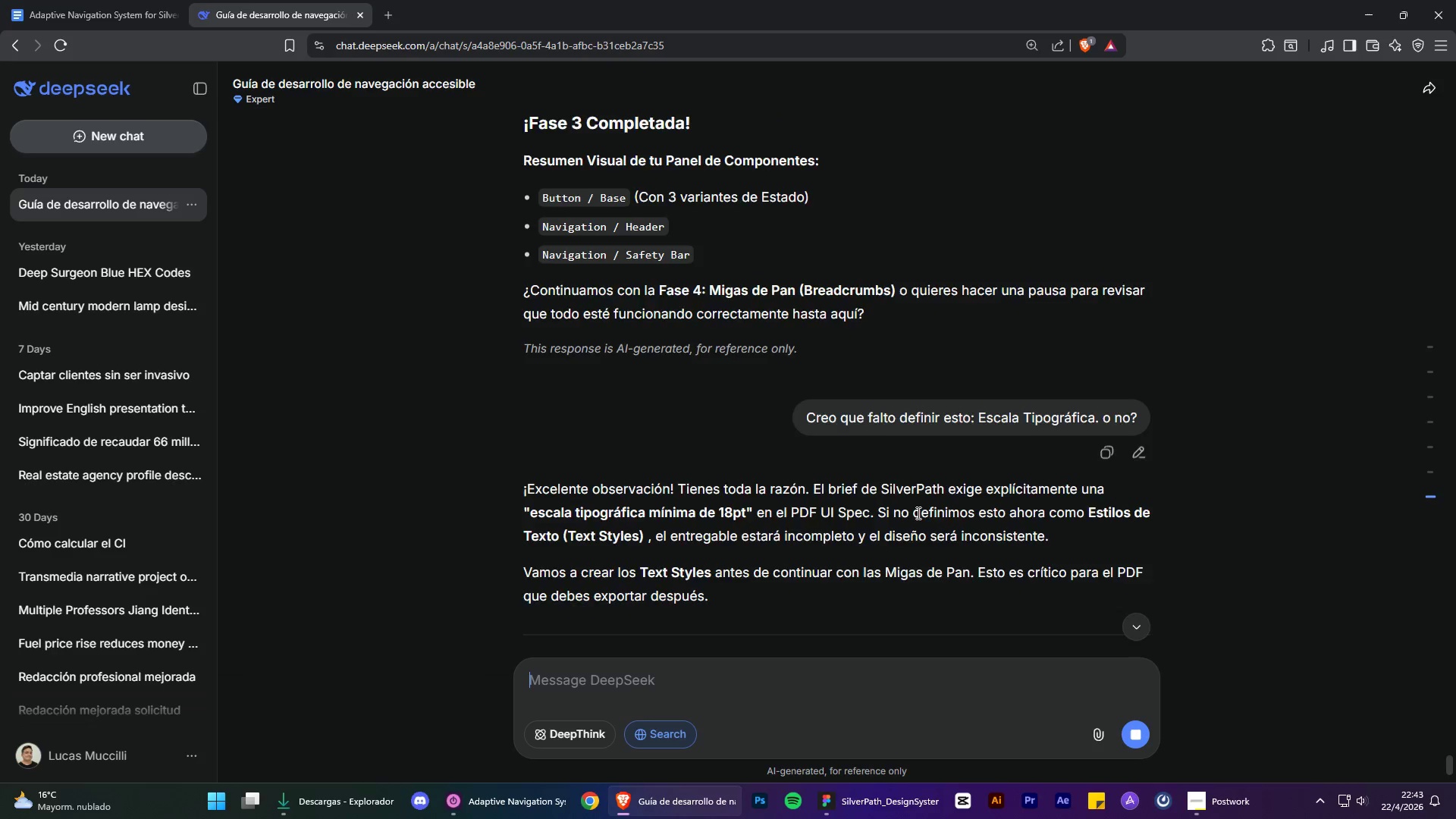 
scroll: coordinate [918, 513], scroll_direction: down, amount: 4.0
 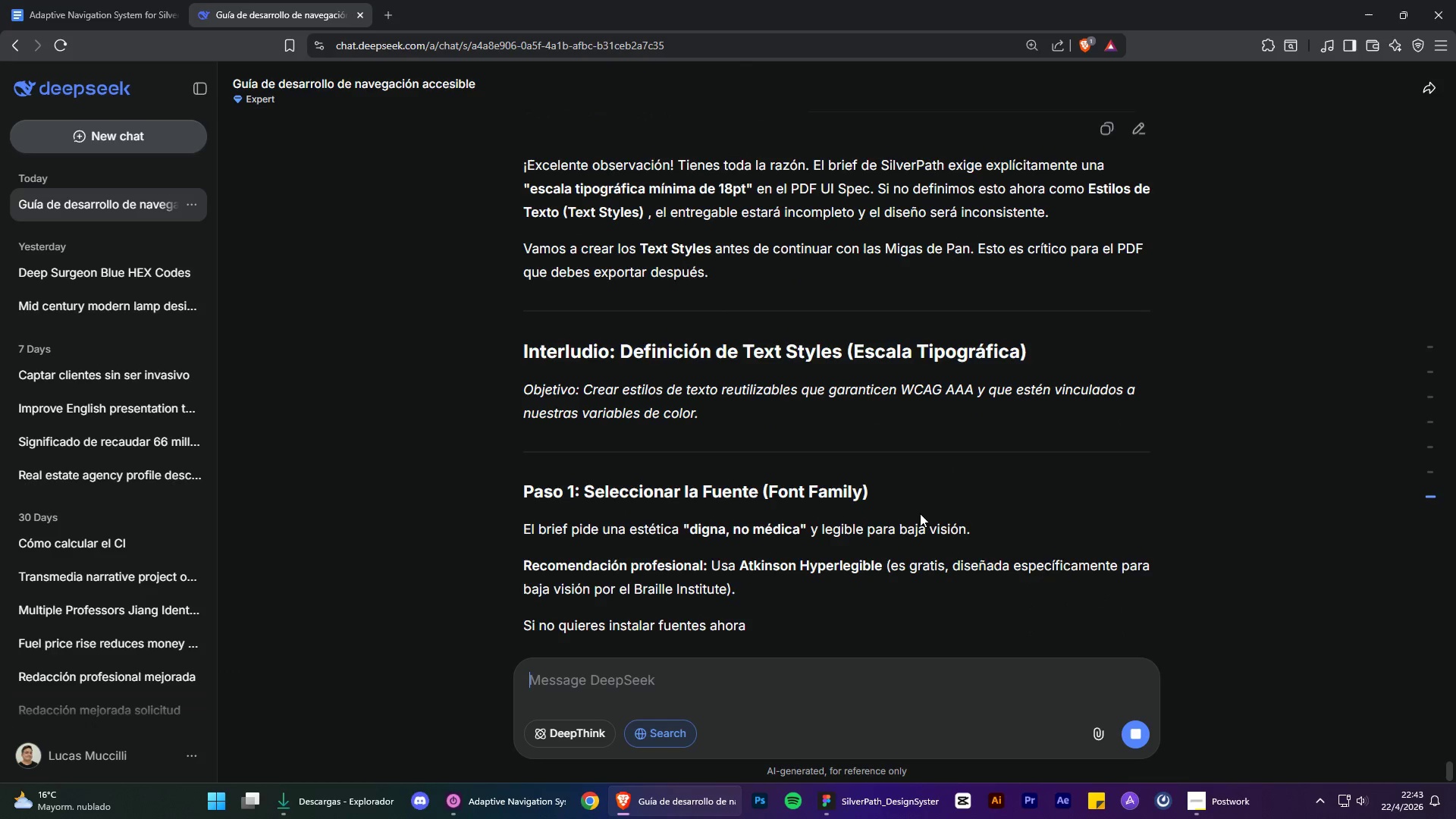 
scroll: coordinate [924, 504], scroll_direction: up, amount: 1.0
 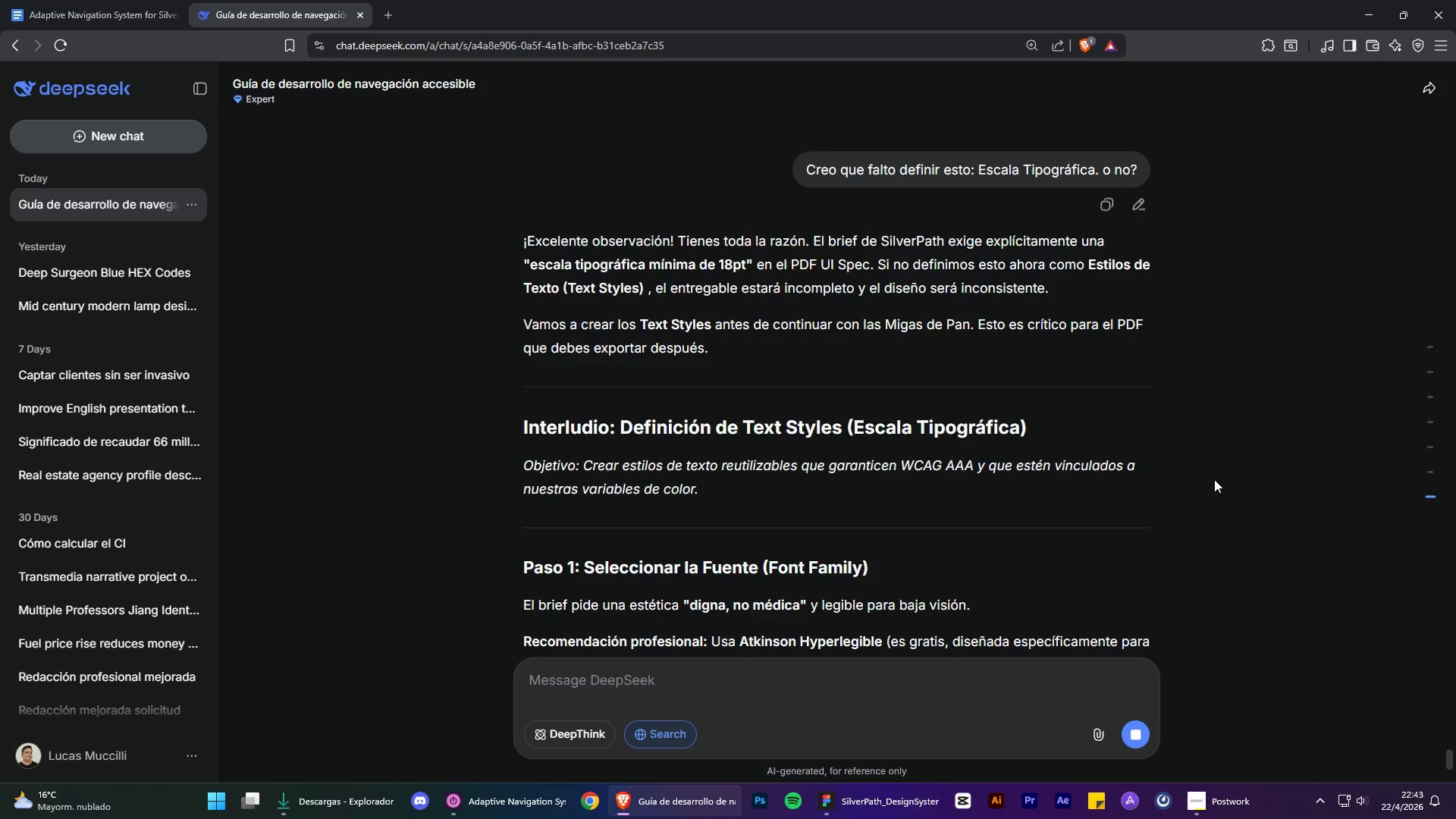 
wait(12.06)
 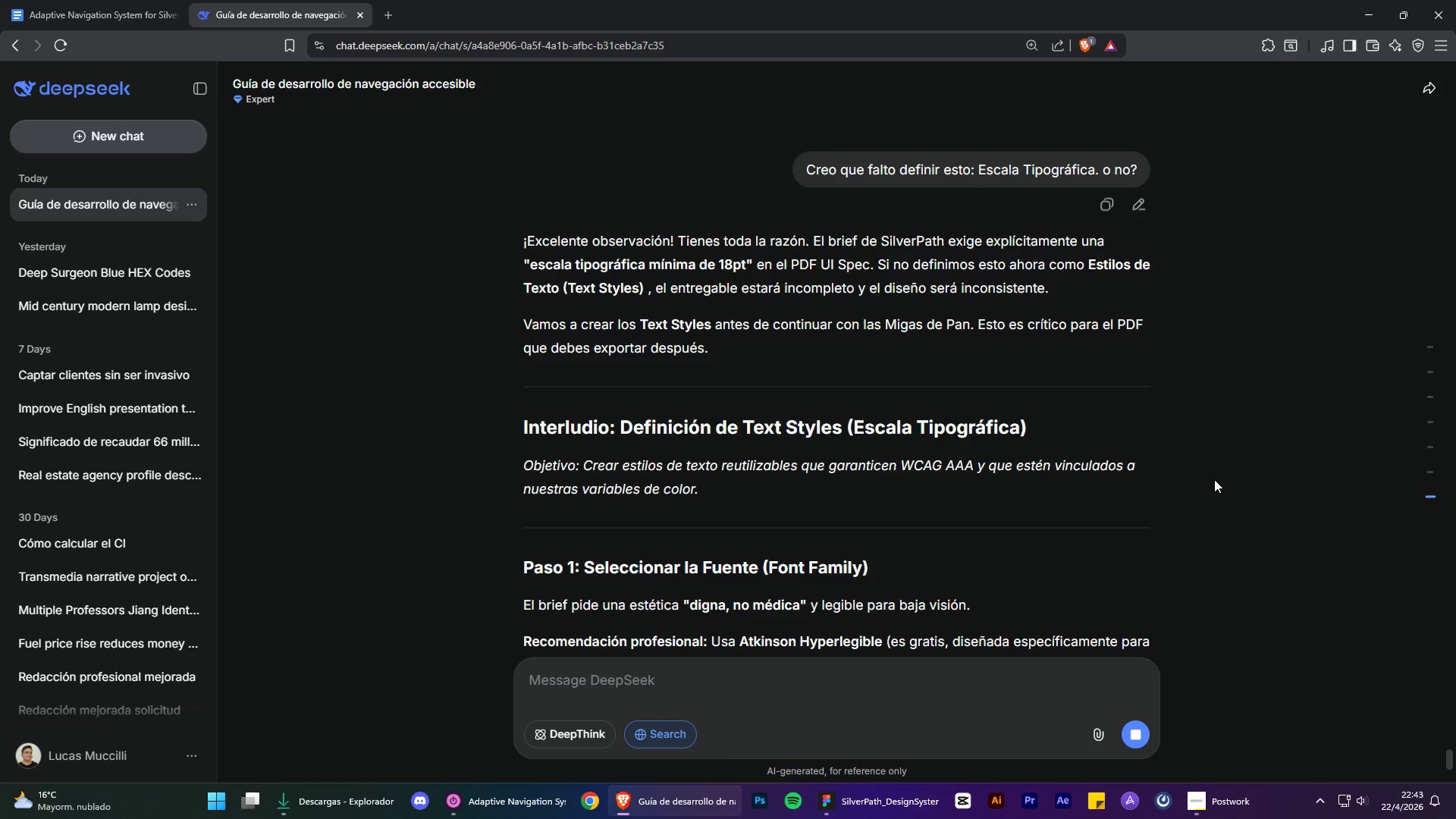 
scroll: coordinate [1191, 460], scroll_direction: down, amount: 6.0
 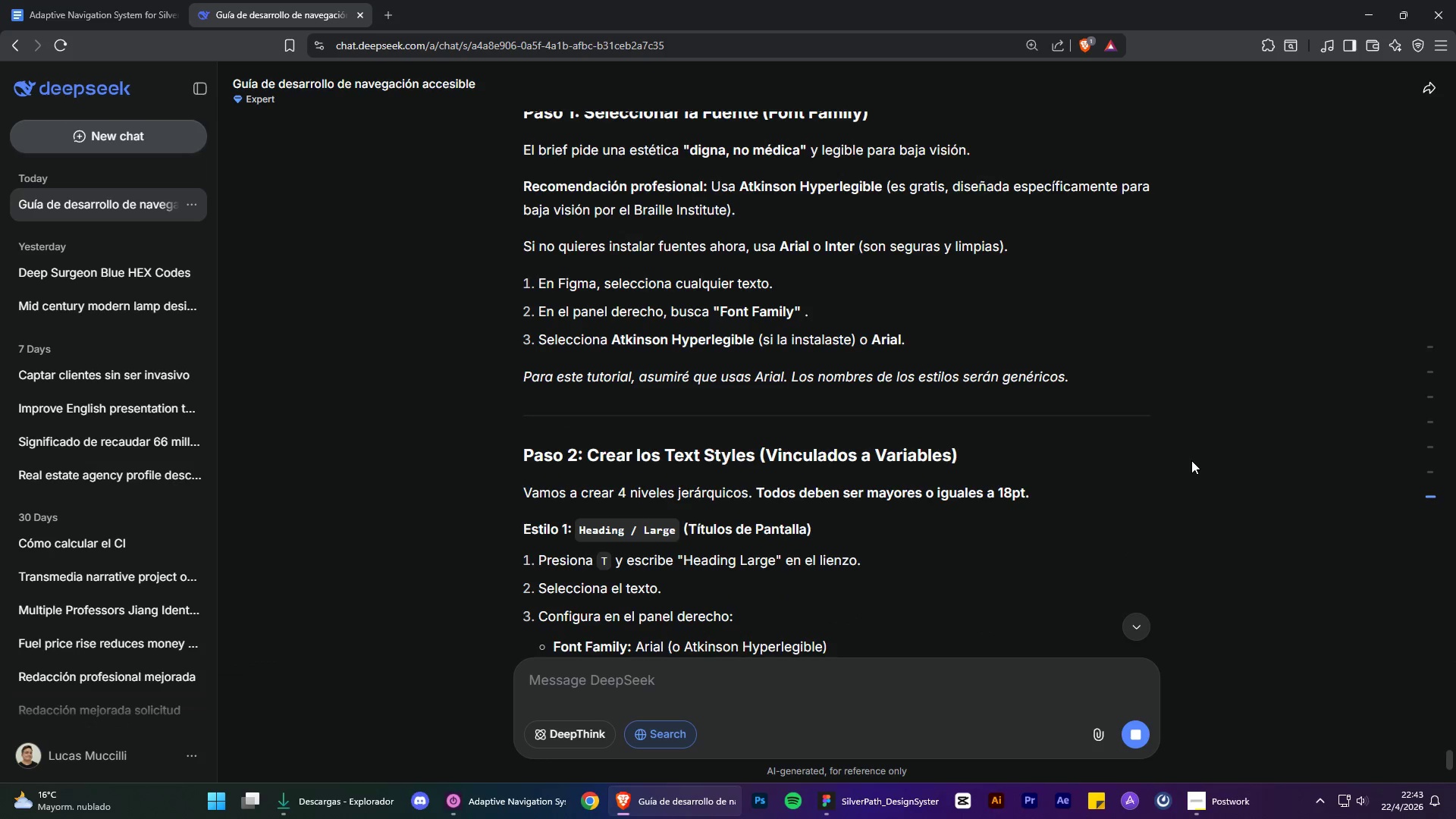 
scroll: coordinate [1191, 460], scroll_direction: up, amount: 1.0
 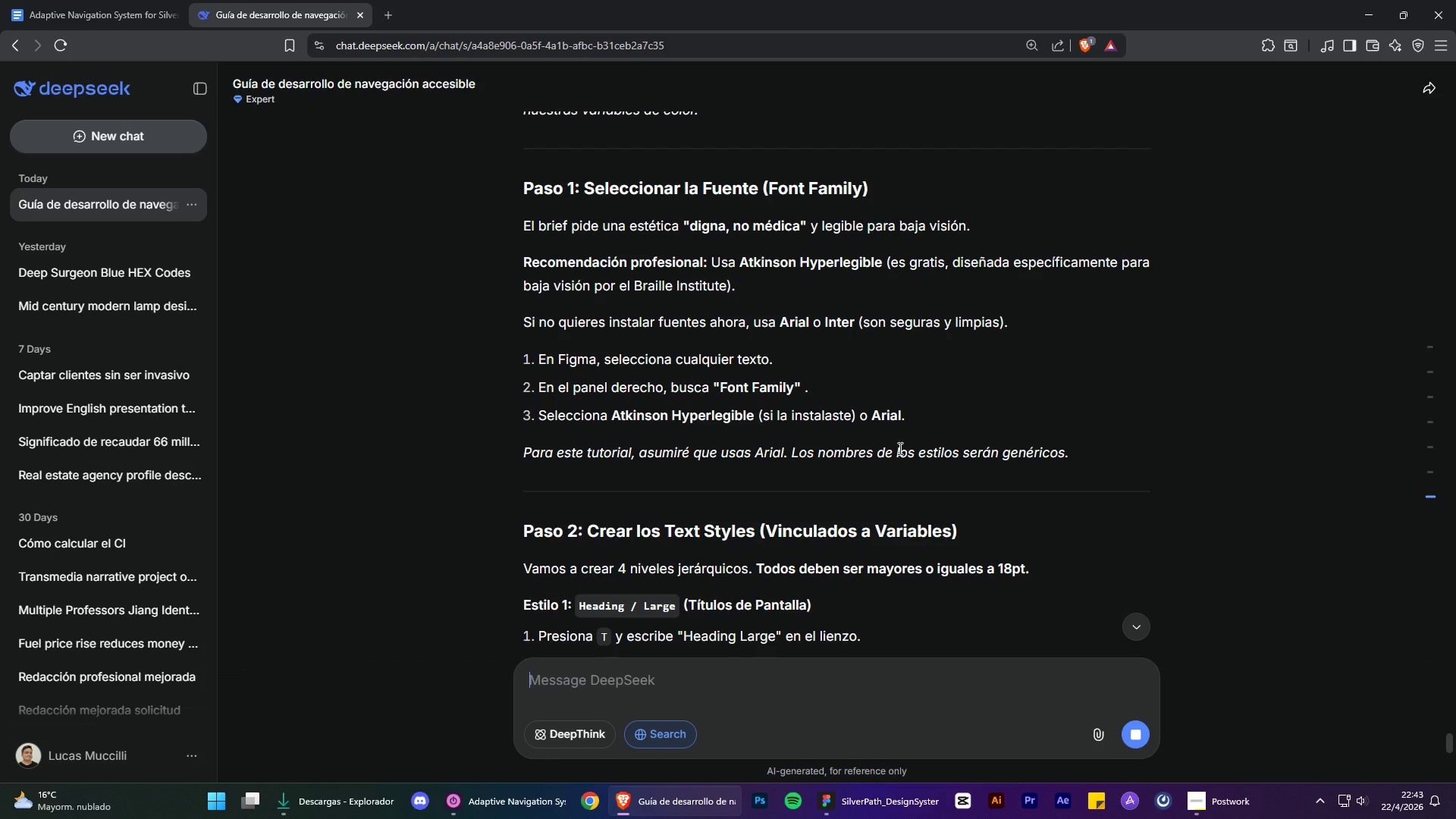 
wait(13.52)
 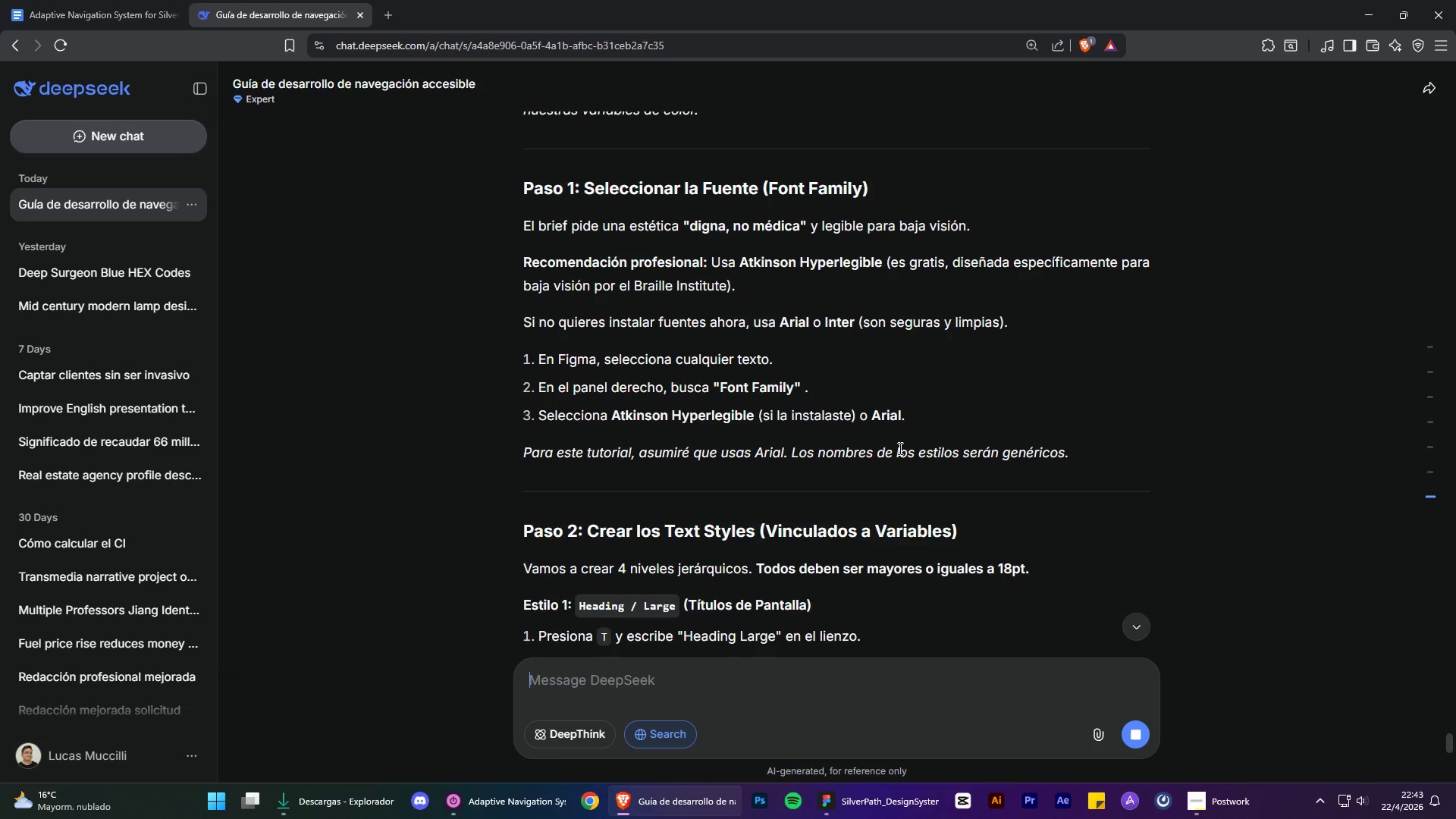 
scroll: coordinate [931, 486], scroll_direction: down, amount: 4.0
 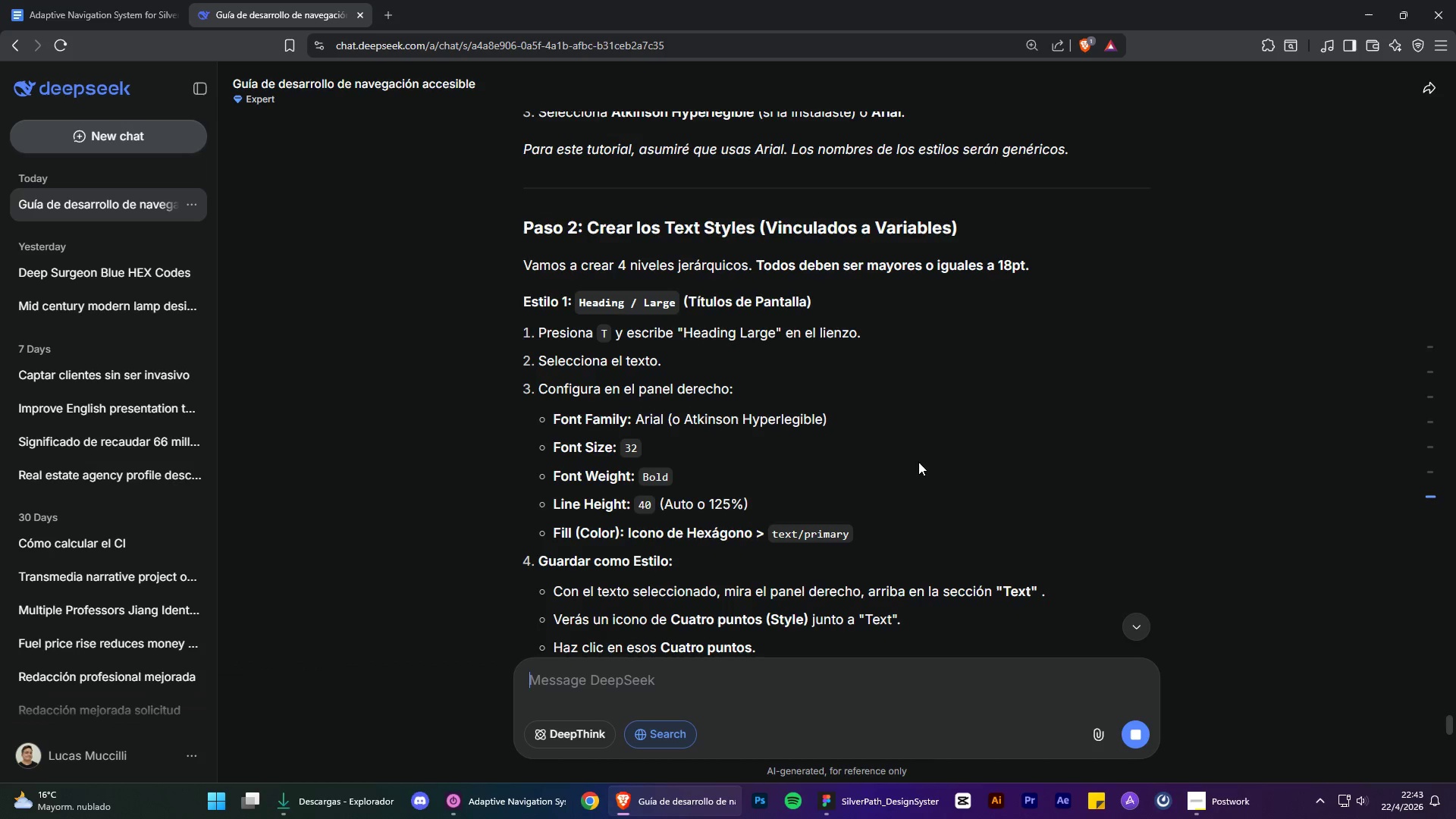 
wait(14.16)
 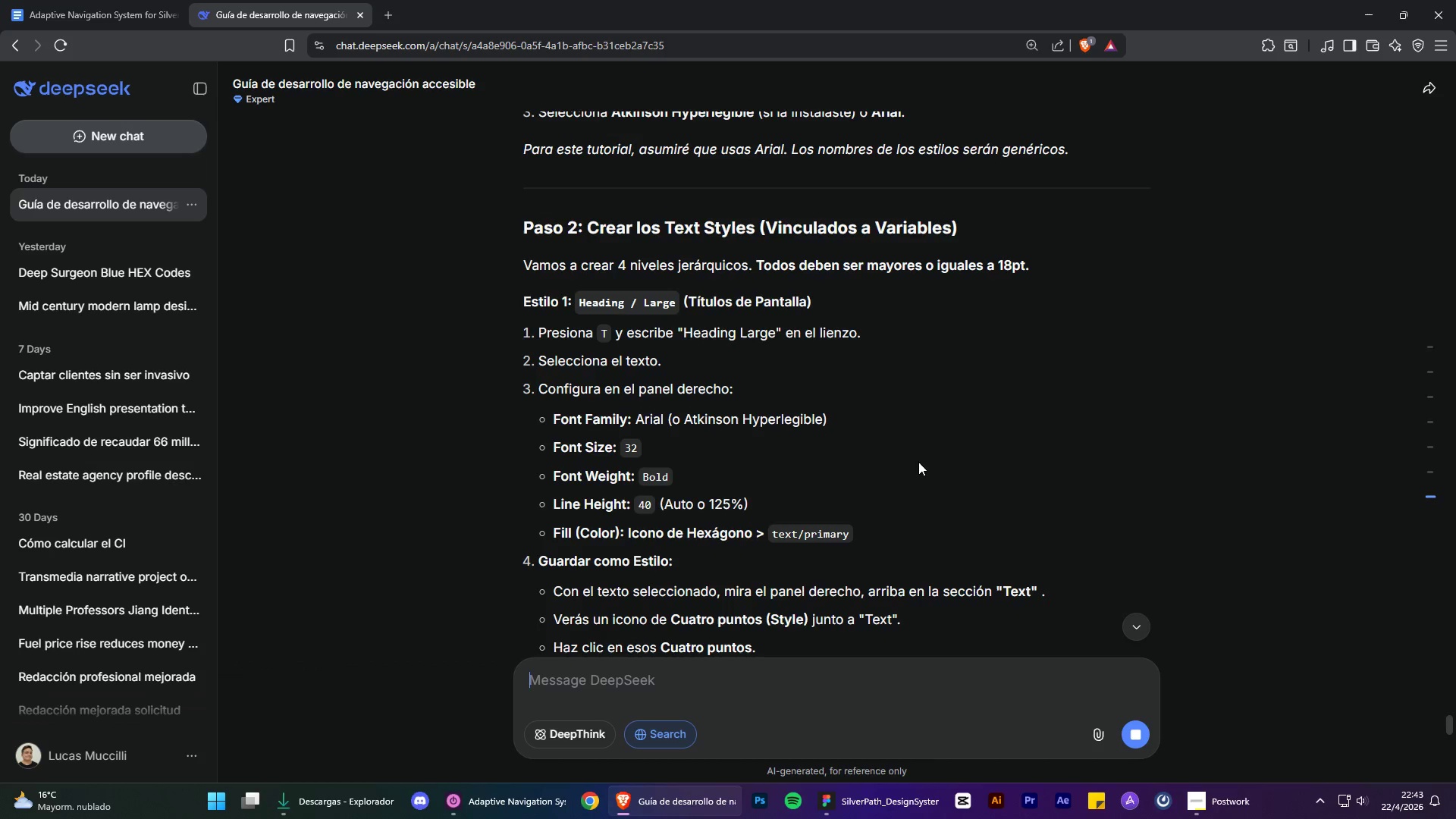 
left_click_drag(start_coordinate=[684, 331], to_coordinate=[774, 332])
 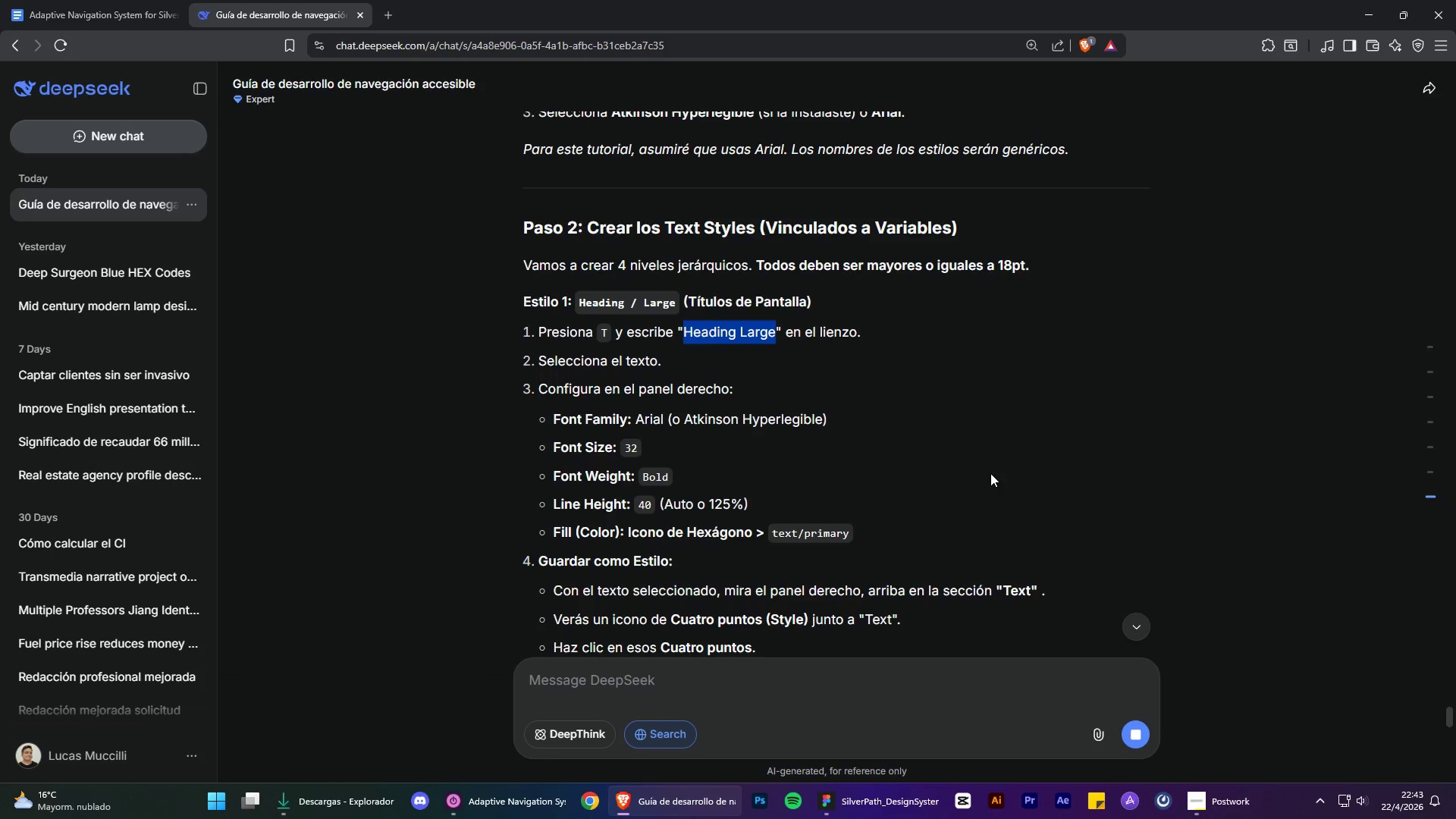 
key(Control+C)
 